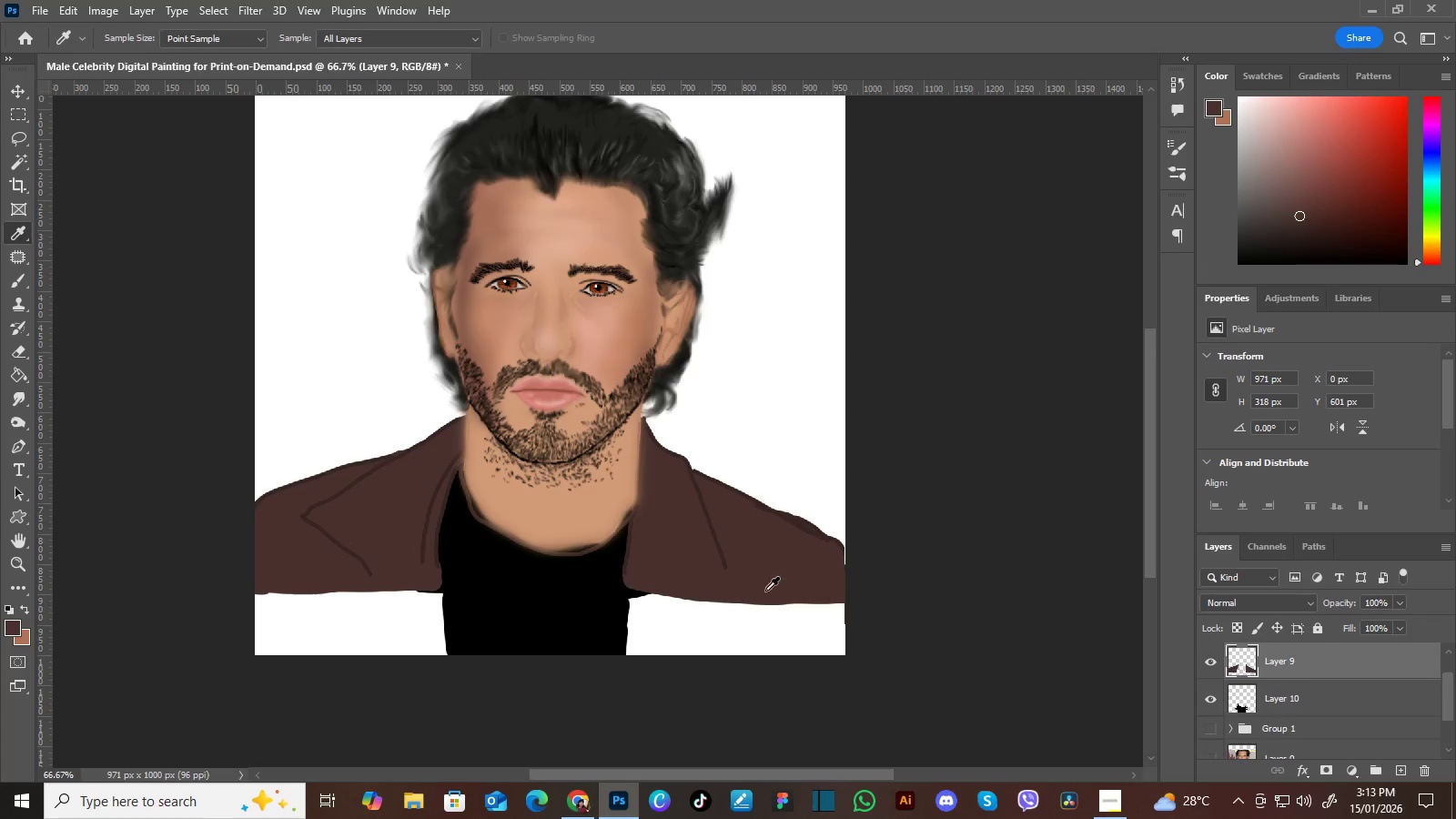 
key(B)
 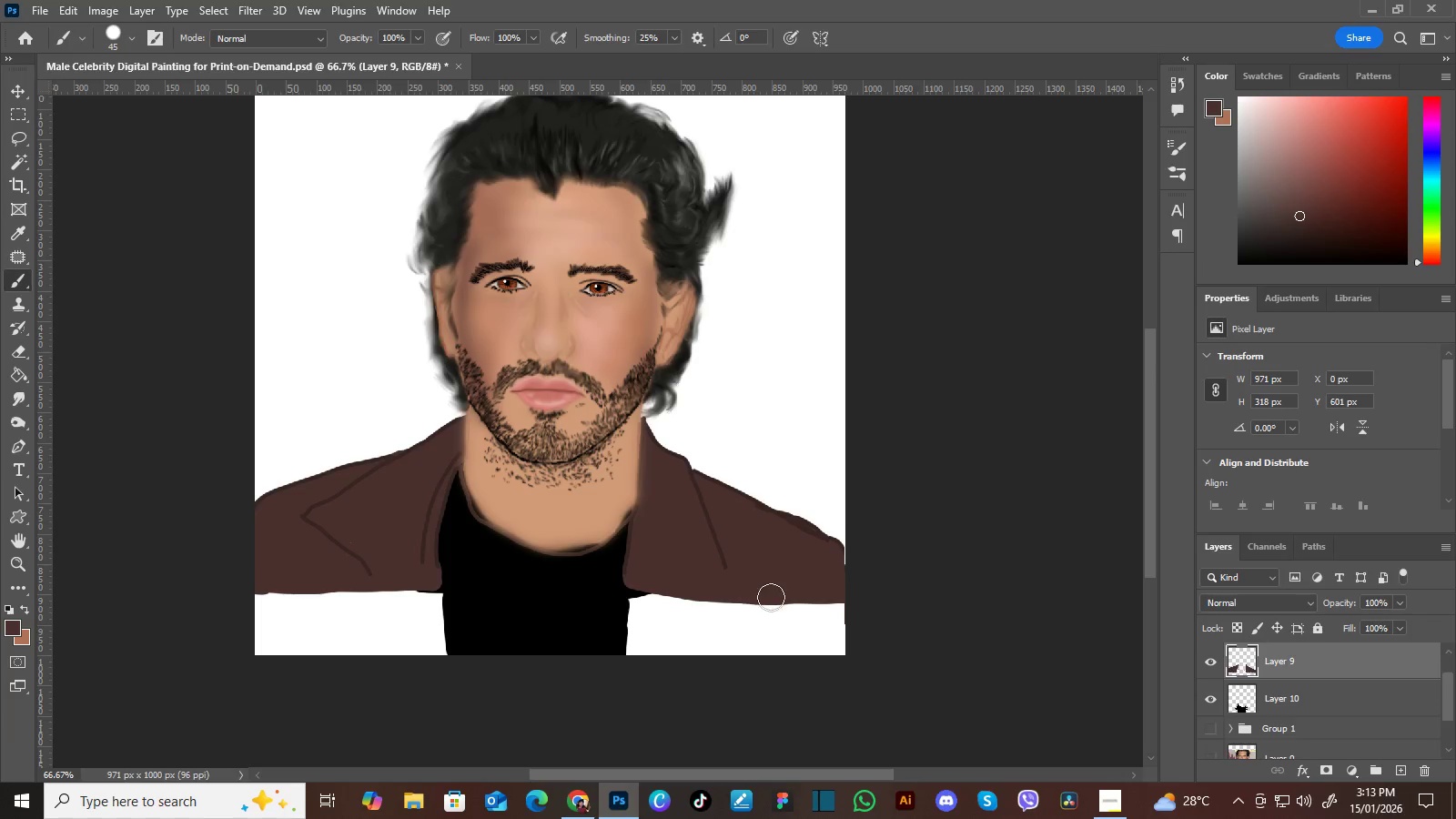 
key(BracketRight)
 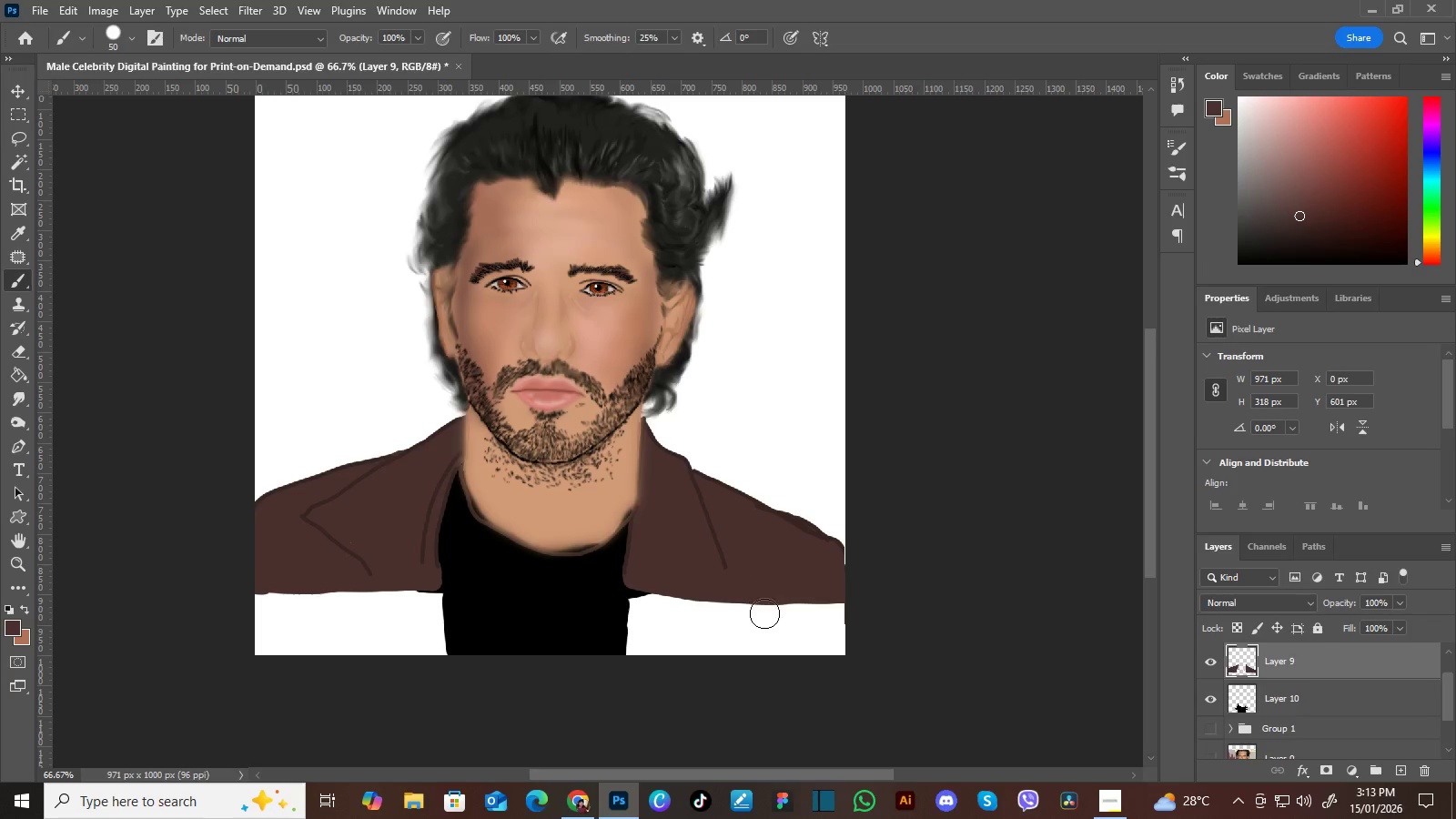 
key(BracketRight)
 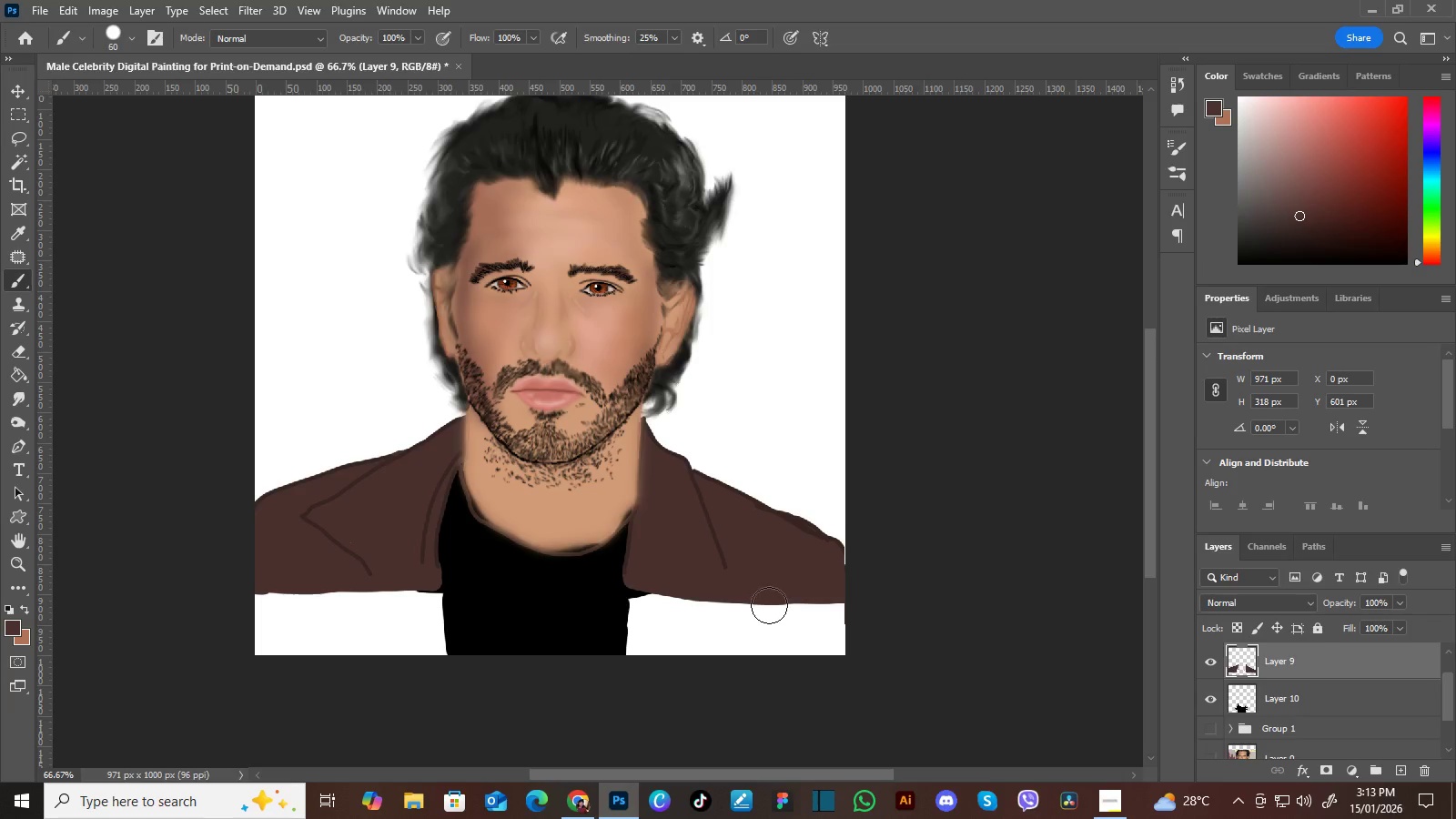 
key(BracketRight)
 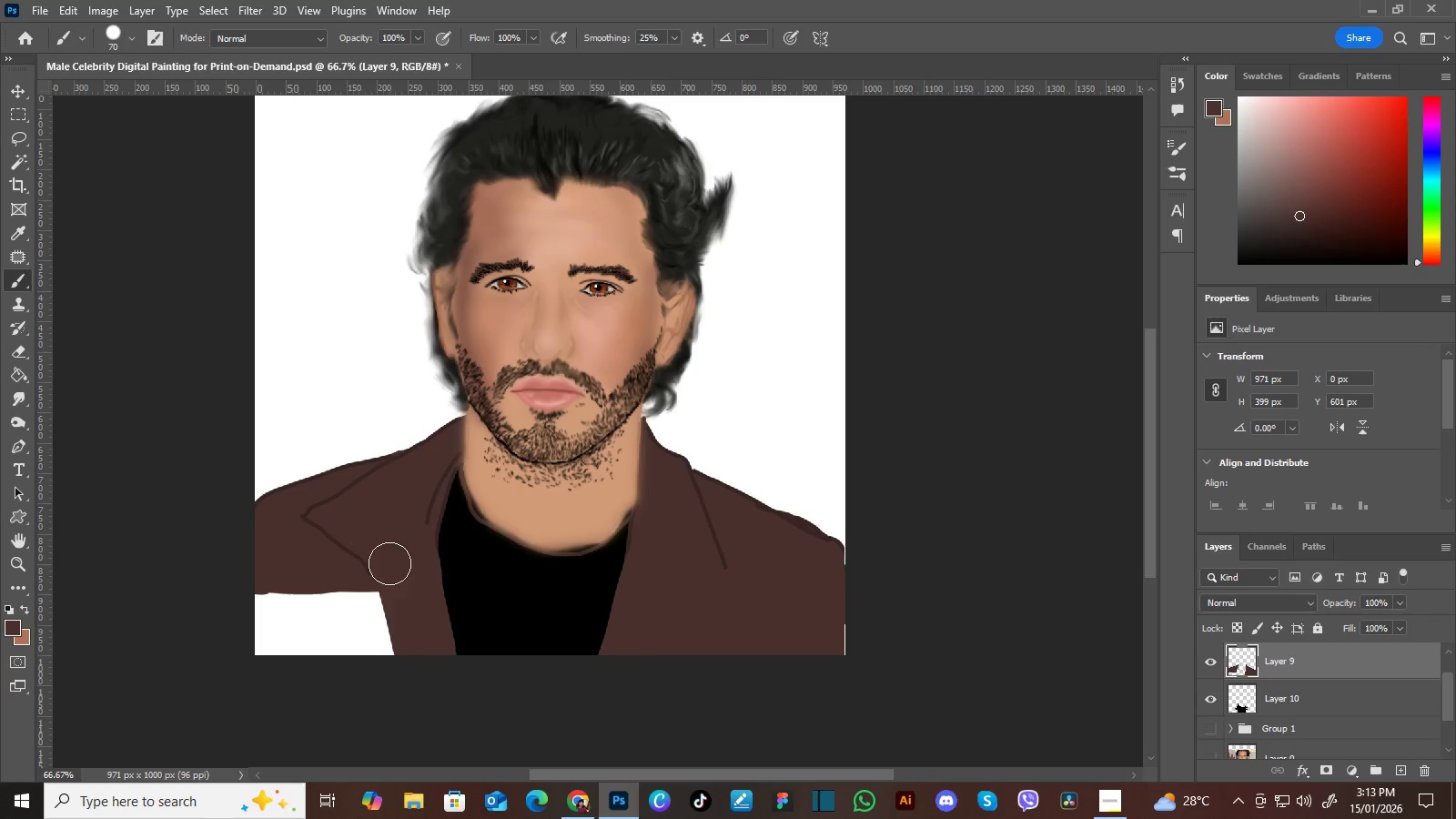 
wait(15.77)
 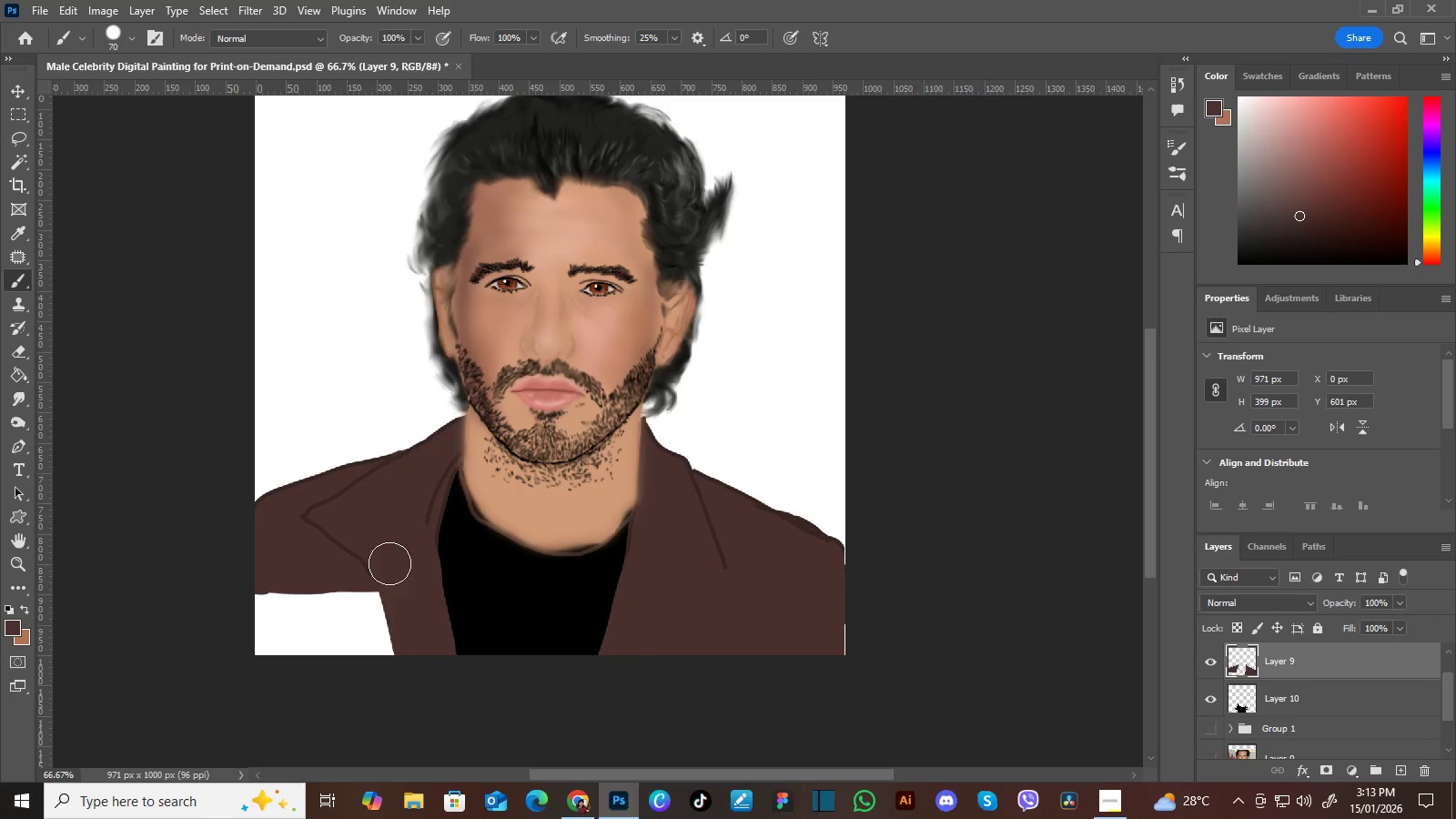 
hold_key(key=Space, duration=1.36)
 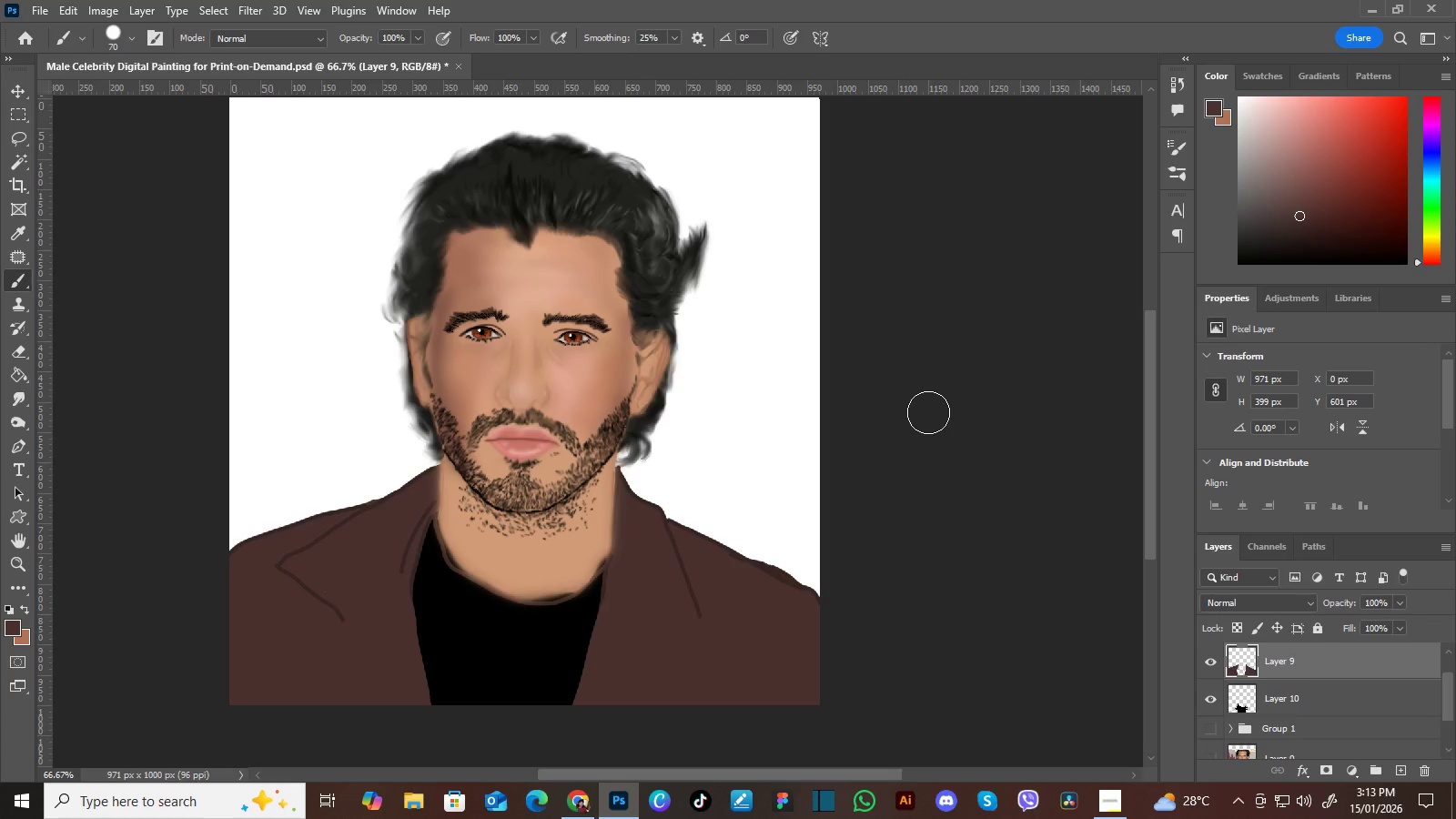 
left_click_drag(start_coordinate=[969, 429], to_coordinate=[944, 479])
 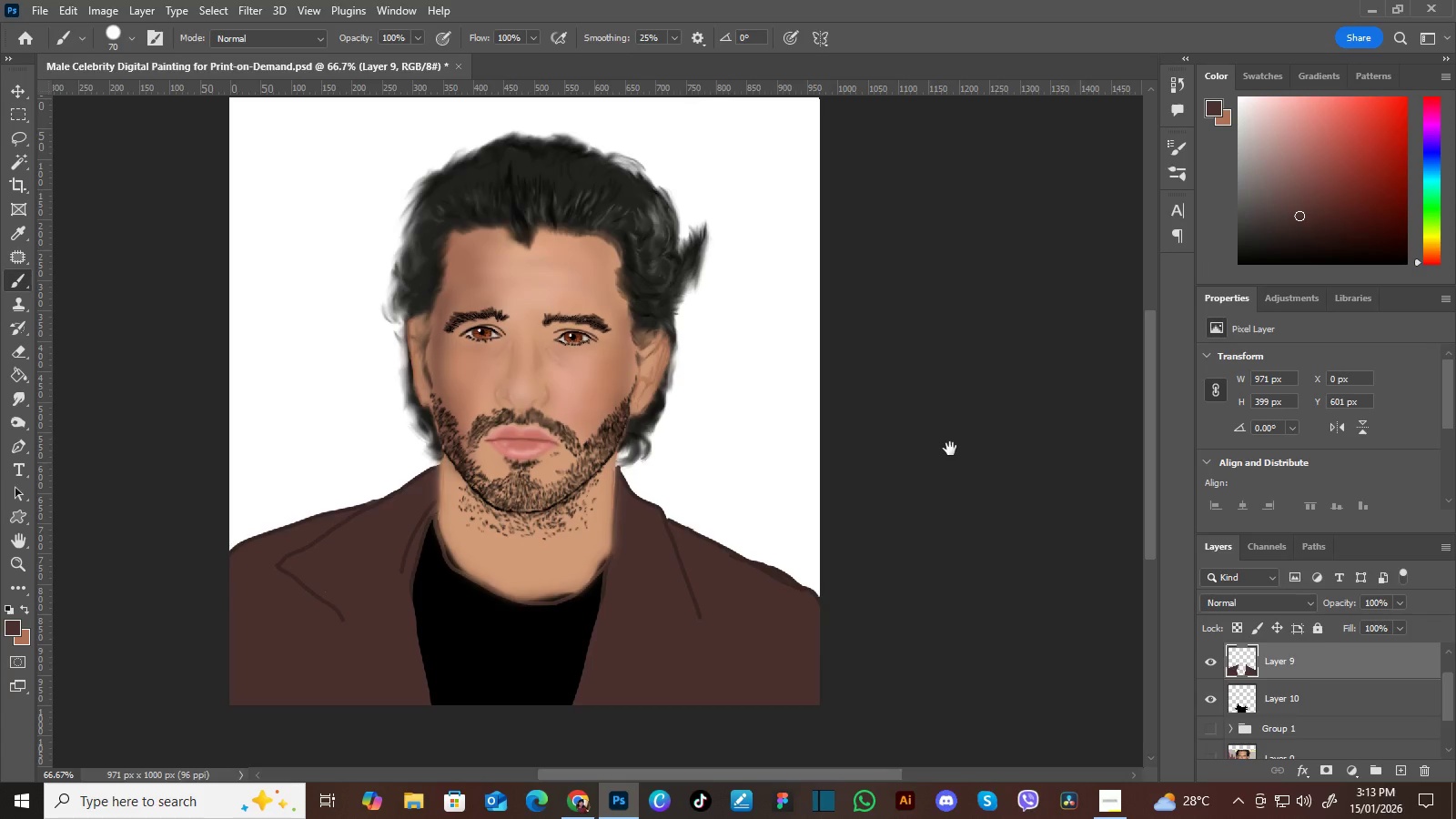 
left_click([952, 450])
 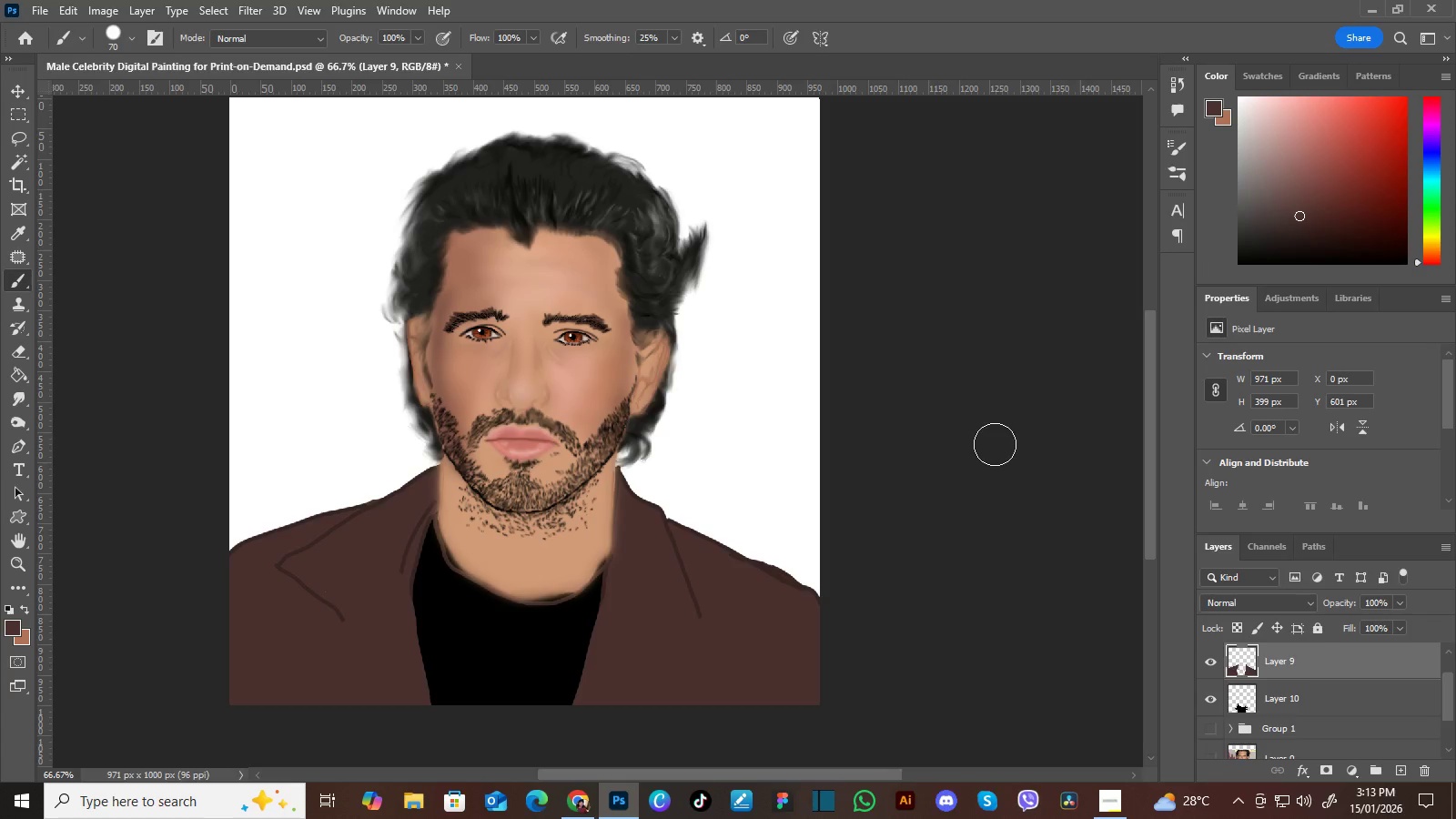 
hold_key(key=ControlLeft, duration=0.89)
left_click([1331, 698])
 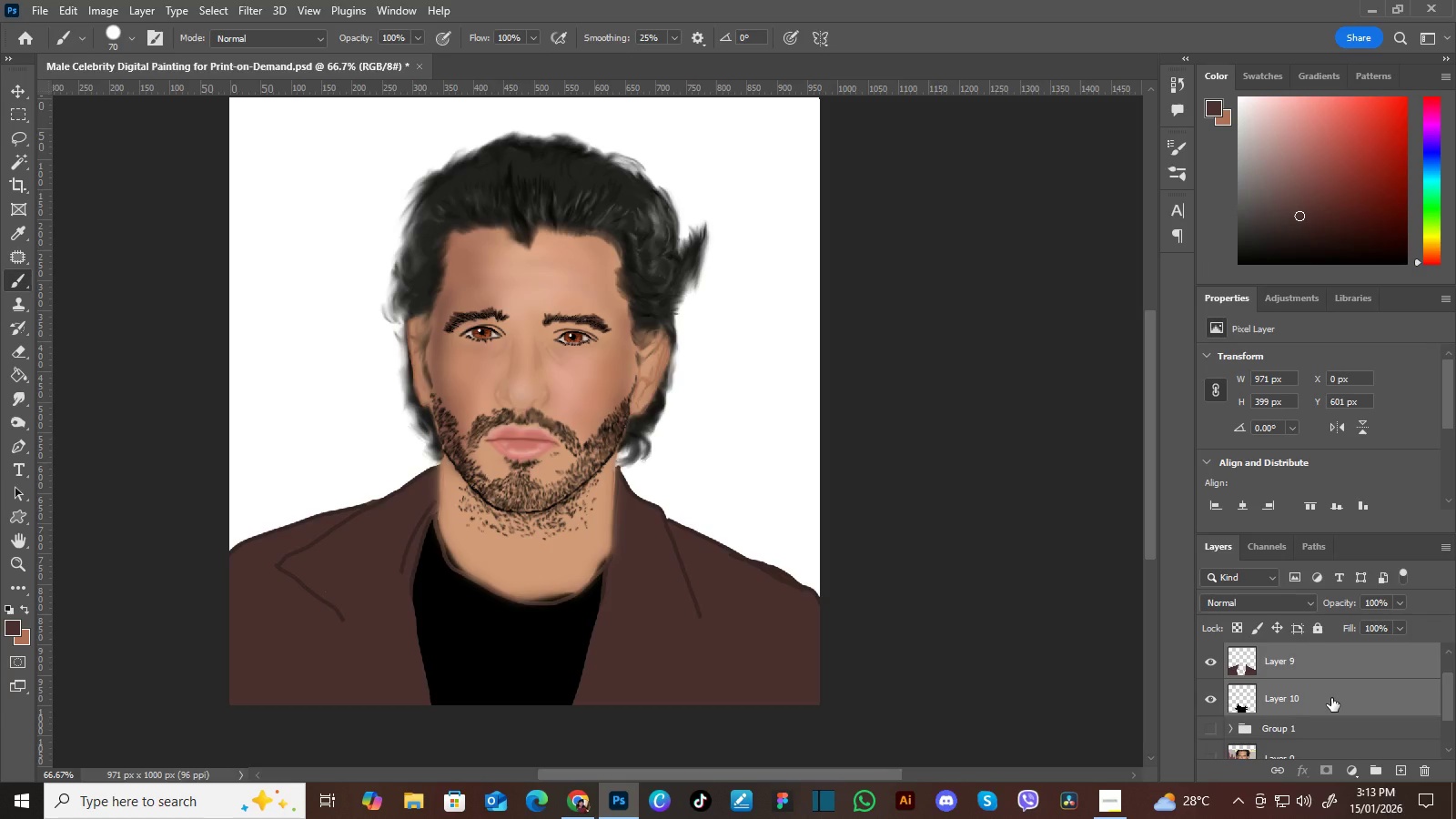 
key(Control+E)
 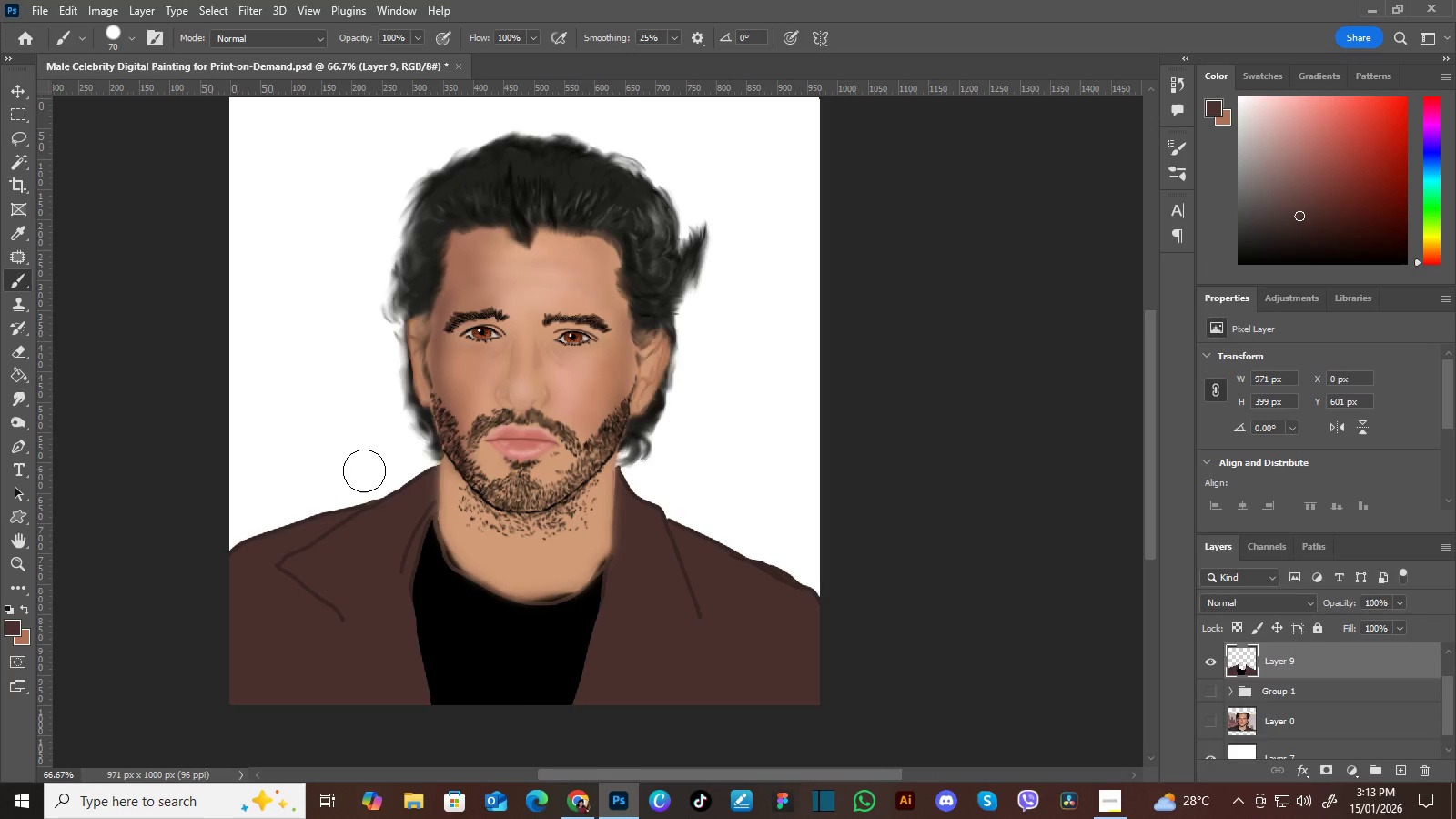 
wait(8.75)
 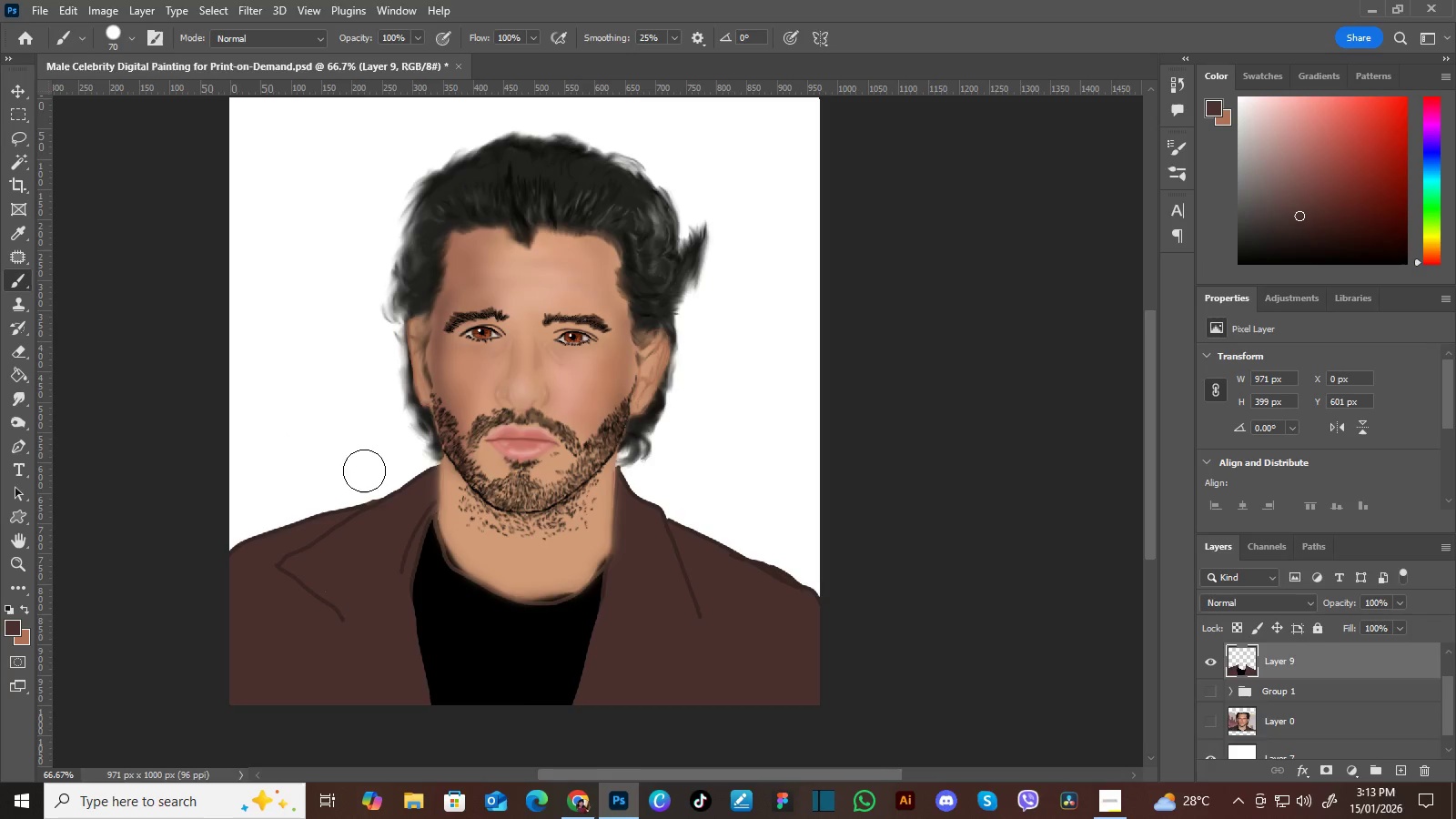 
left_click([21, 402])
 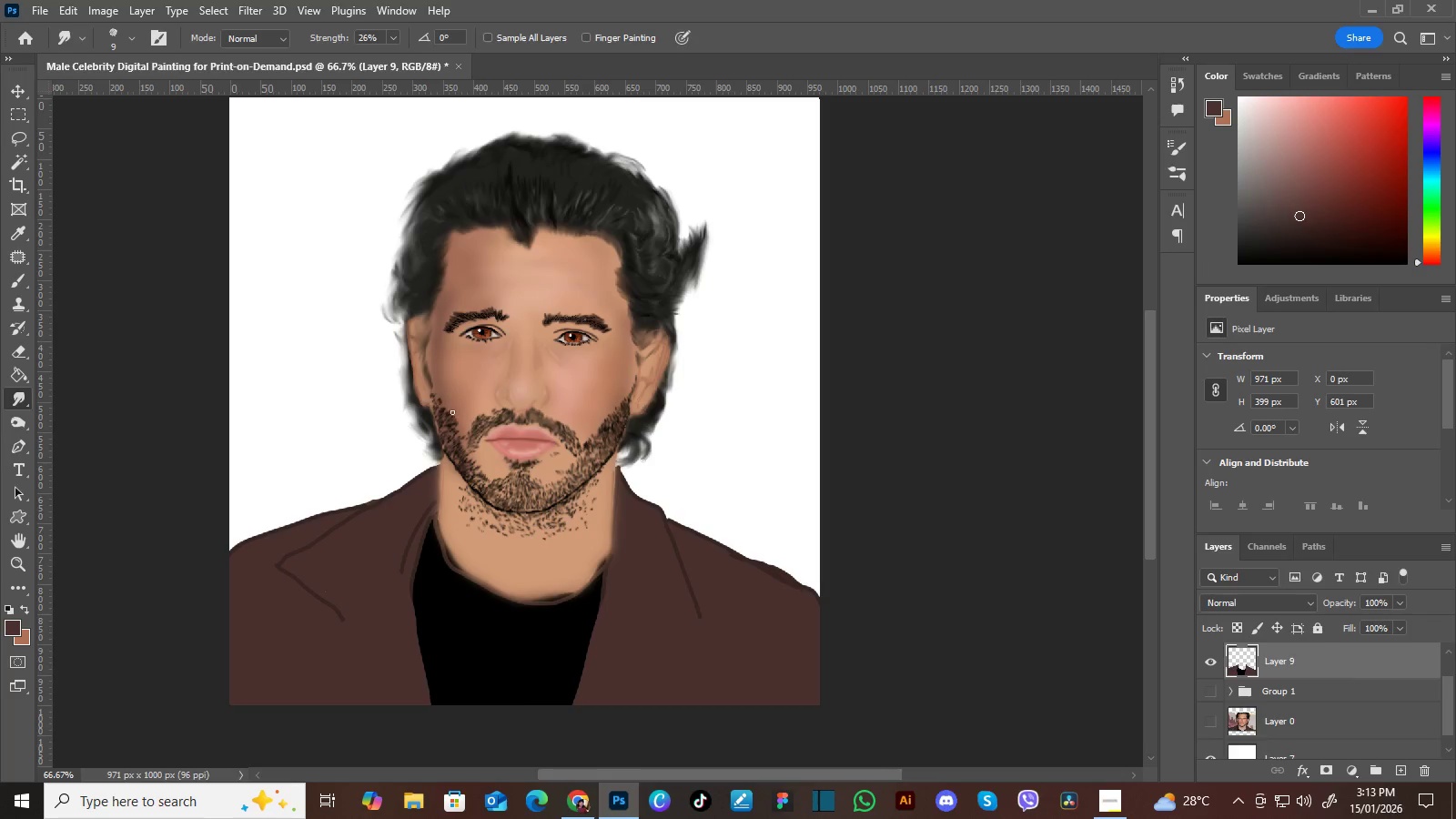 
key(BracketRight)
 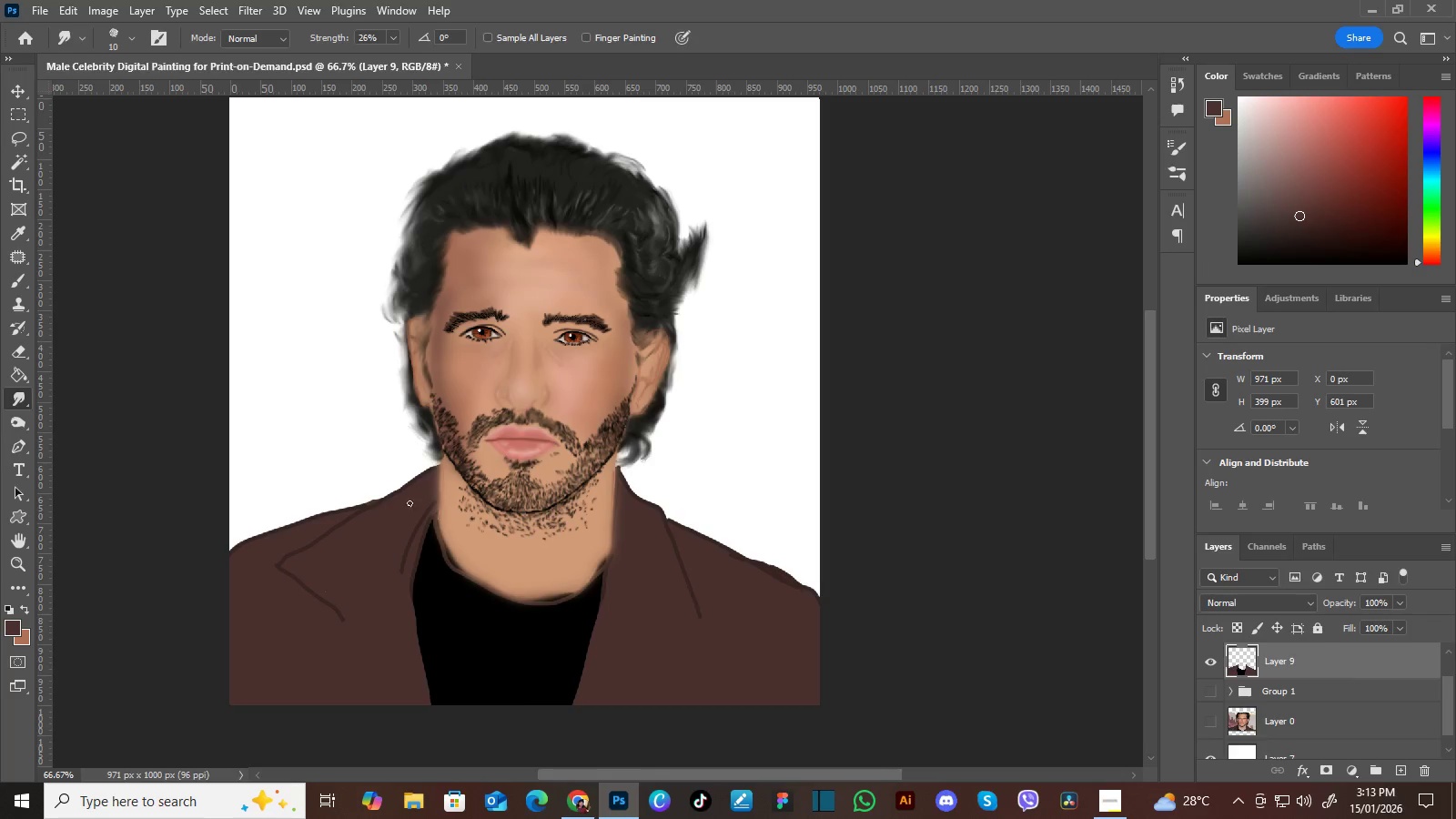 
key(BracketRight)
 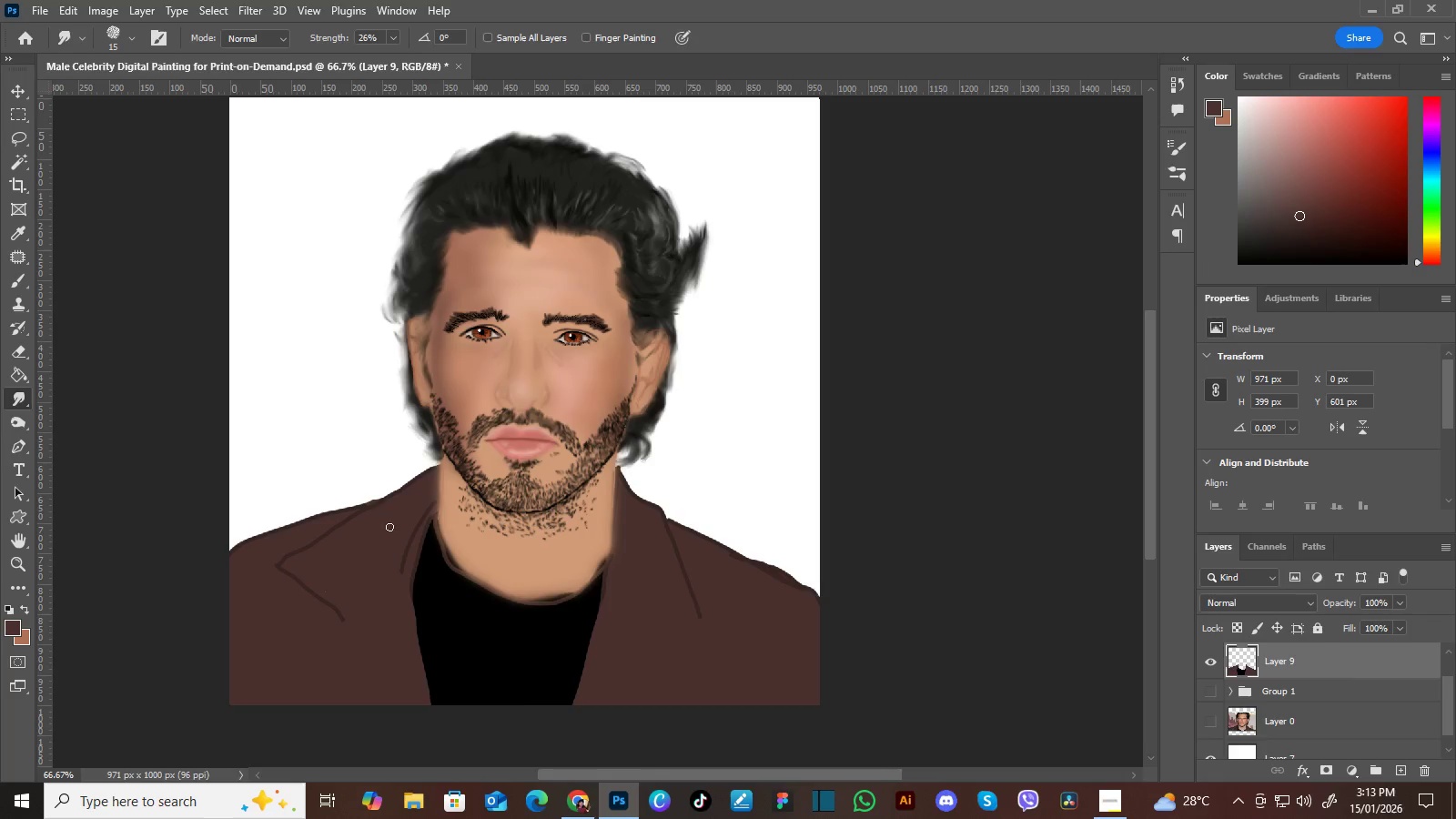 
key(BracketRight)
 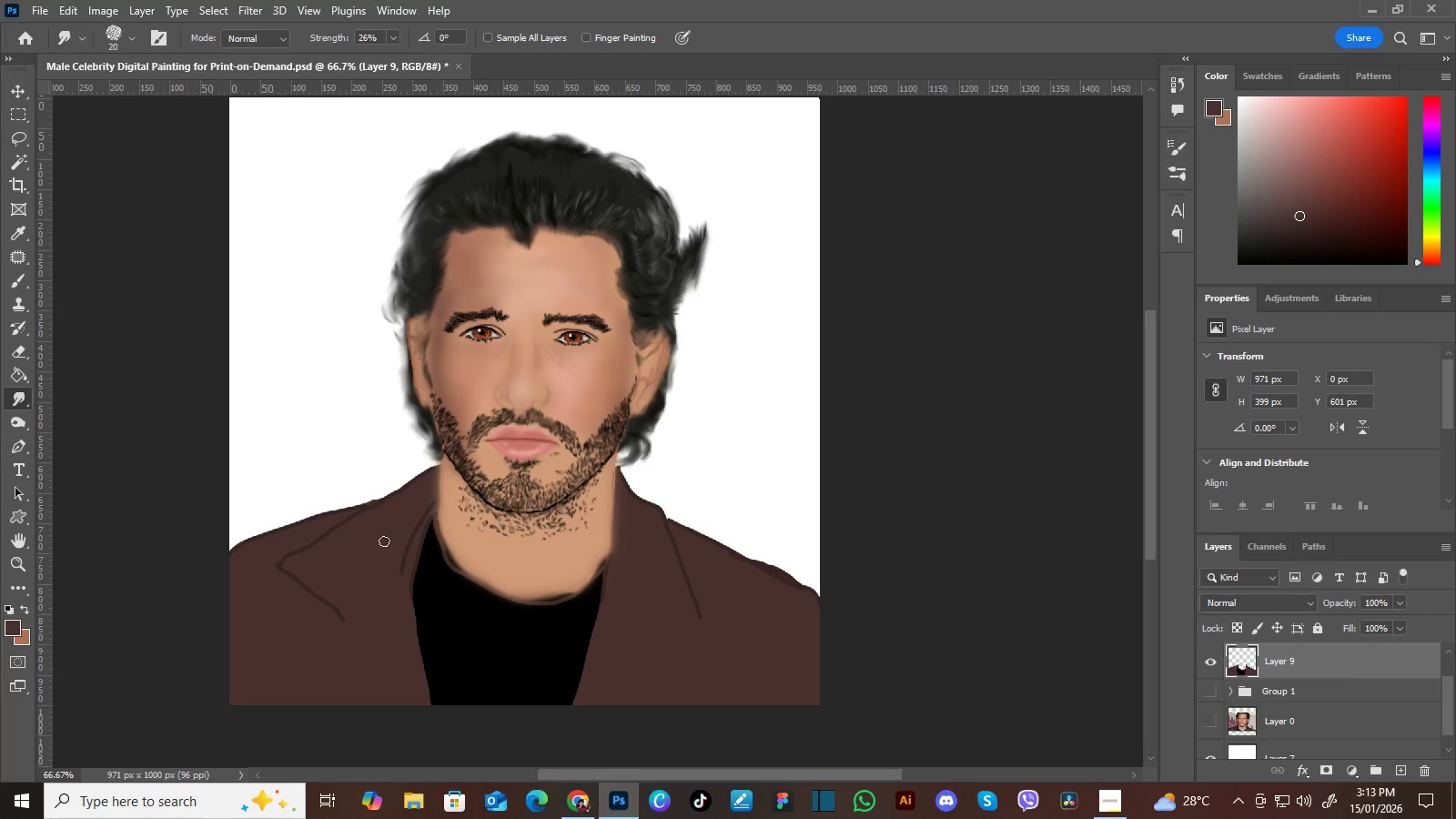 
key(BracketRight)
 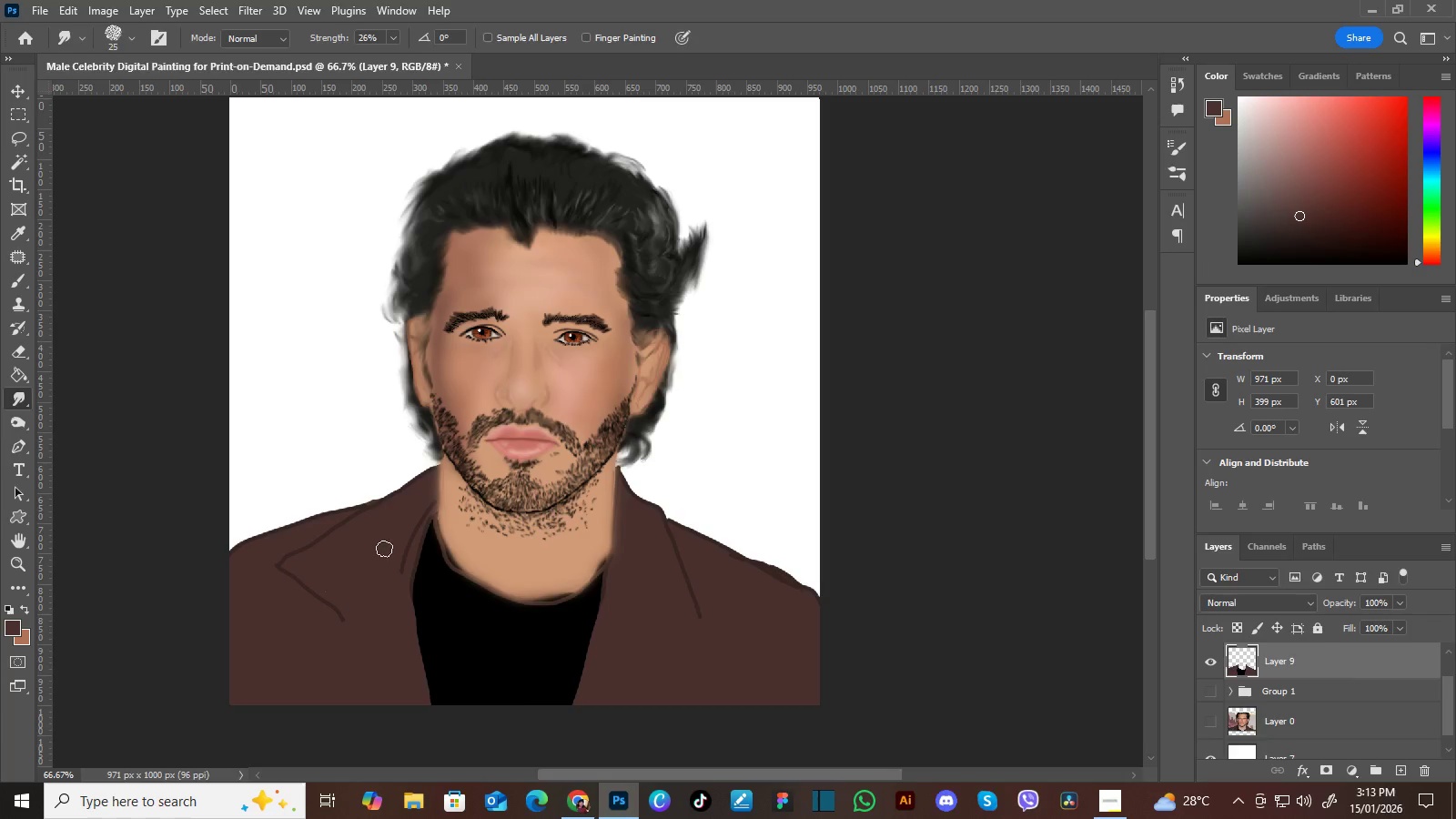 
key(BracketRight)
 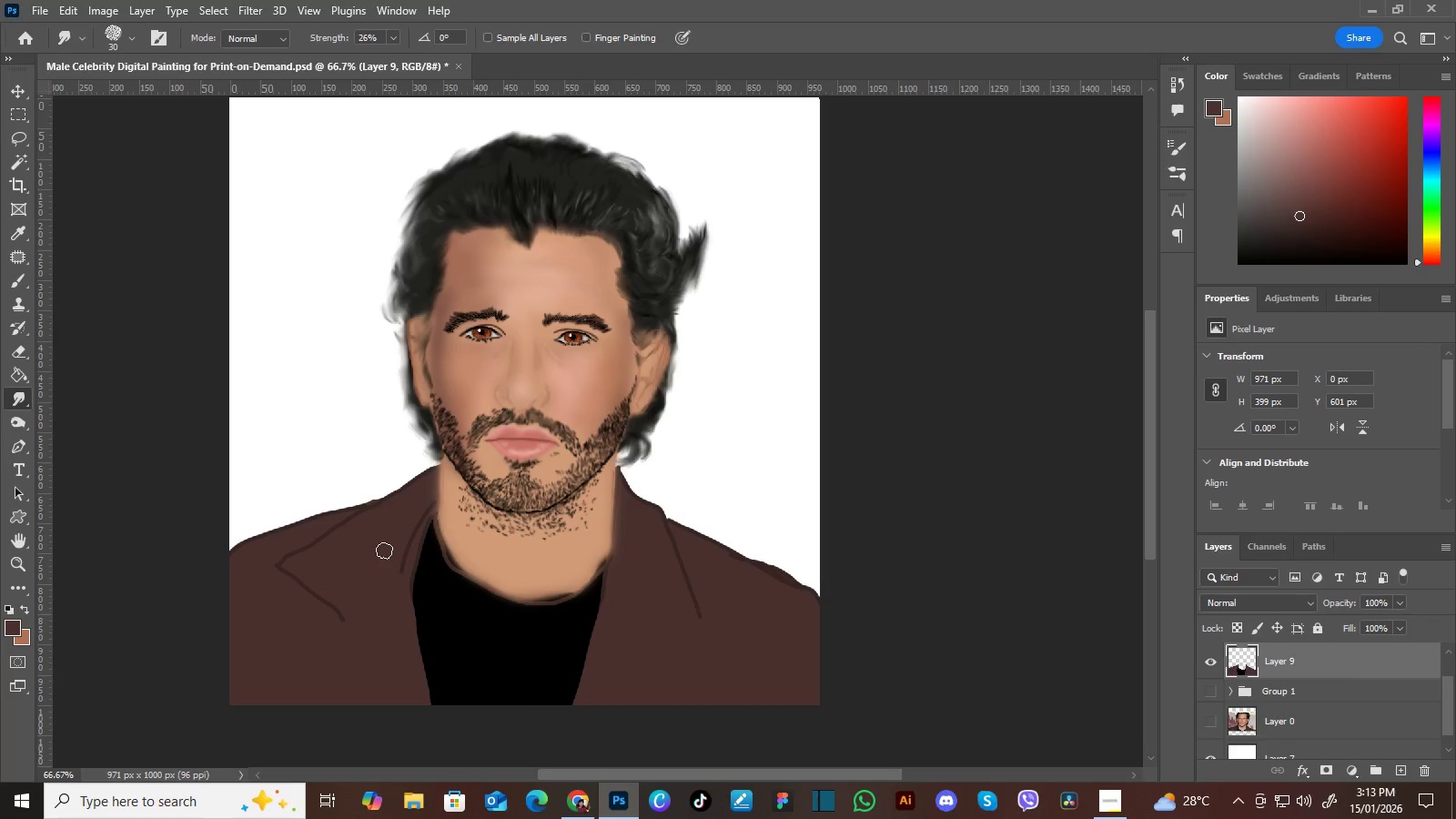 
key(BracketRight)
 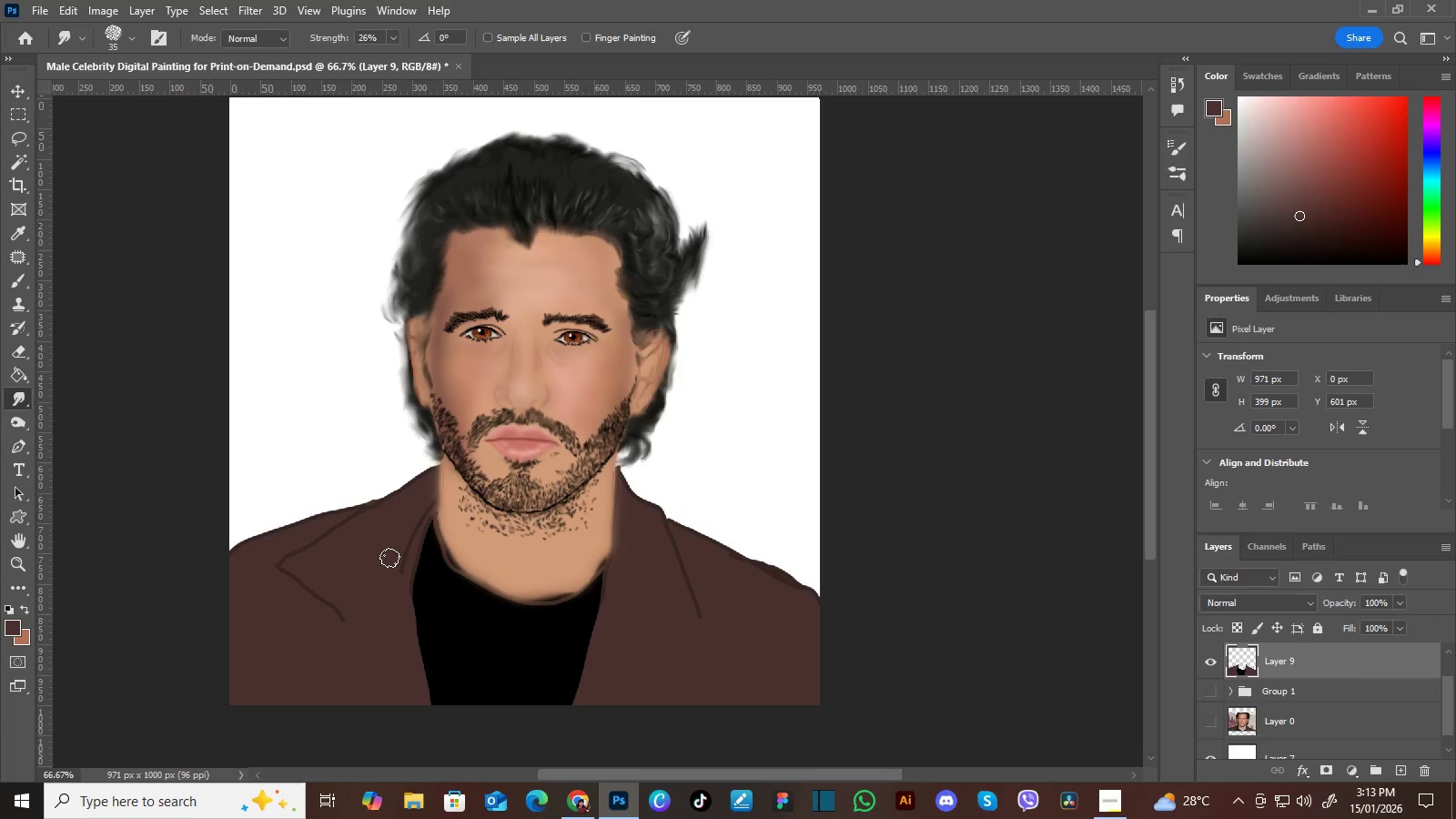 
key(BracketRight)
 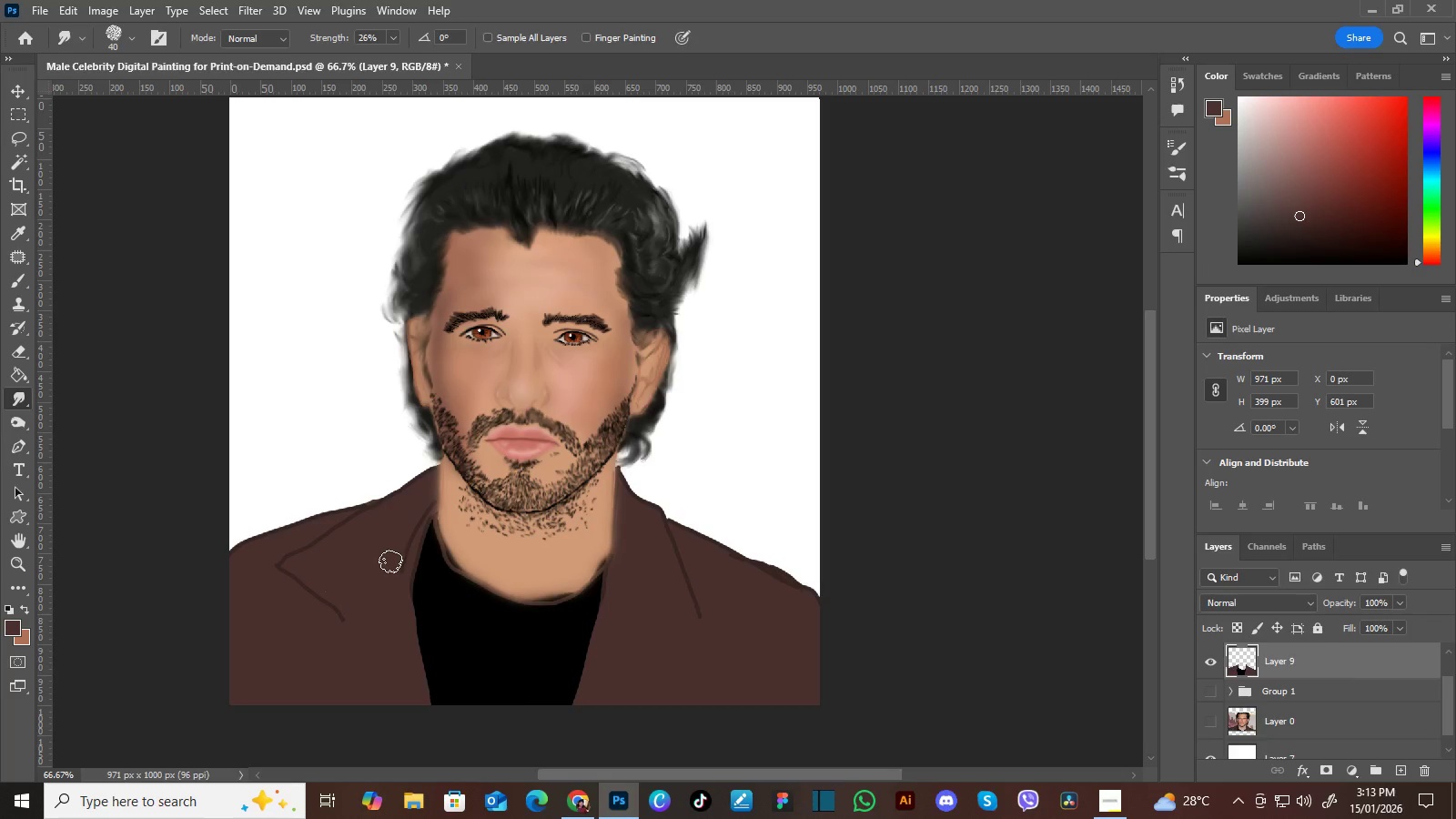 
key(BracketLeft)
 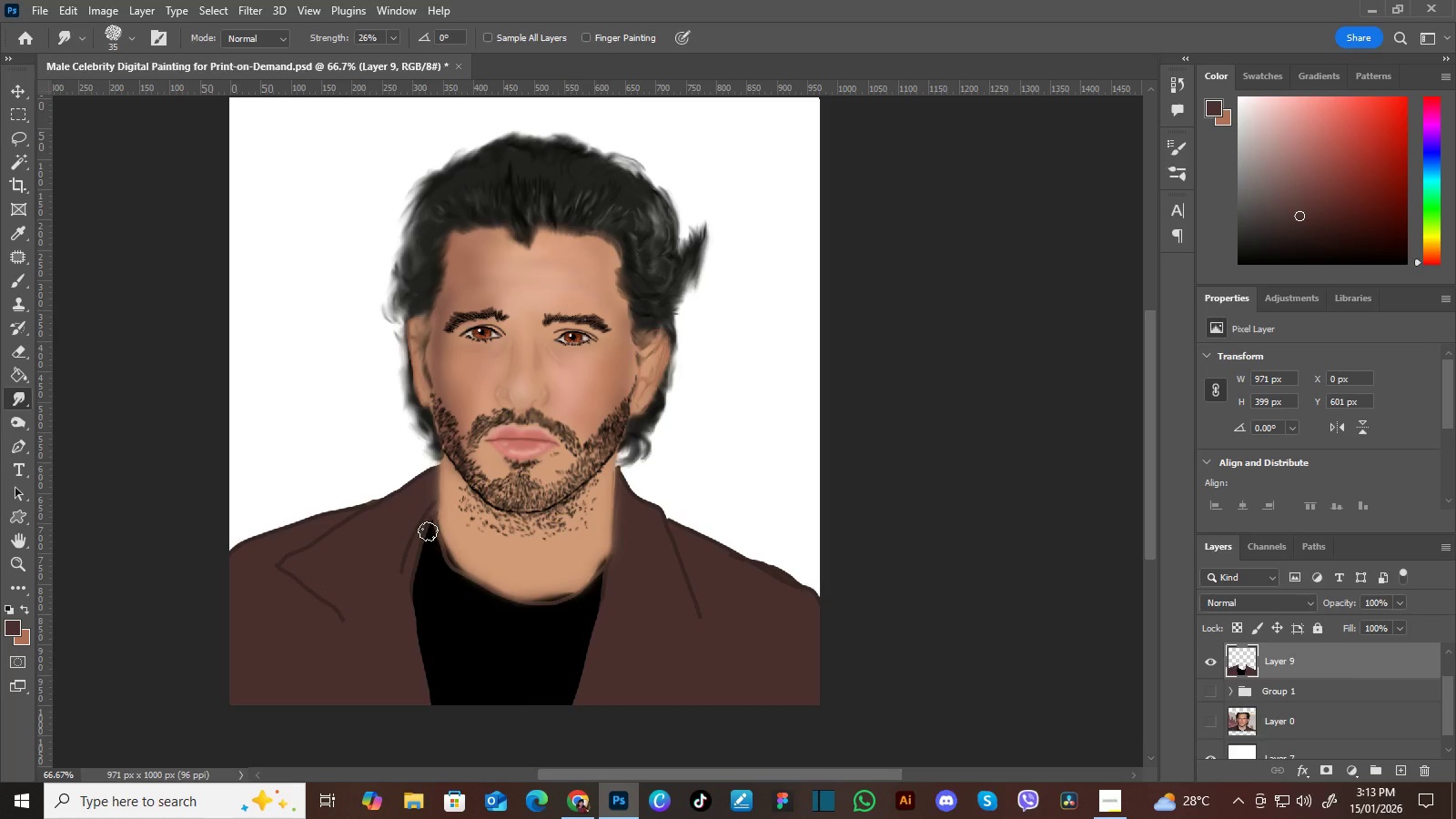 
key(Control+Equal)
 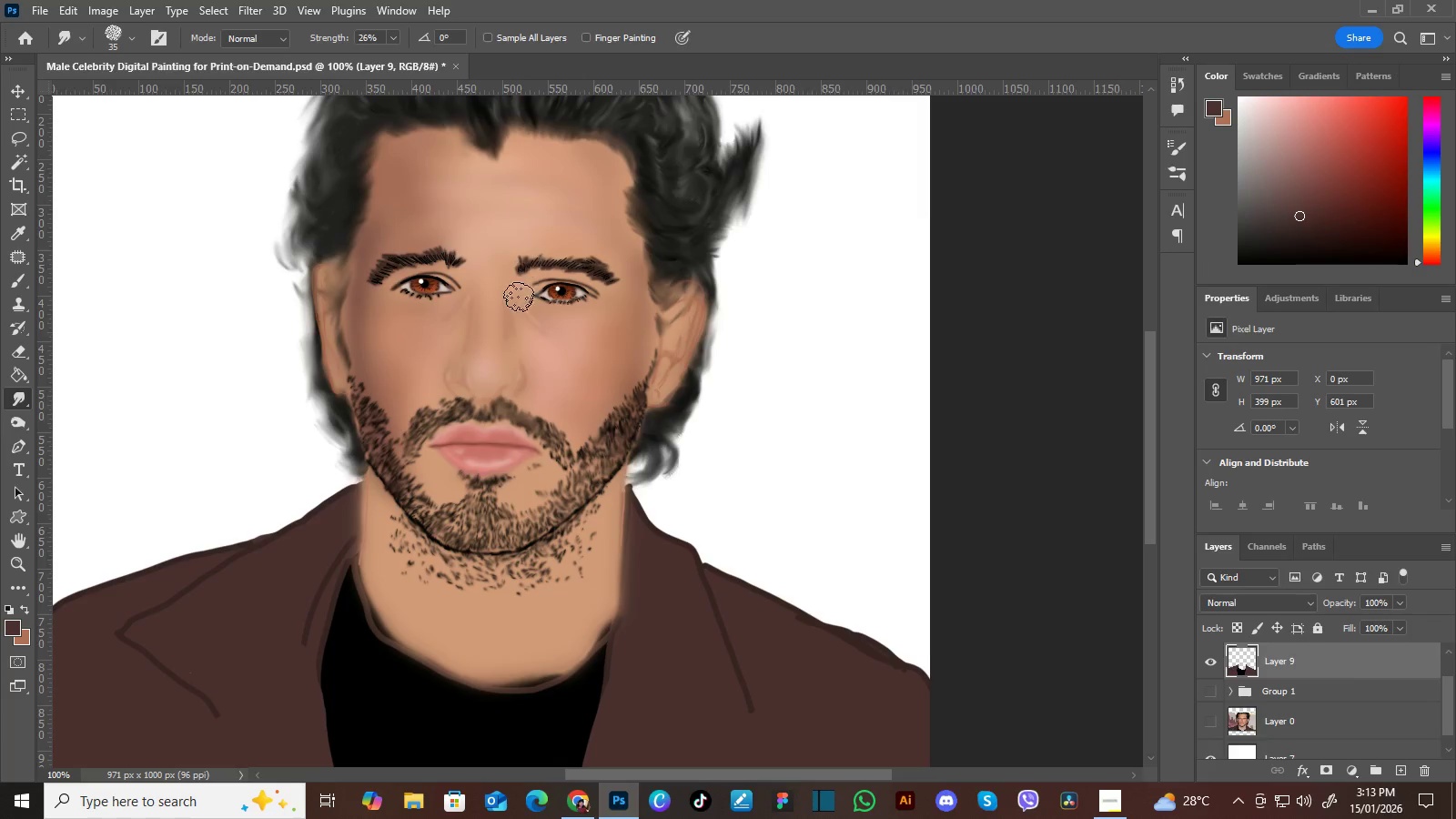 
hold_key(key=Space, duration=0.84)
 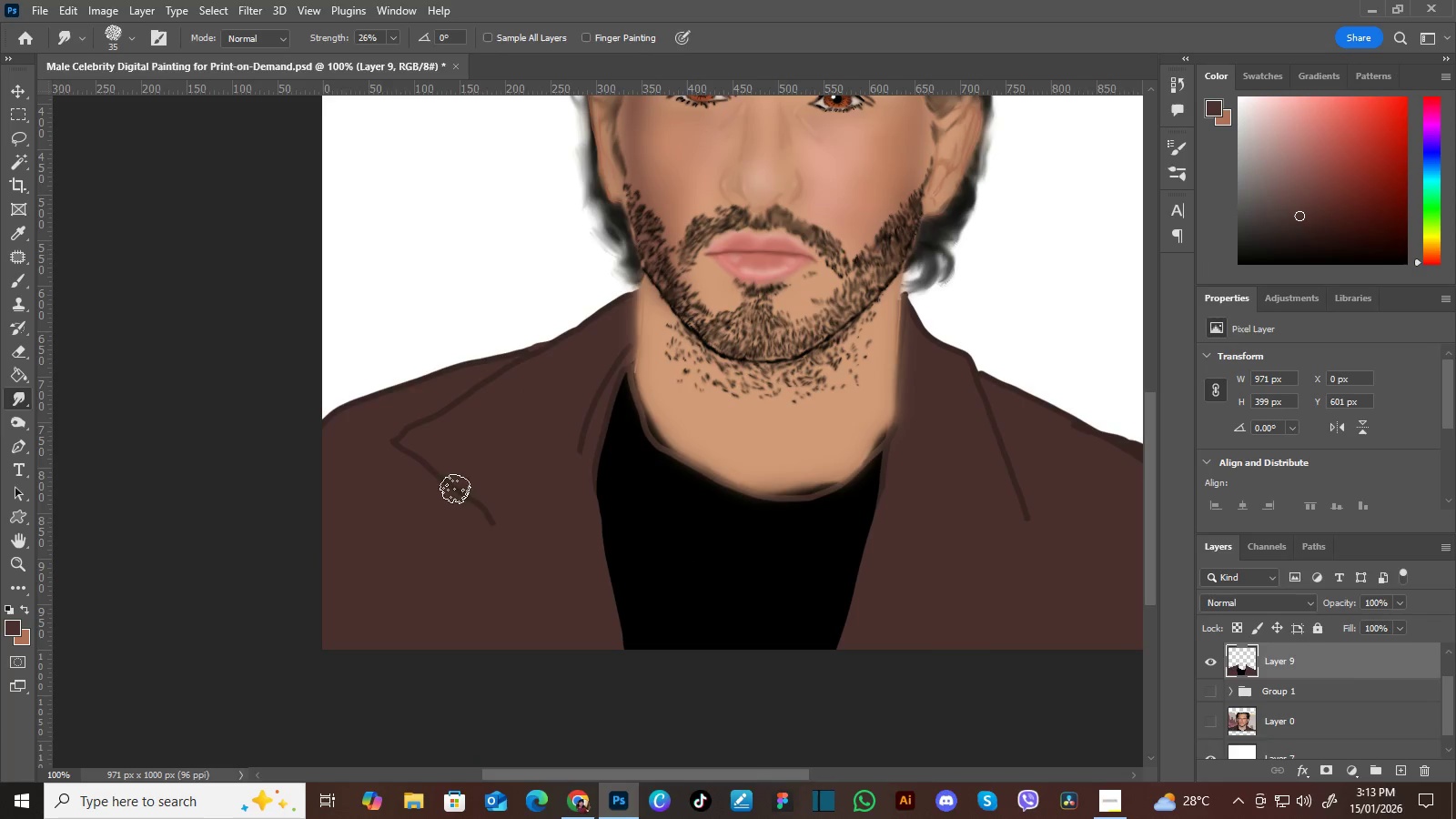 
left_click_drag(start_coordinate=[449, 481], to_coordinate=[649, 309])
 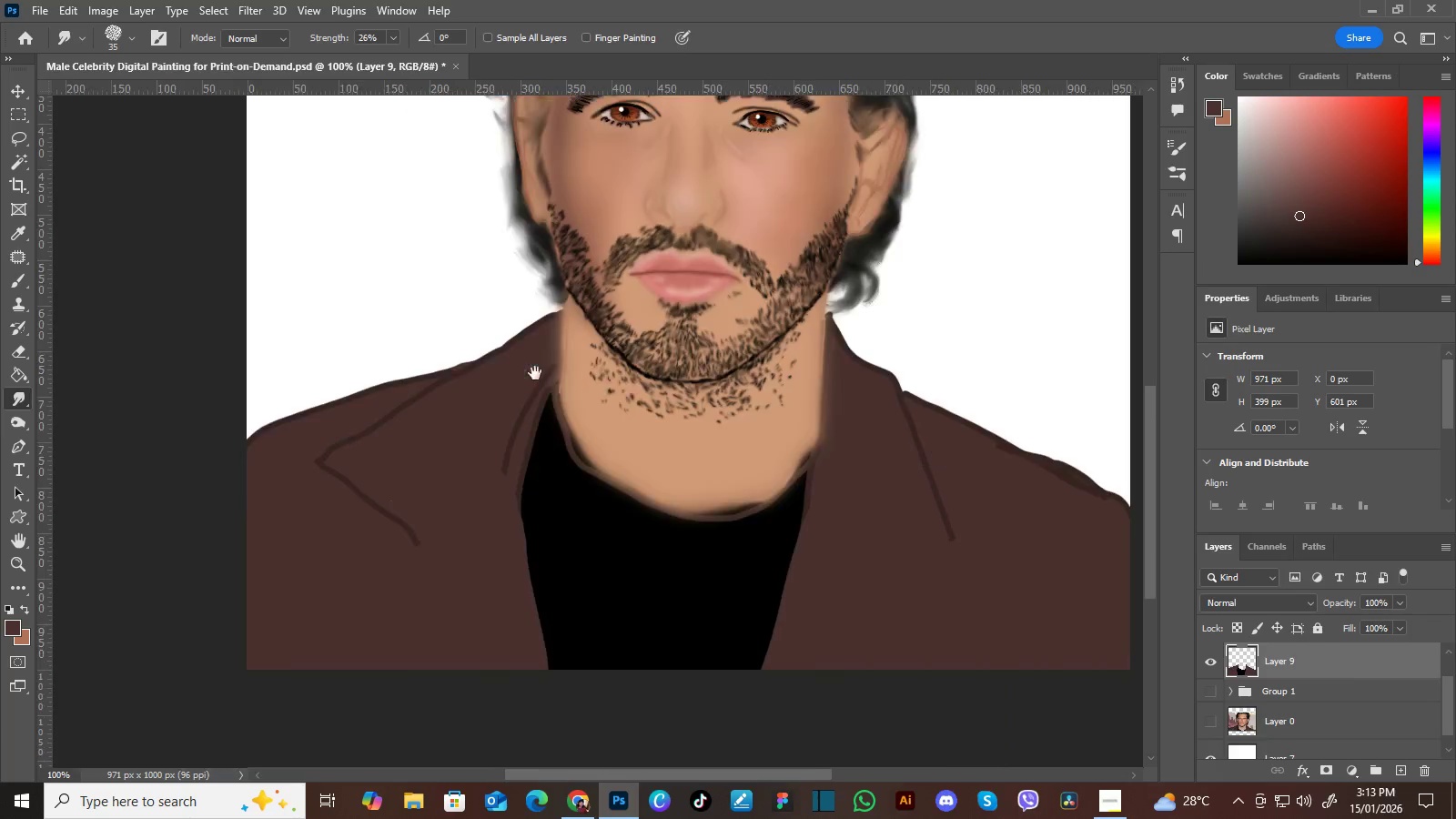 
left_click_drag(start_coordinate=[535, 373], to_coordinate=[611, 353])
 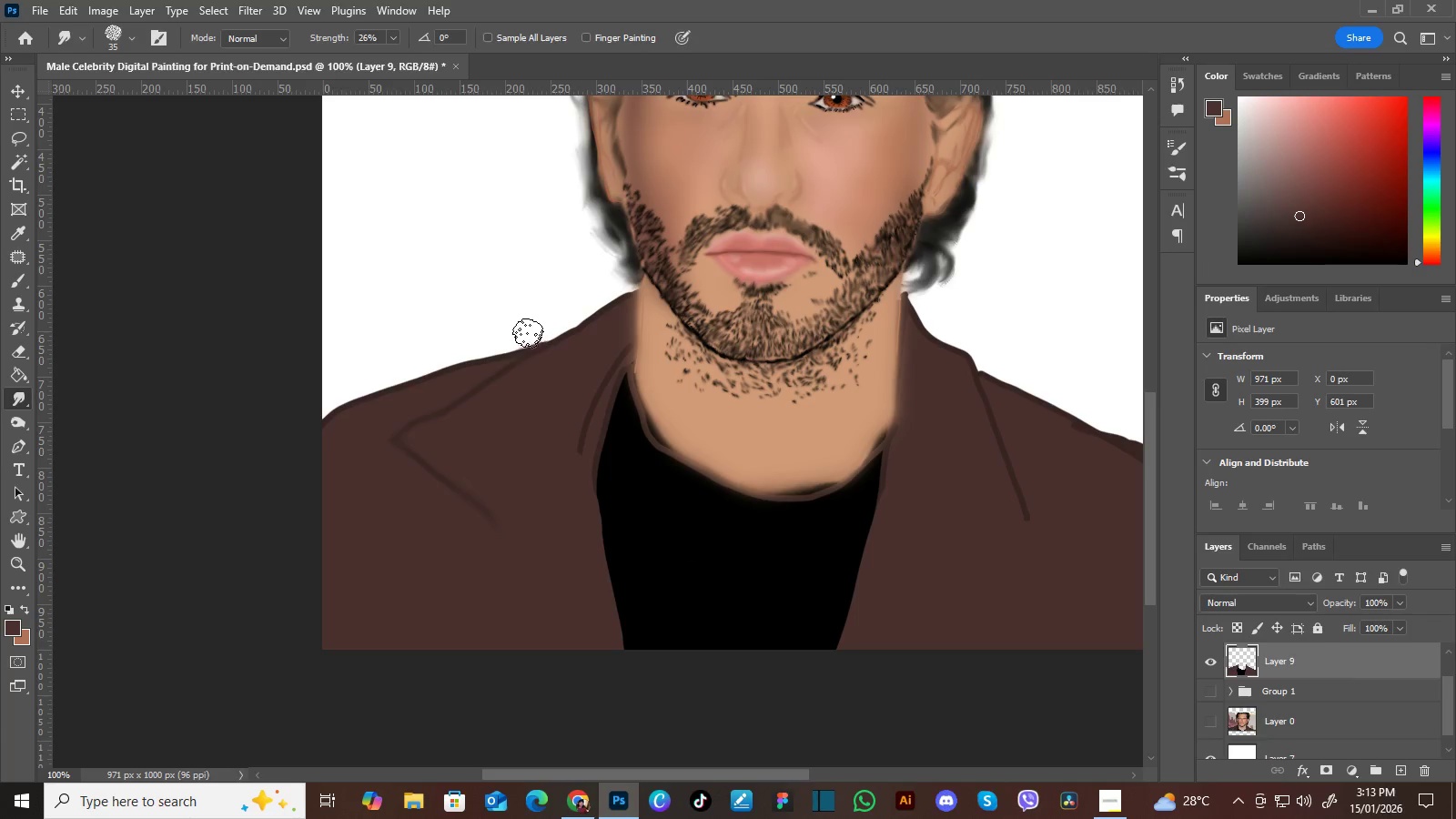 
wait(9.28)
 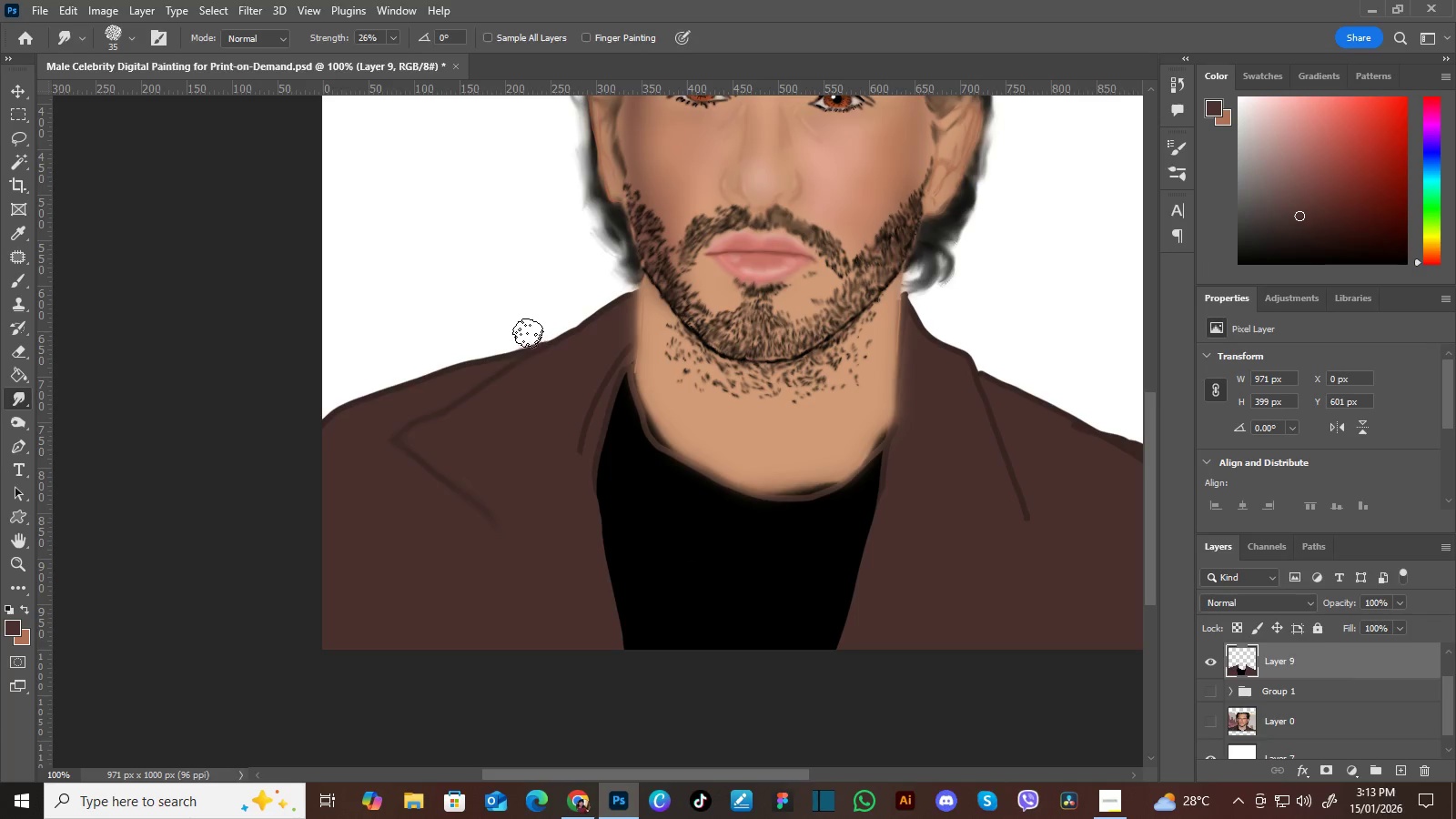 
key(BracketLeft)
 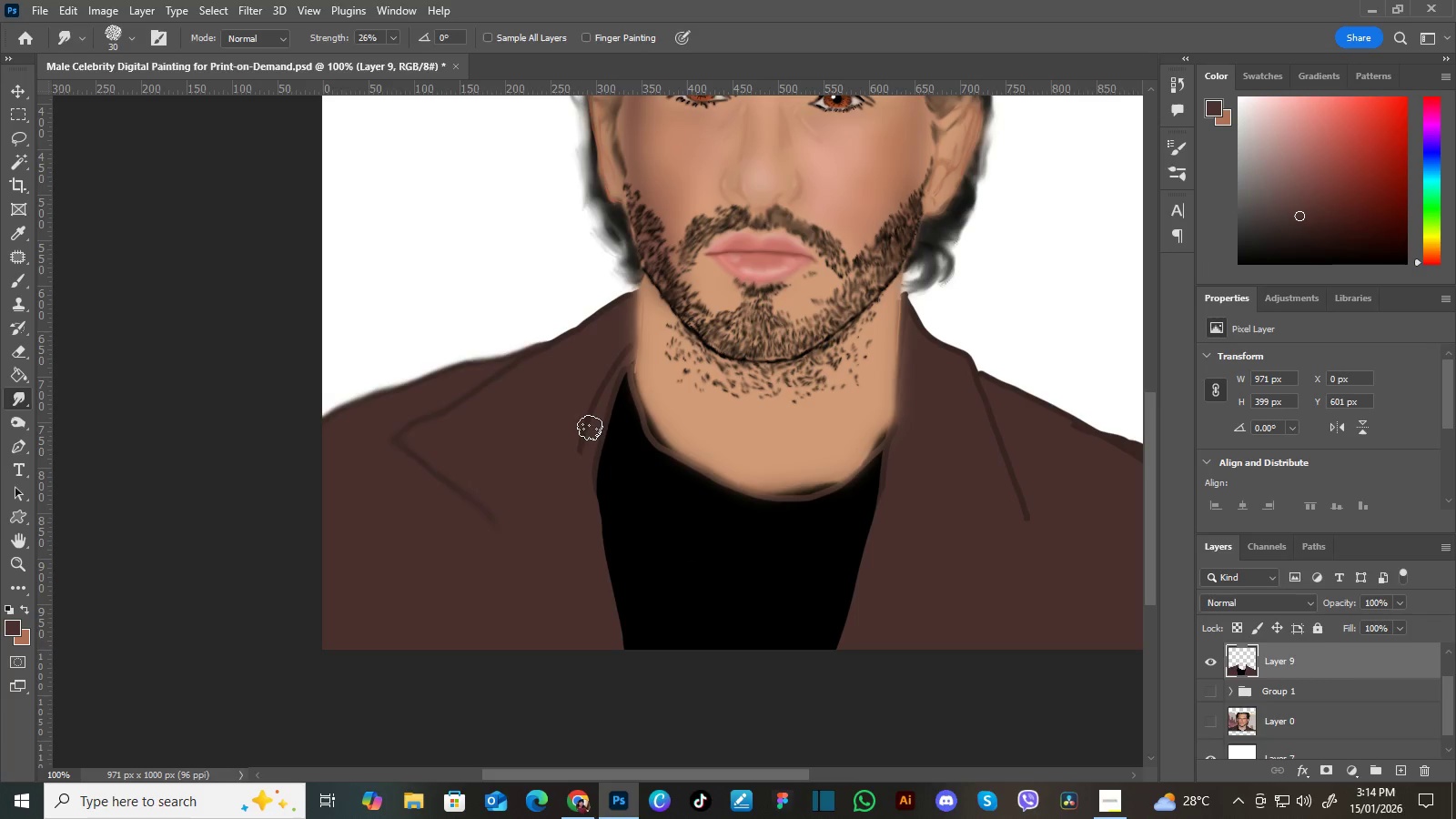 
key(BracketLeft)
 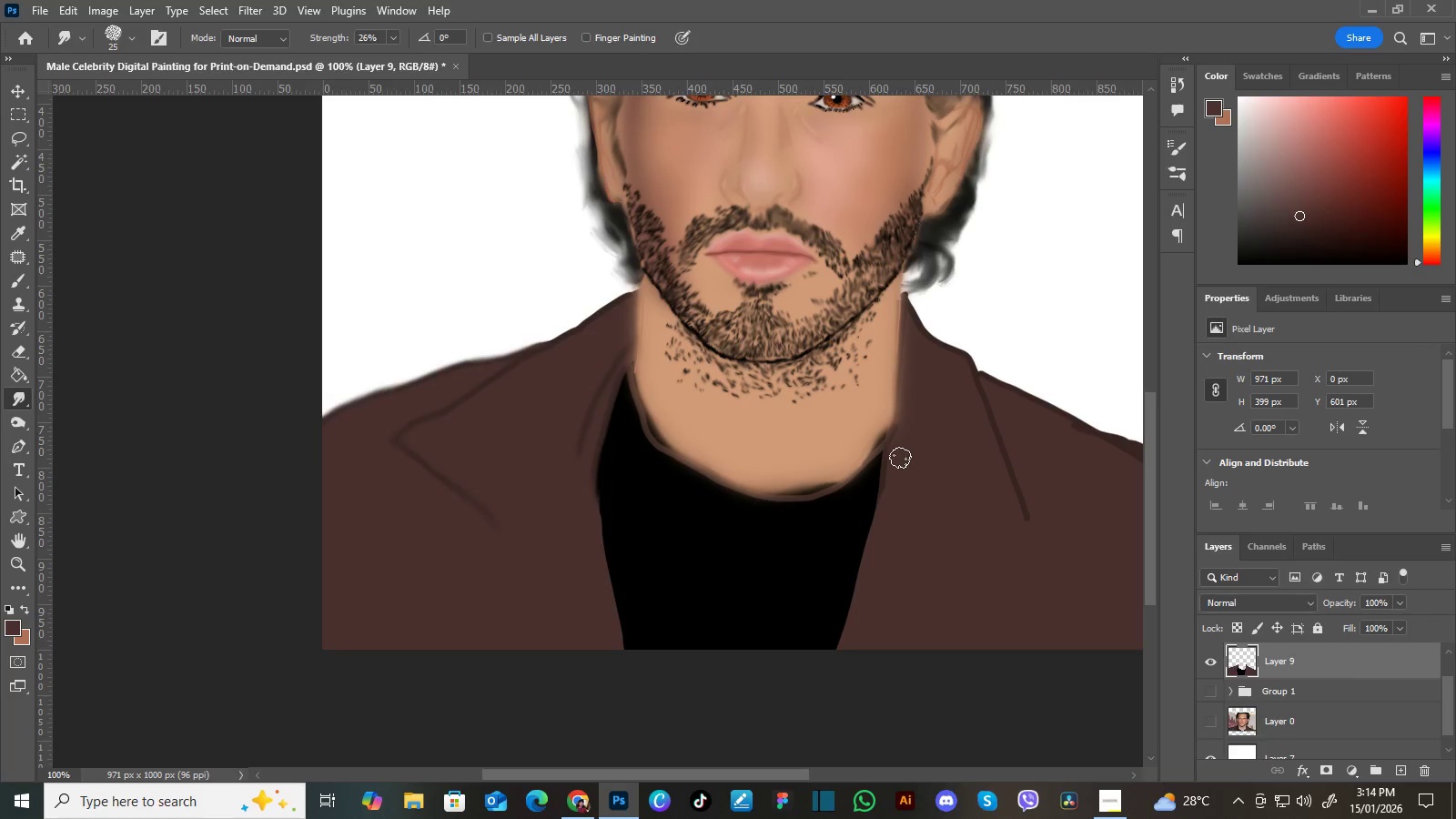 
wait(6.27)
 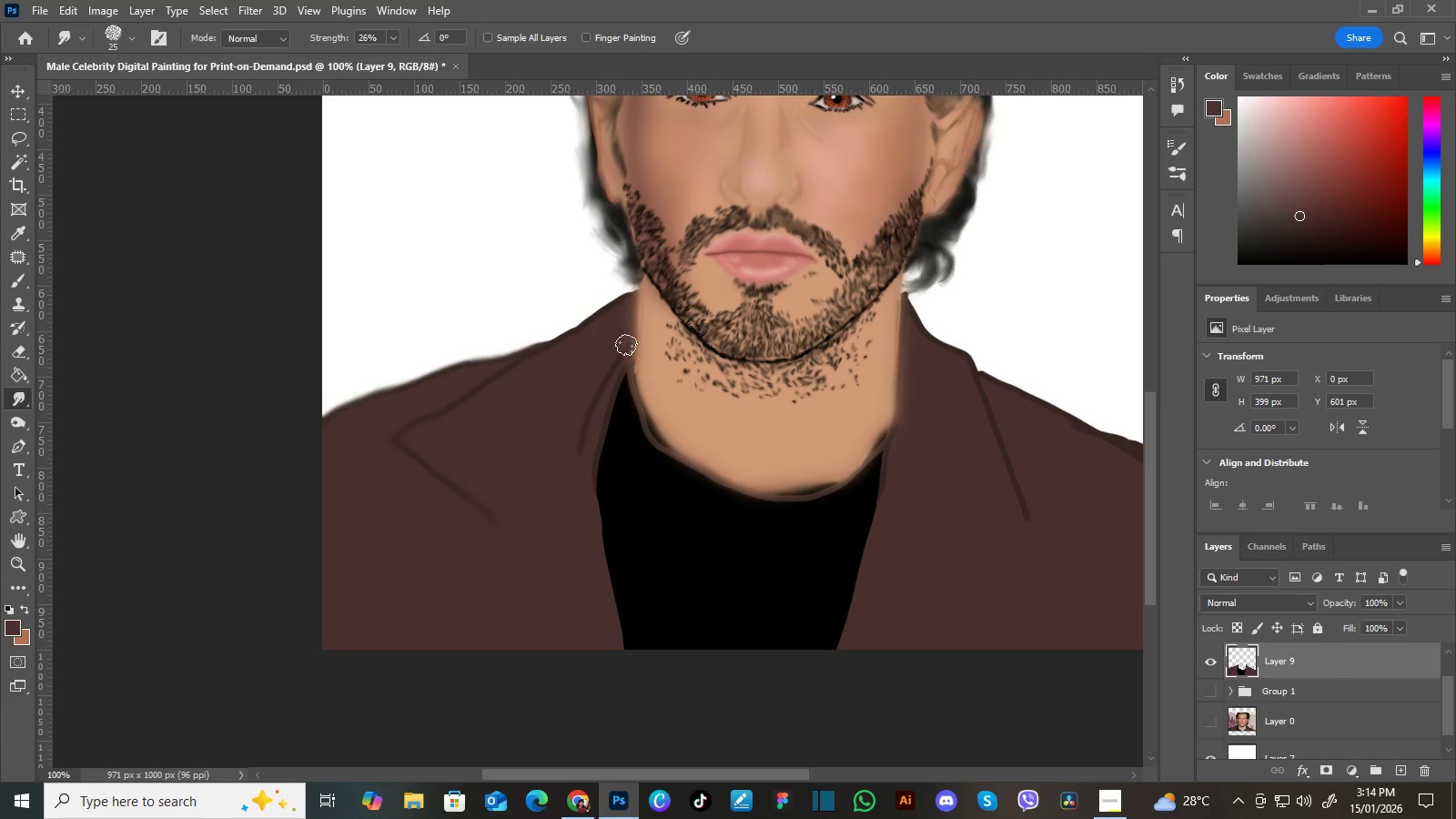 
hold_key(key=Space, duration=0.55)
 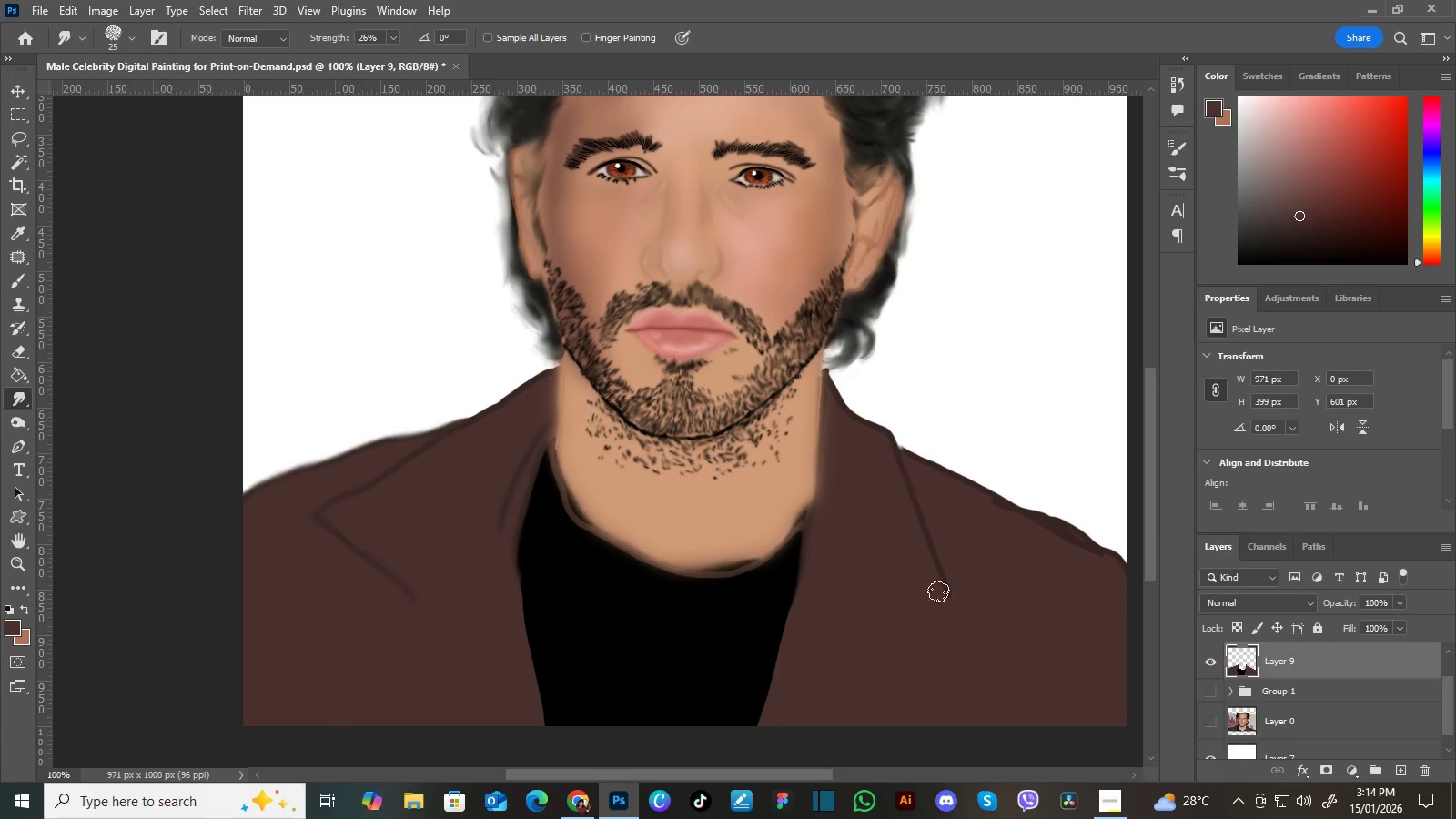 
left_click_drag(start_coordinate=[964, 438], to_coordinate=[885, 514])
 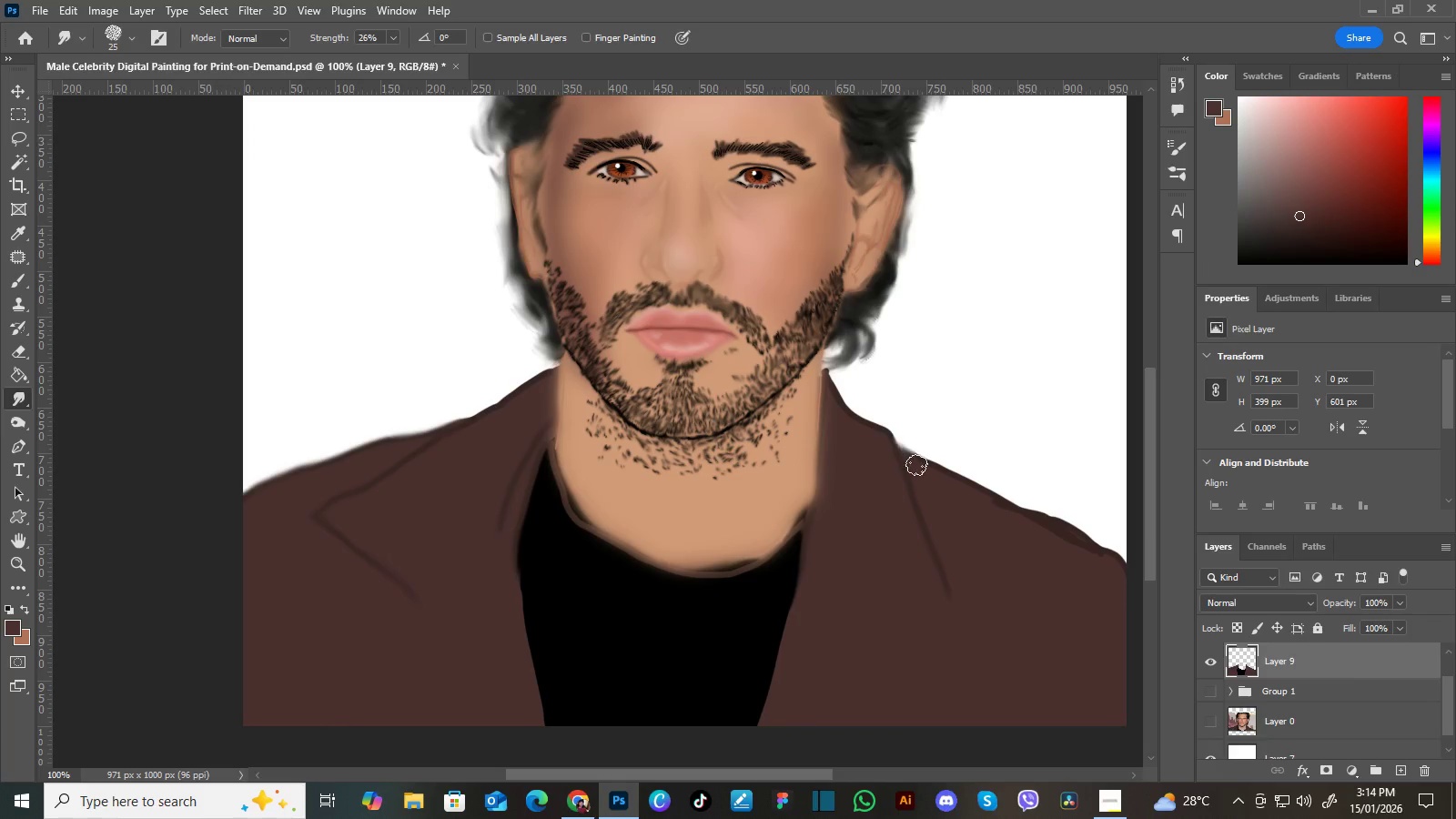 
hold_key(key=Space, duration=0.59)
 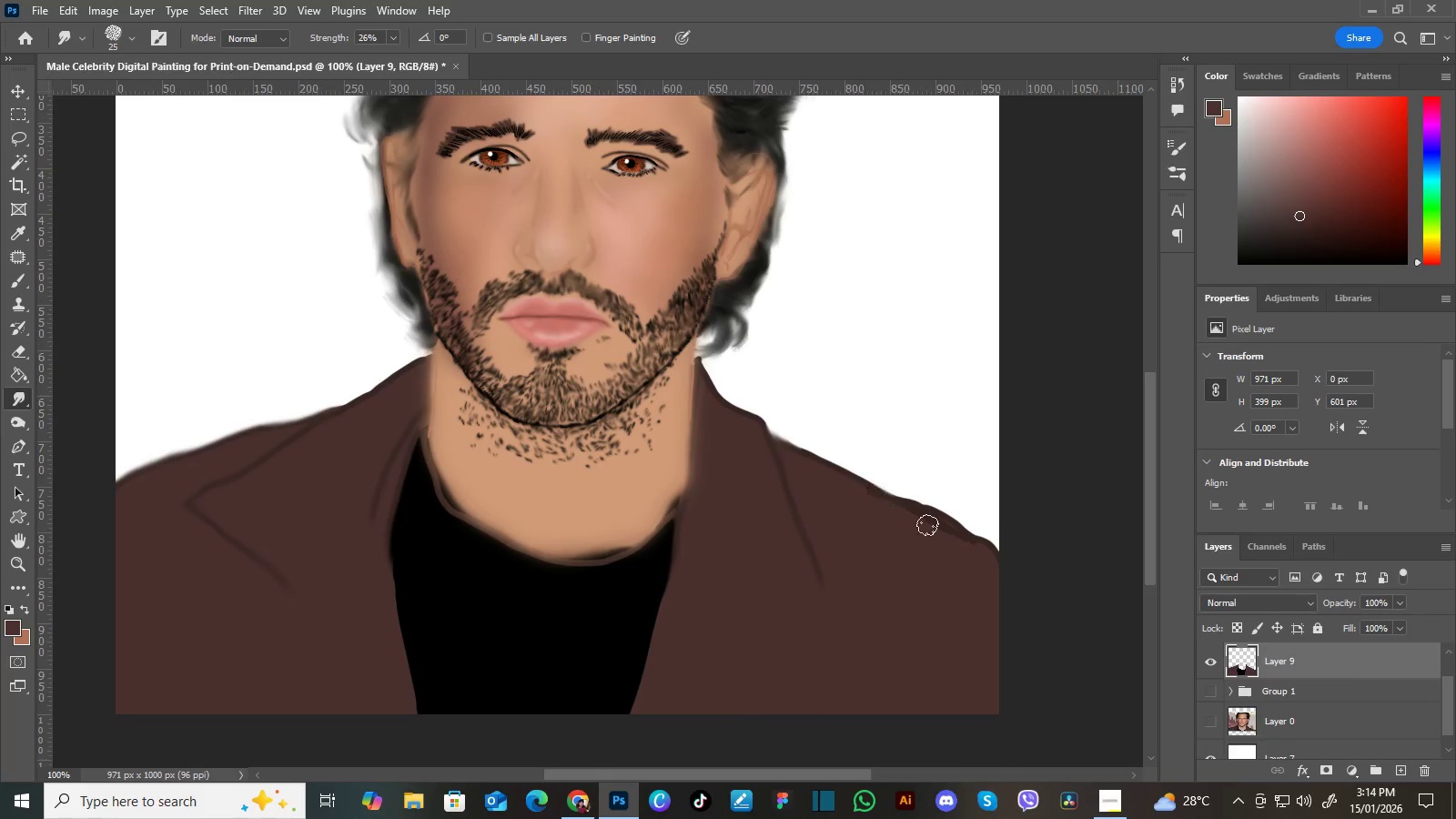 
left_click_drag(start_coordinate=[1005, 553], to_coordinate=[877, 541])
 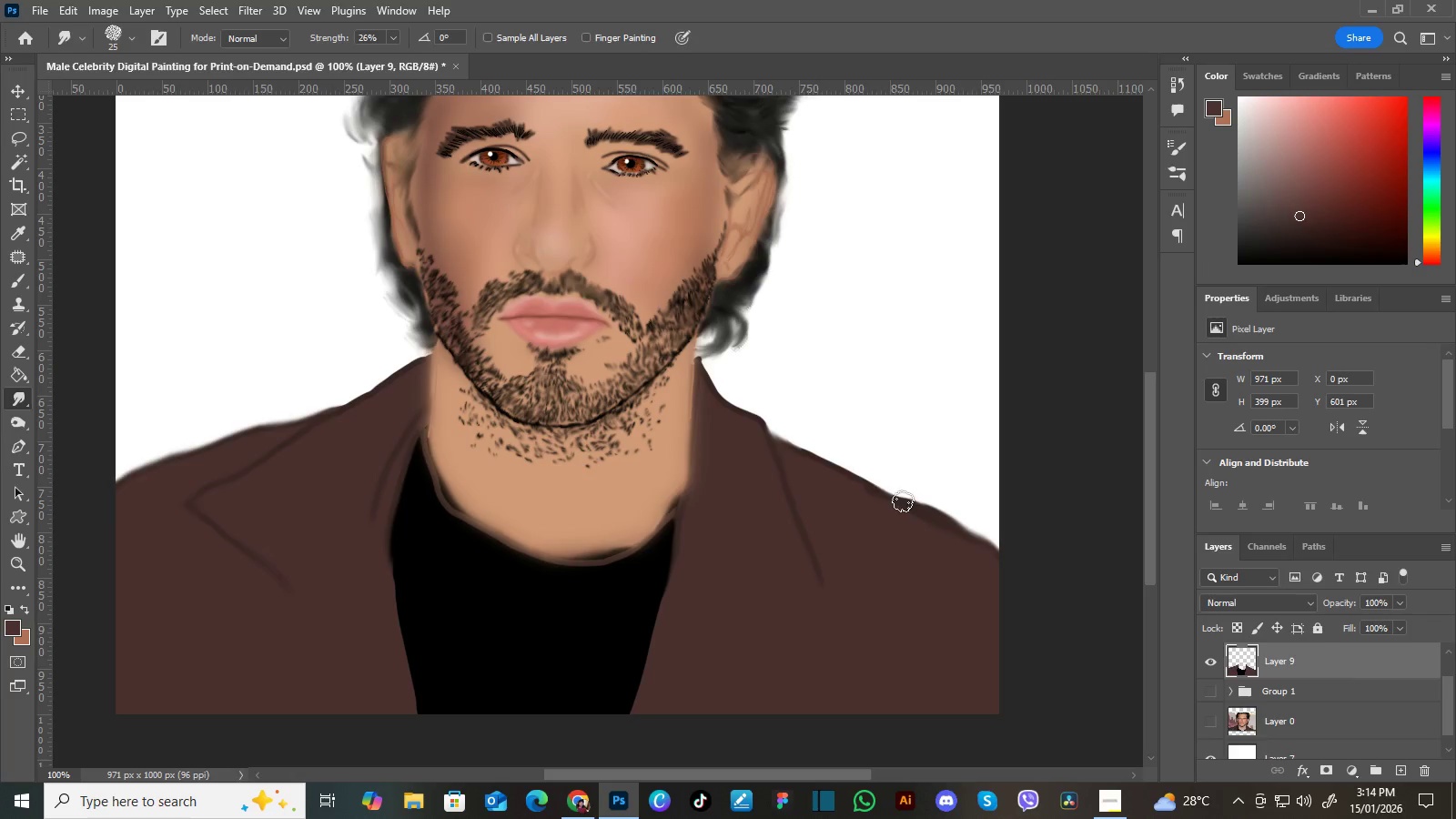 
hold_key(key=Space, duration=0.67)
 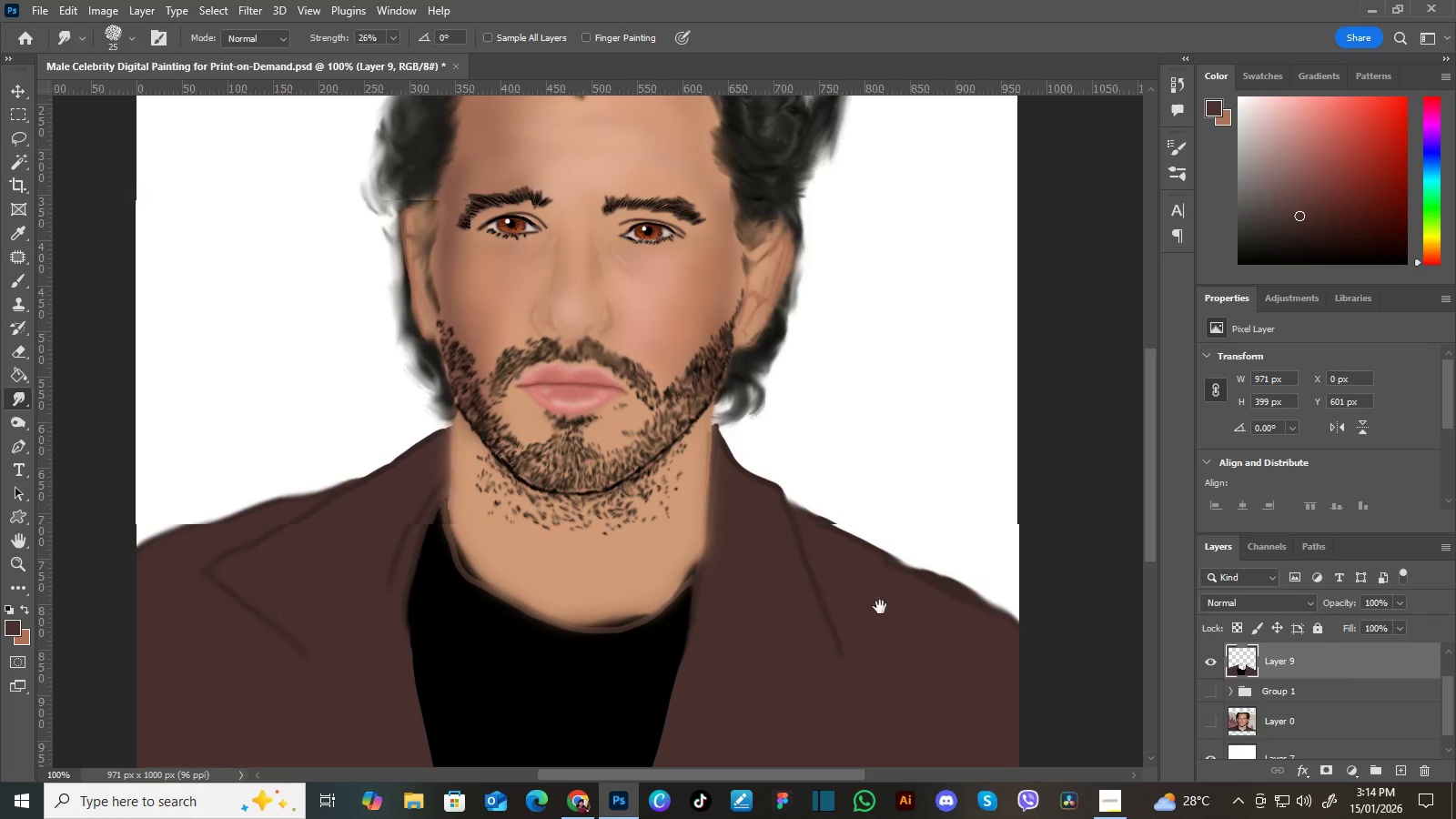 
left_click_drag(start_coordinate=[828, 566], to_coordinate=[845, 633])
 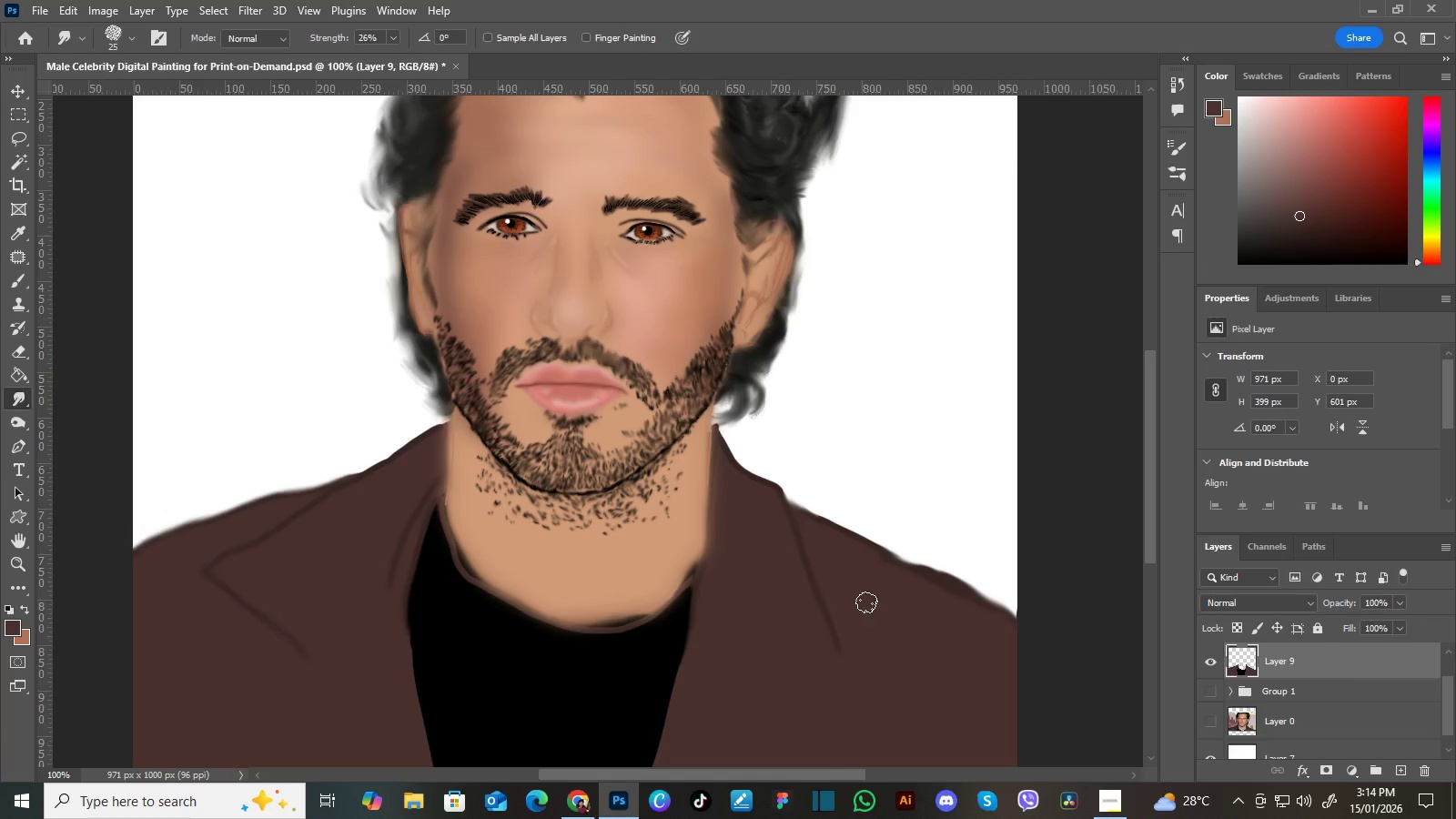 
hold_key(key=Space, duration=1.38)
 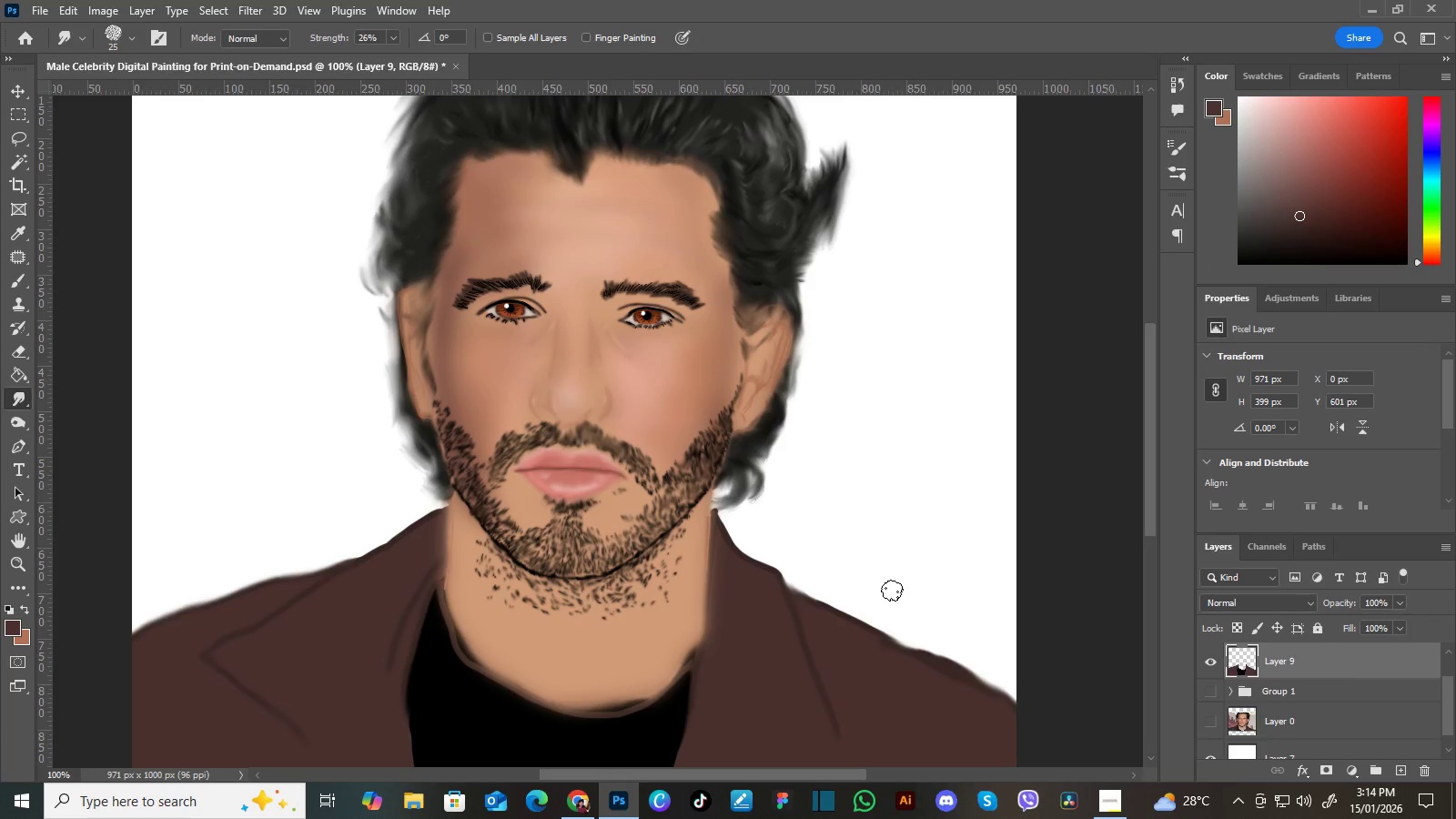 
left_click_drag(start_coordinate=[877, 561], to_coordinate=[875, 622])
 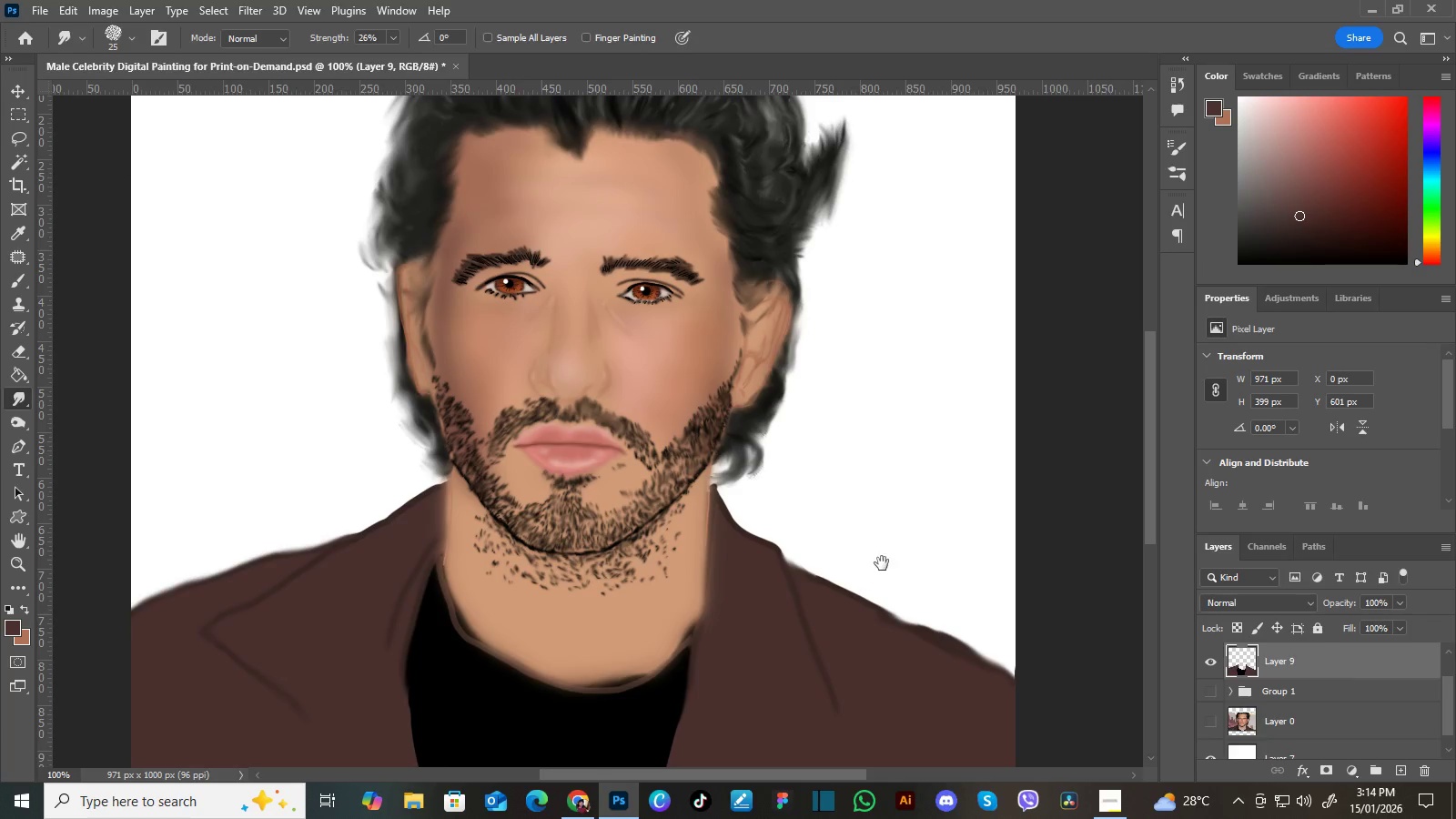 
left_click_drag(start_coordinate=[885, 560], to_coordinate=[885, 584])
 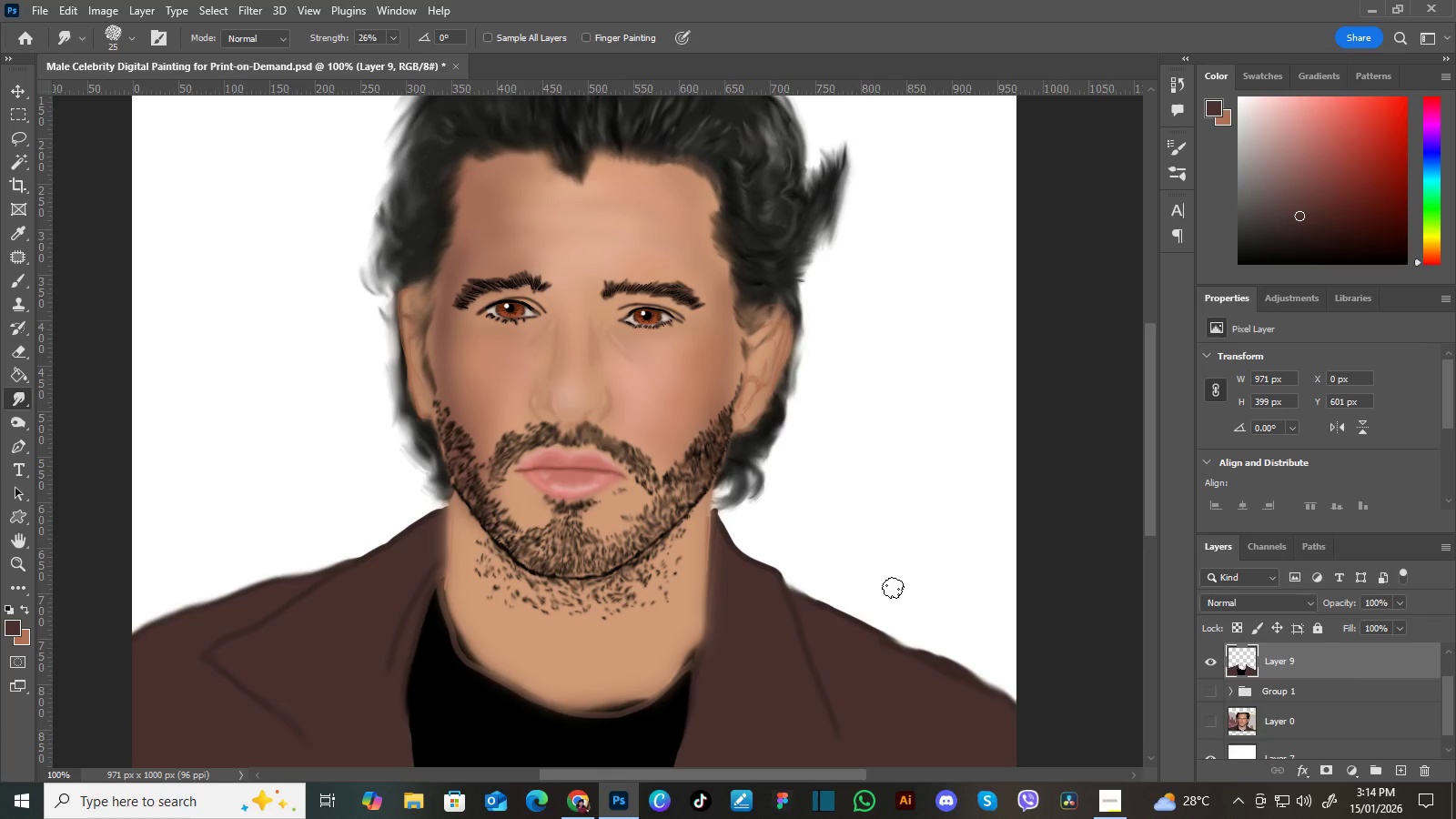 
hold_key(key=Space, duration=1.0)
 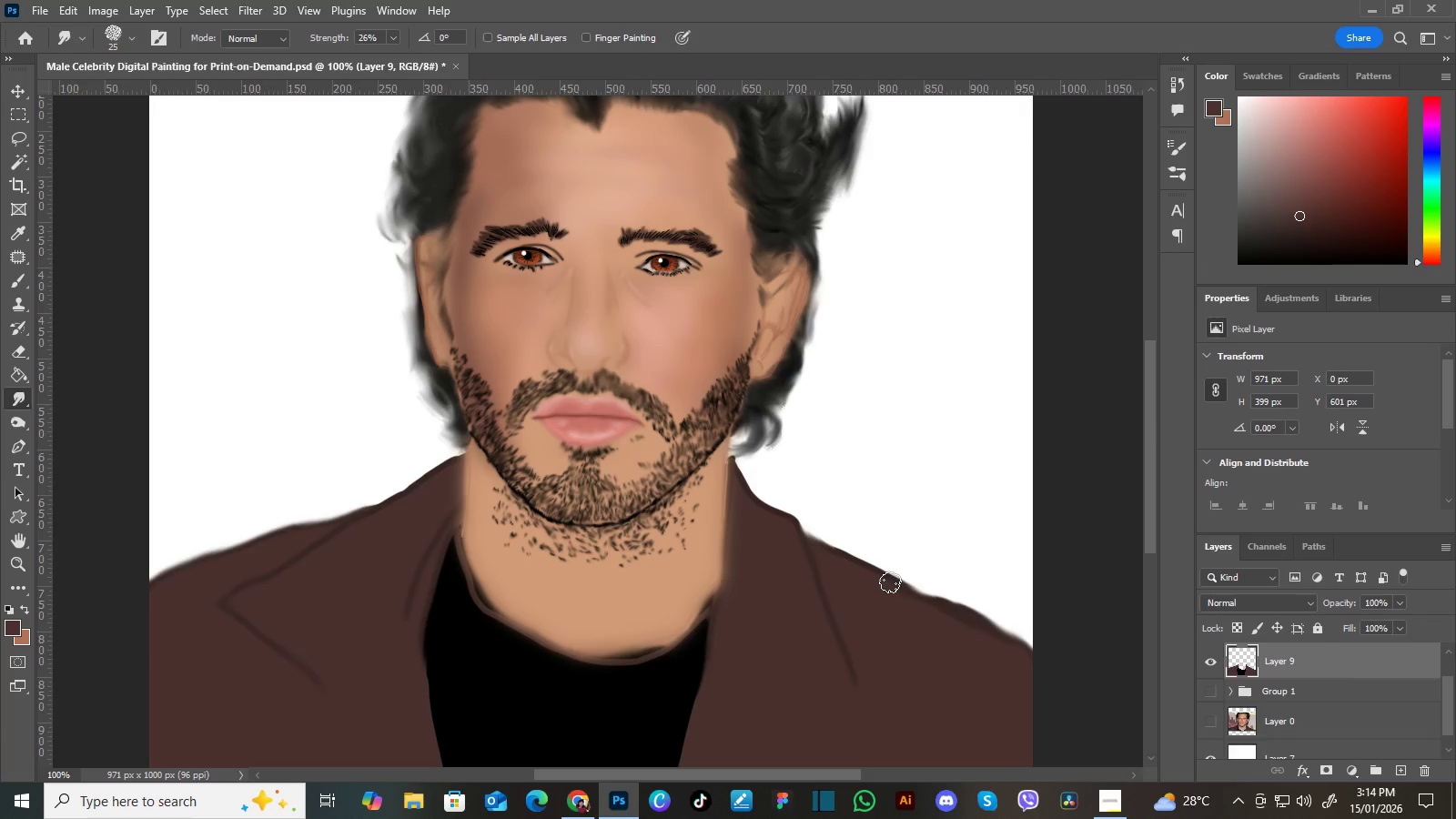 
left_click_drag(start_coordinate=[876, 617], to_coordinate=[894, 564])
 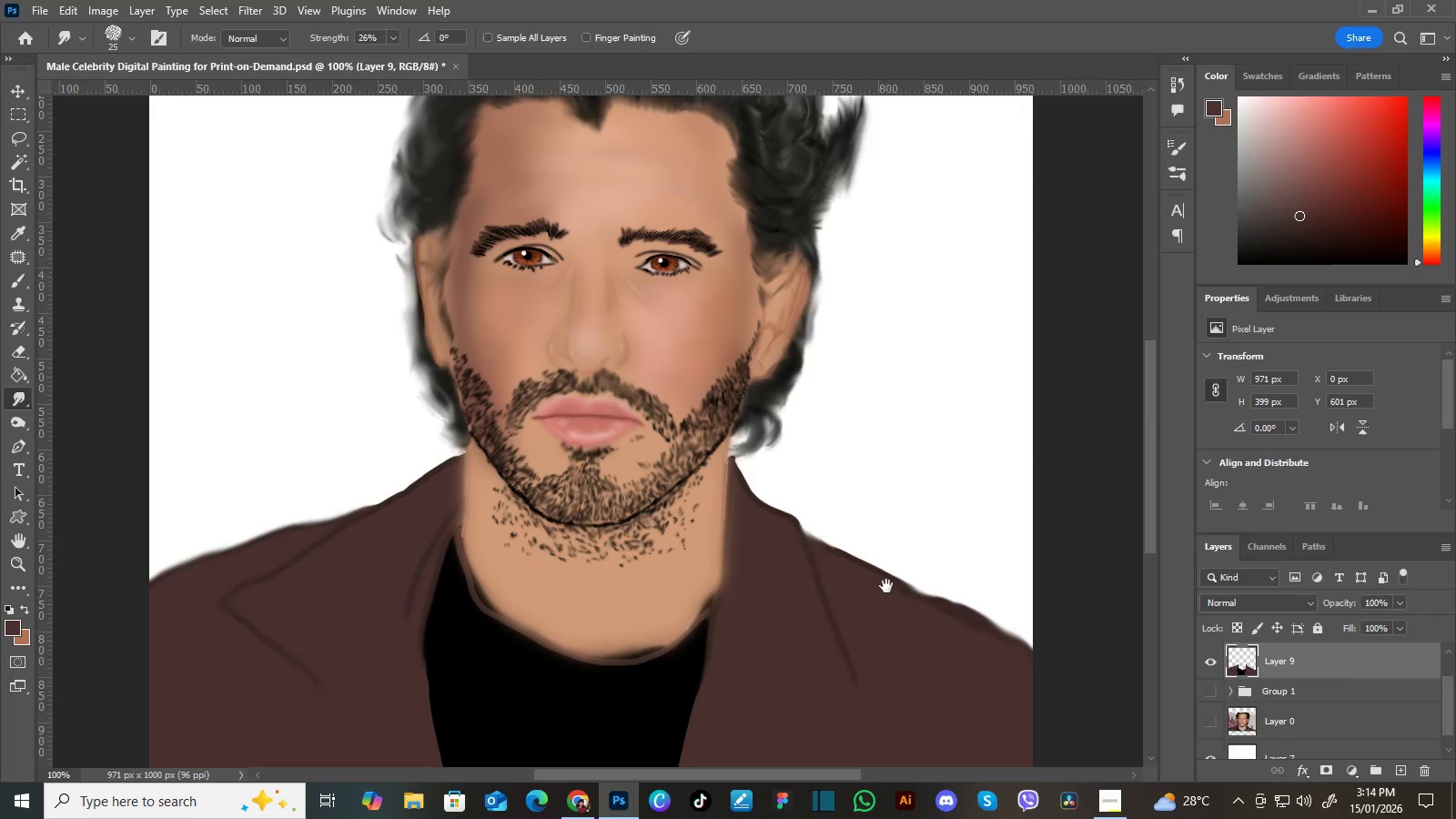 
hold_key(key=Space, duration=18.92)
 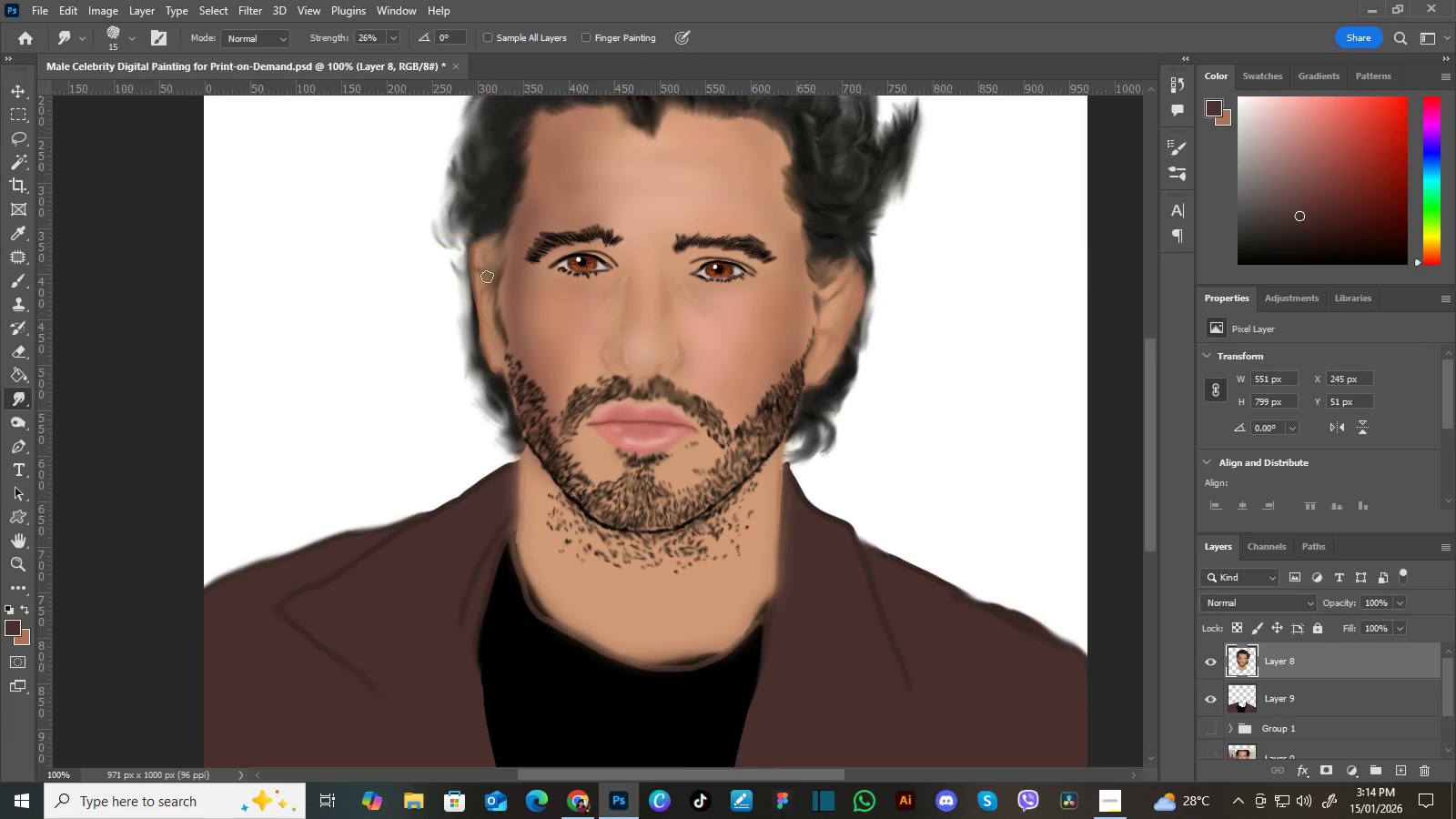 
left_click_drag(start_coordinate=[1442, 698], to_coordinate=[1452, 651])
 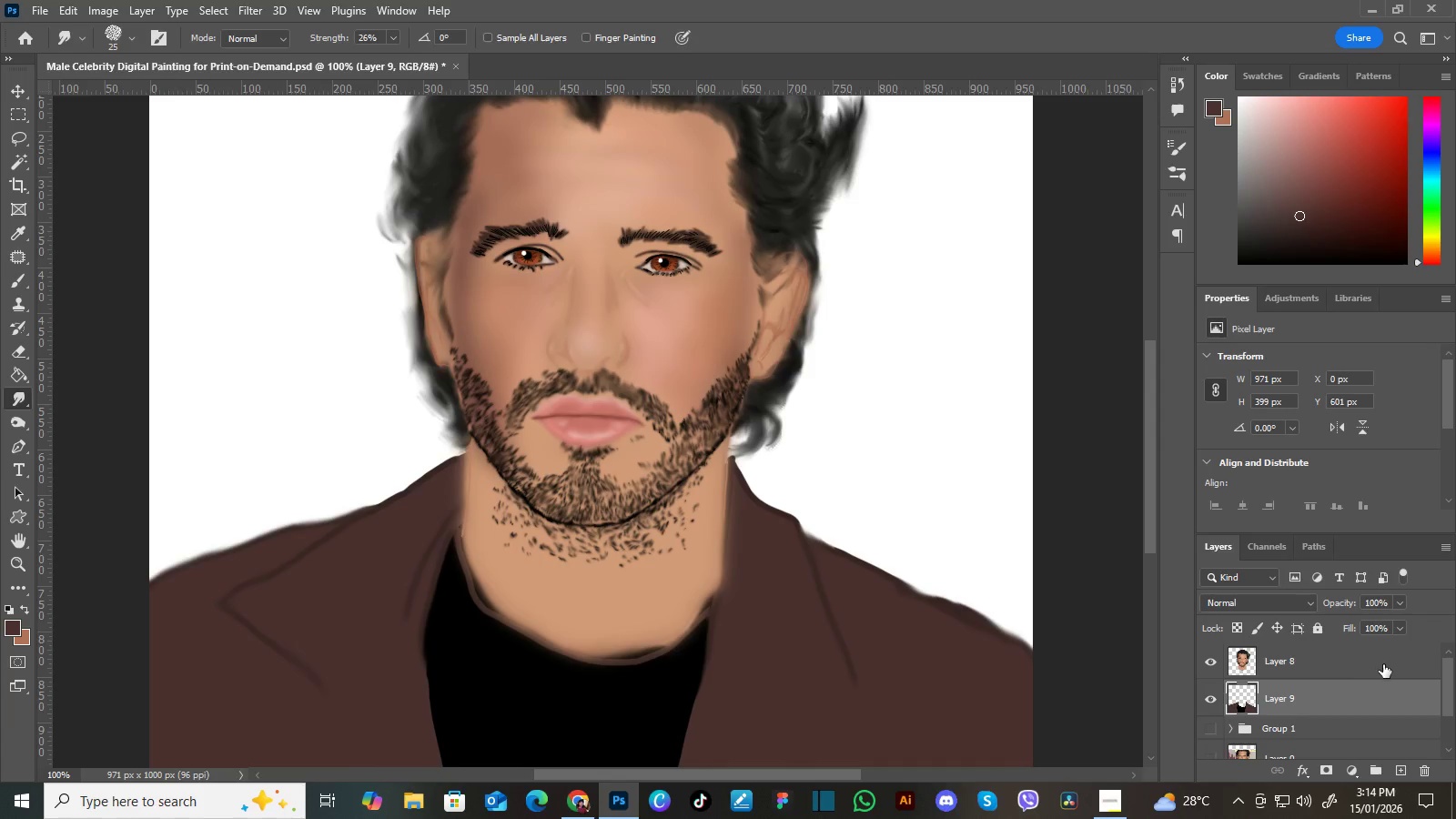 
left_click([1384, 664])
 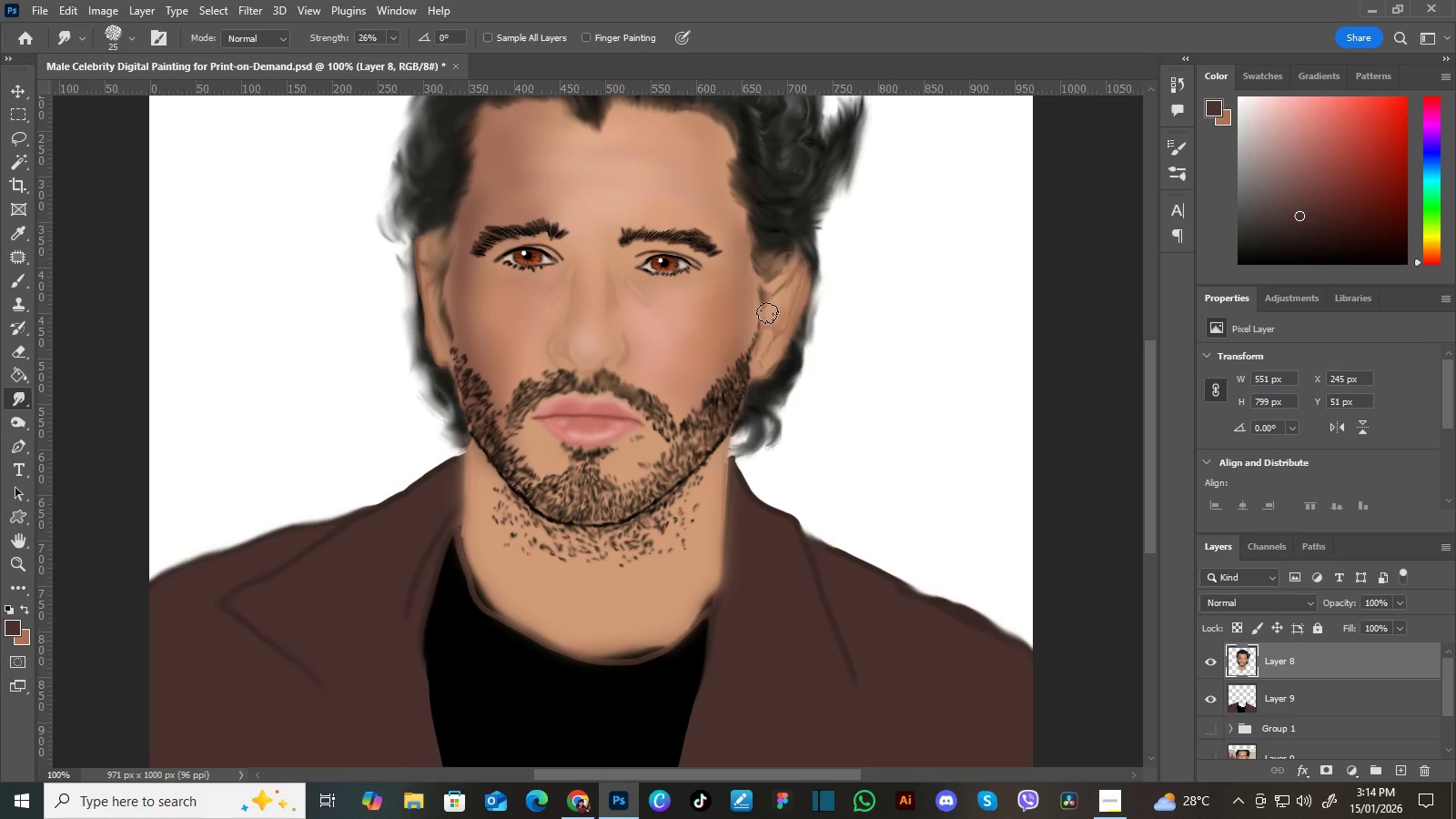 
key(BracketLeft)
 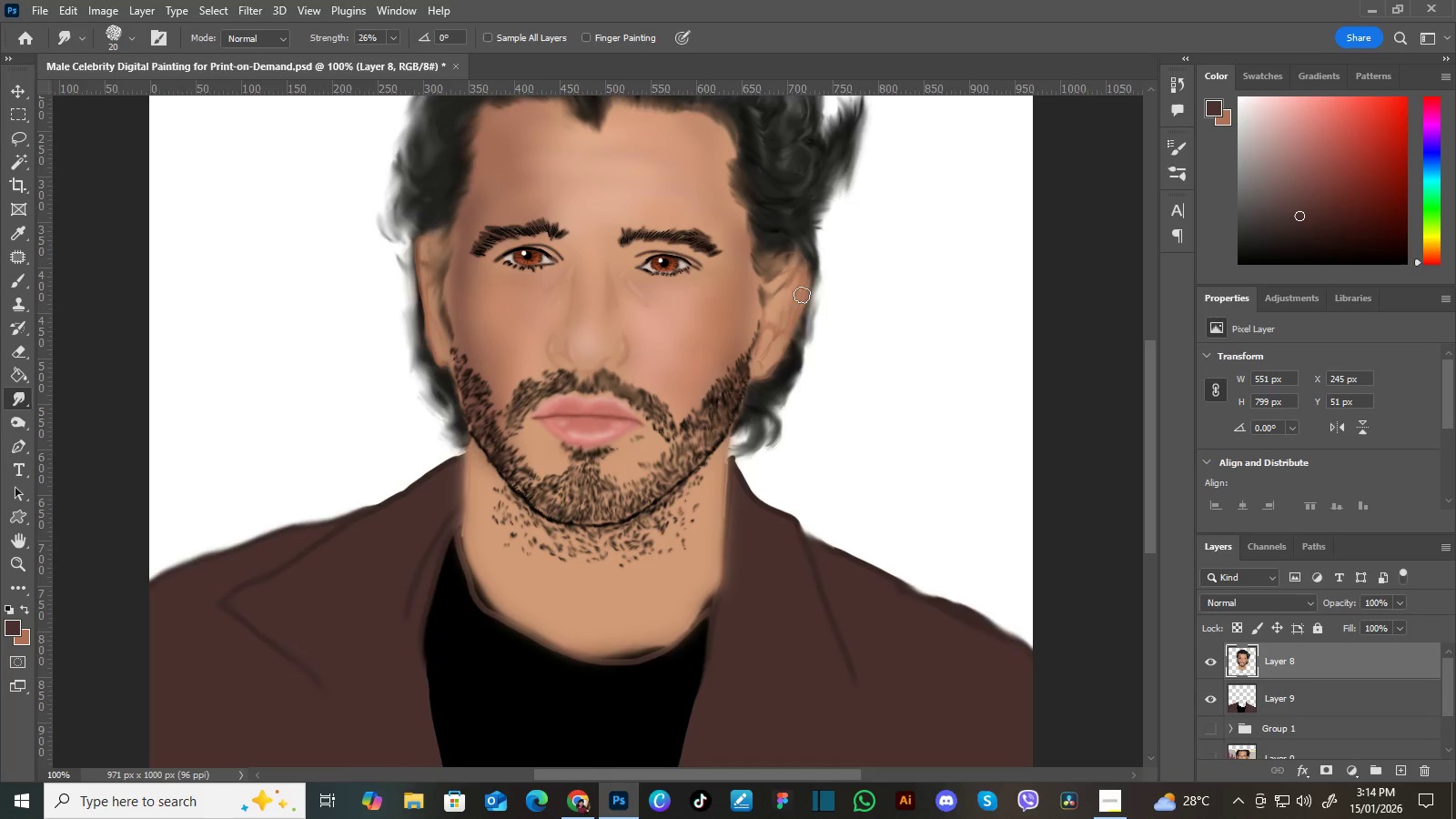 
key(BracketLeft)
 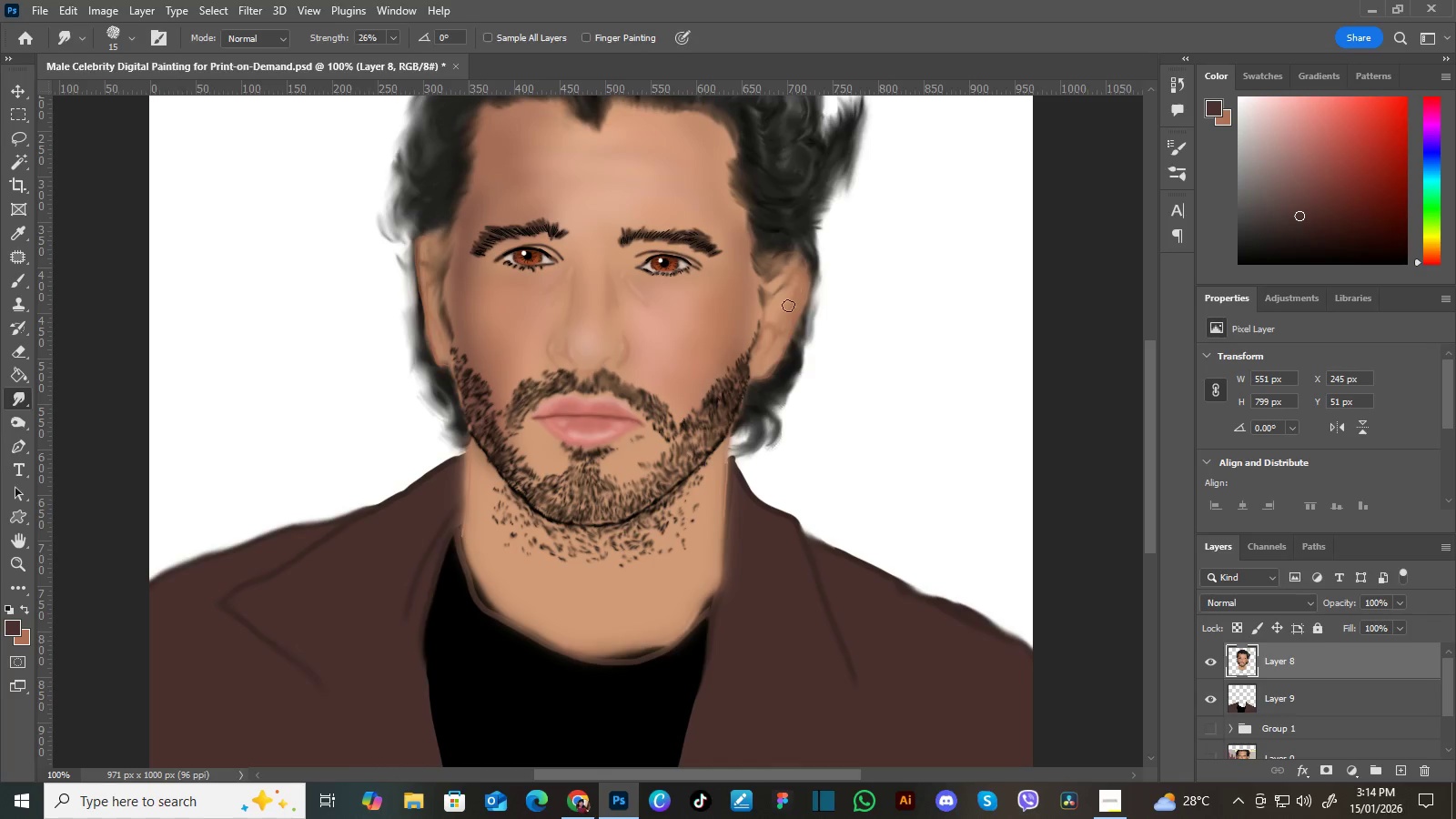 
hold_key(key=Space, duration=0.52)
 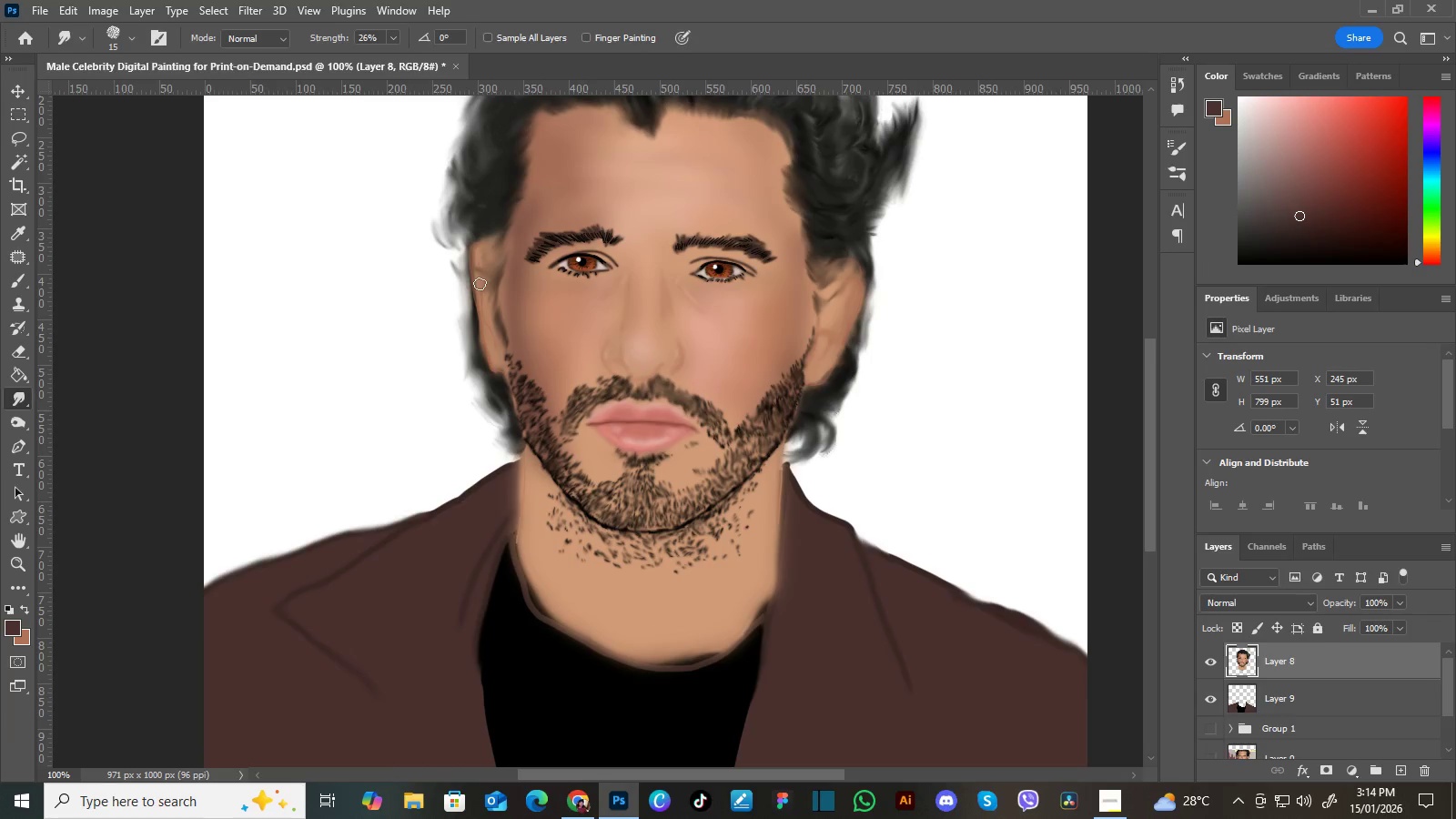 
left_click_drag(start_coordinate=[516, 289], to_coordinate=[571, 296])
 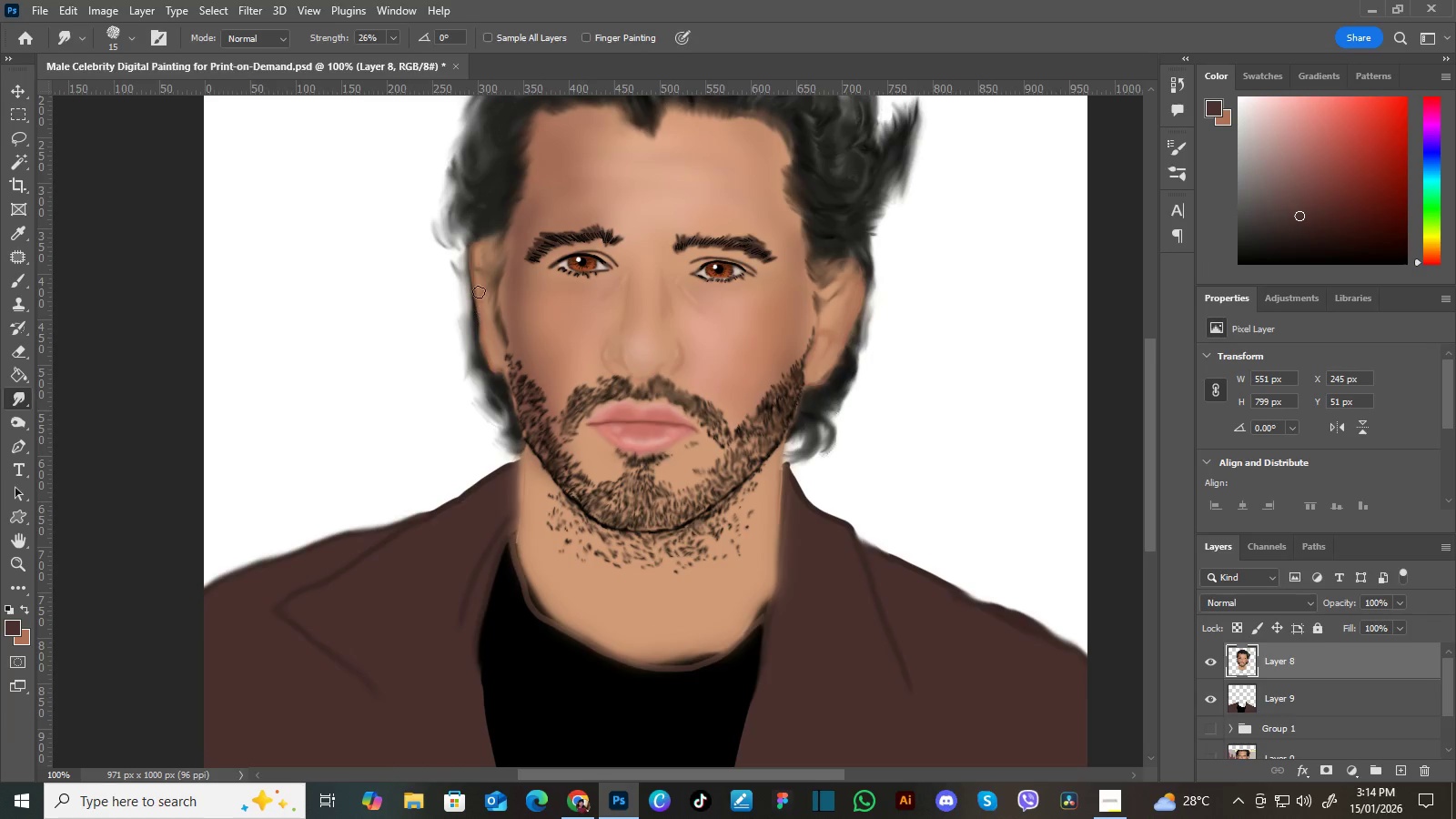 
wait(7.95)
 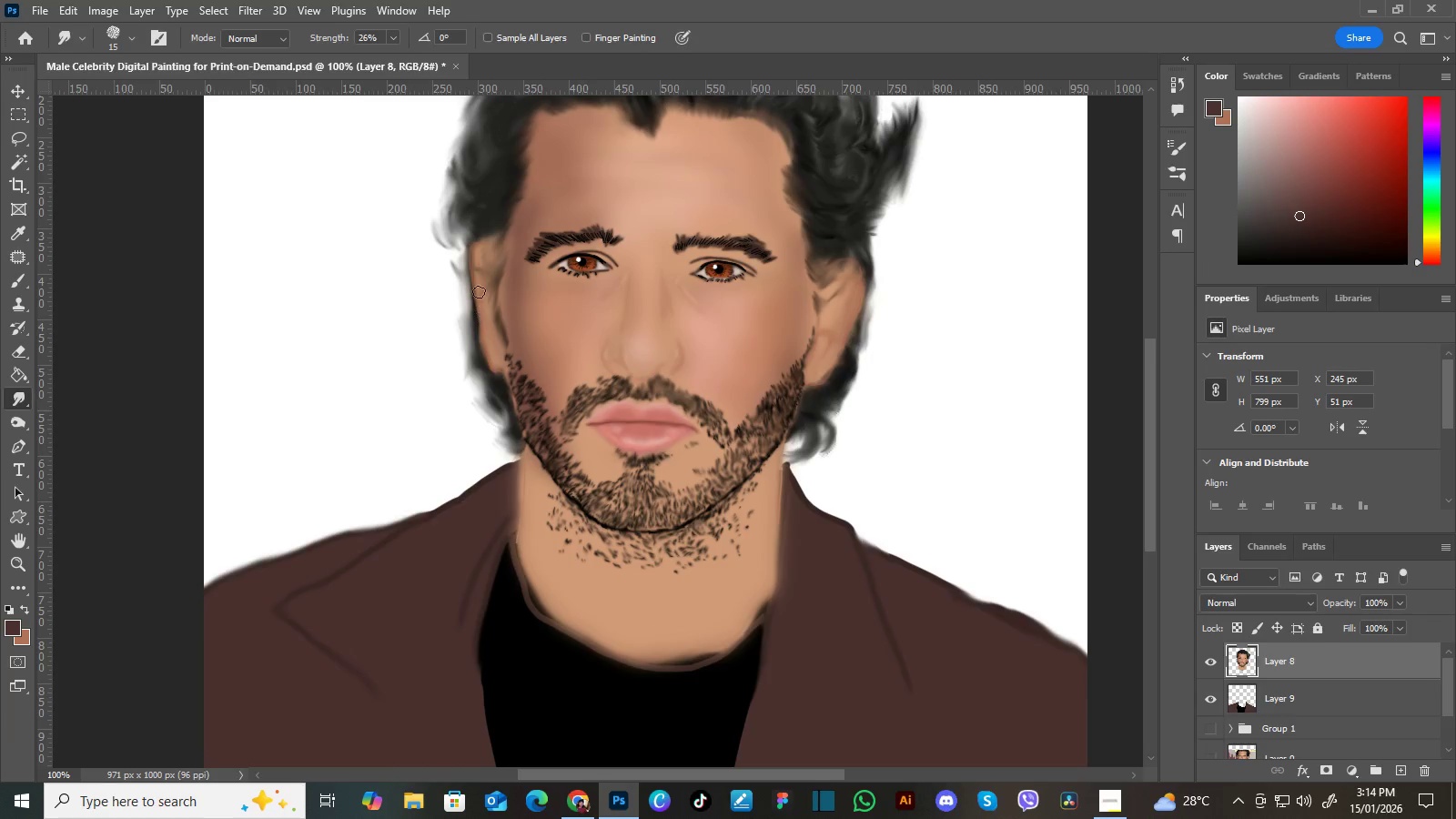 
hold_key(key=Space, duration=1.5)
 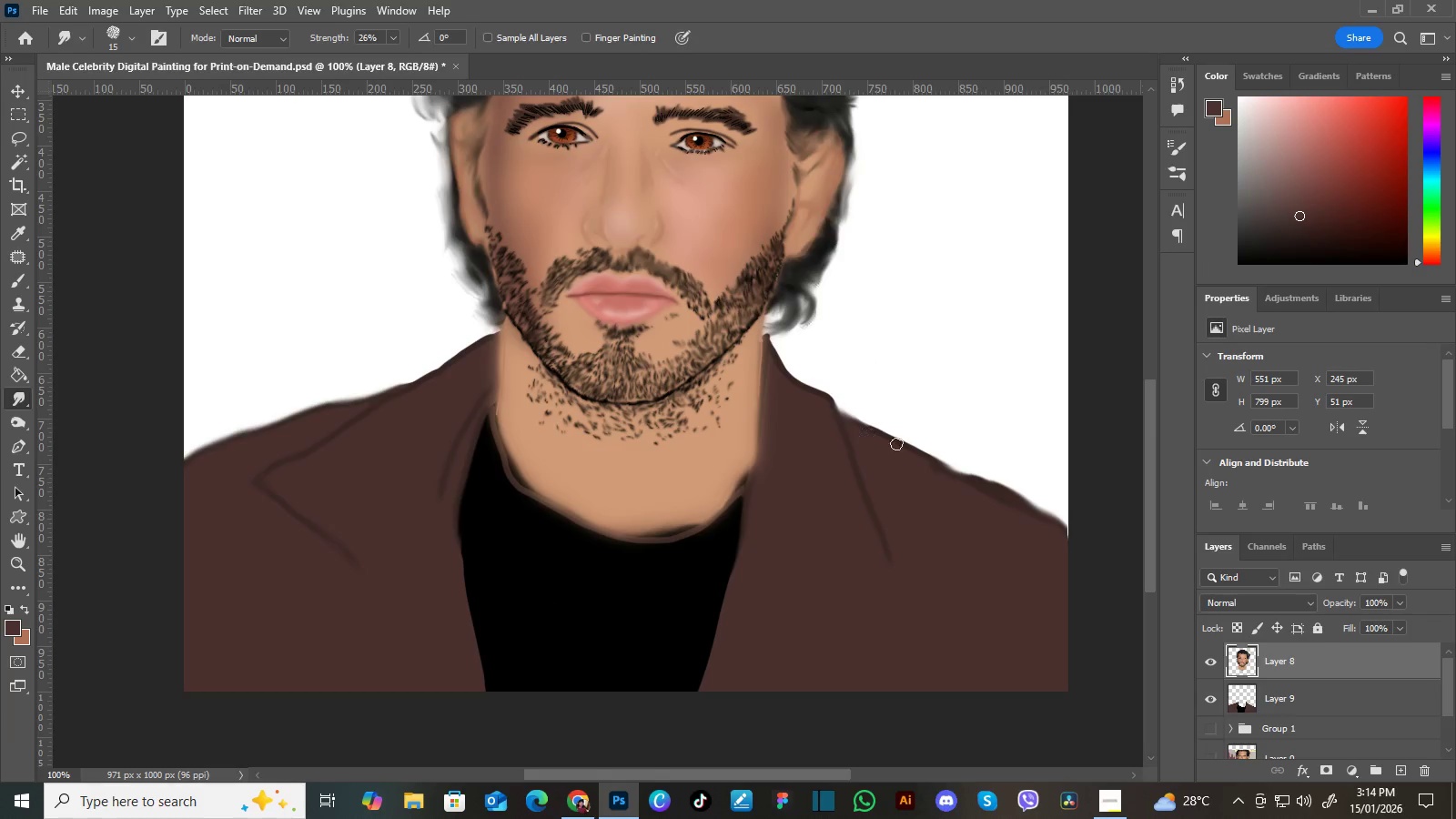 
left_click_drag(start_coordinate=[843, 389], to_coordinate=[835, 344])
 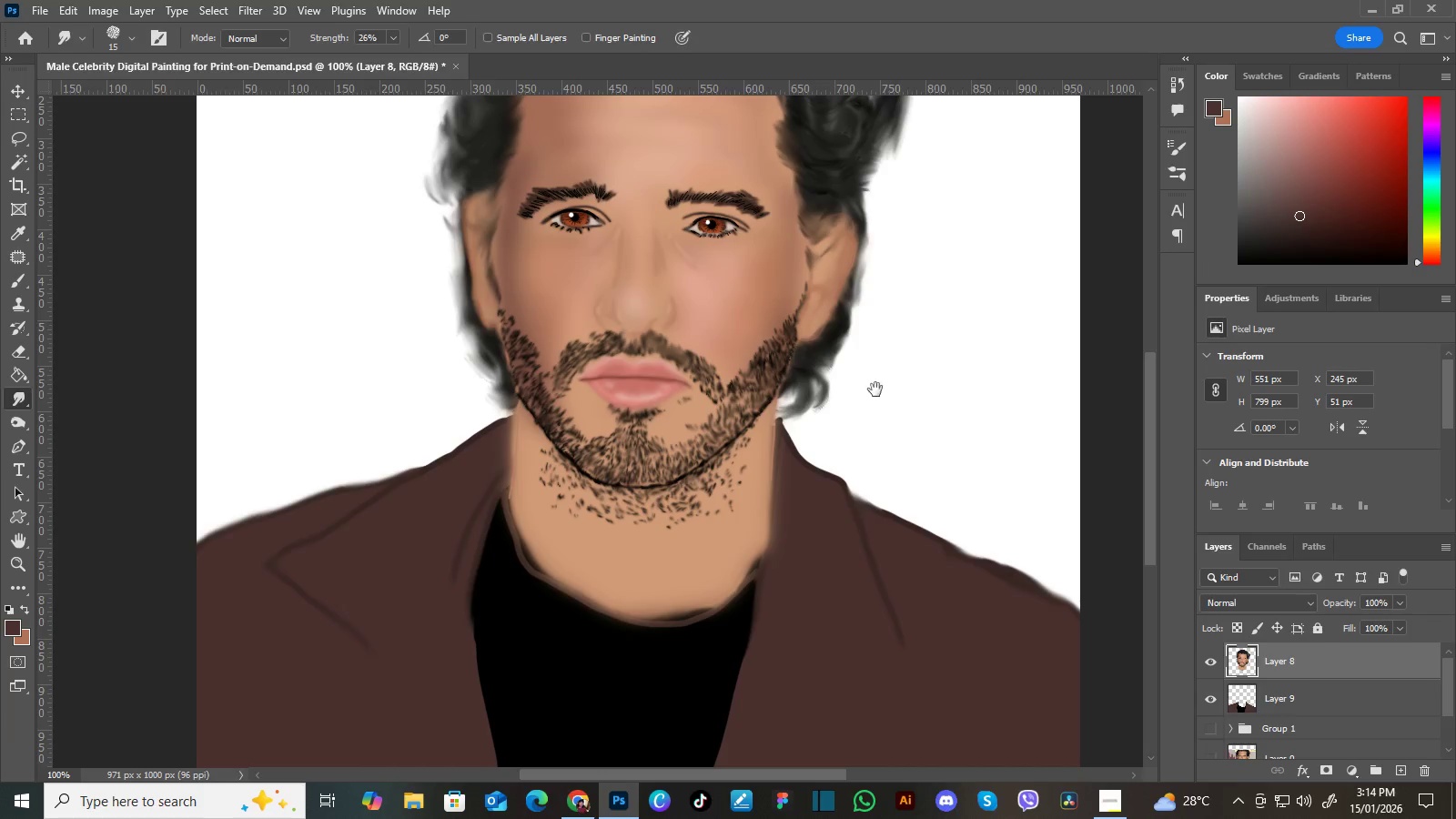 
left_click_drag(start_coordinate=[880, 403], to_coordinate=[876, 350])
 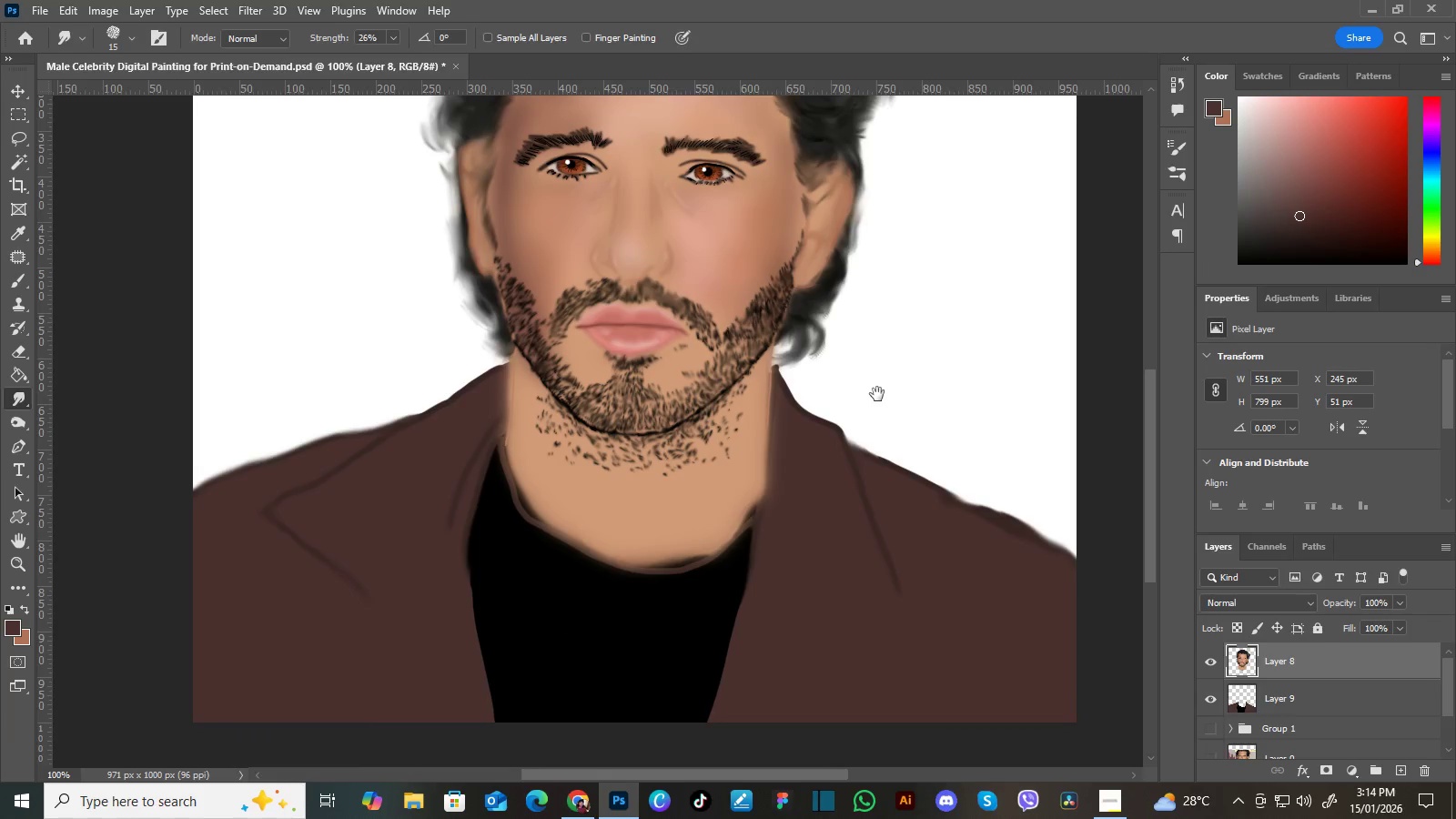 
left_click_drag(start_coordinate=[877, 394], to_coordinate=[868, 363])
 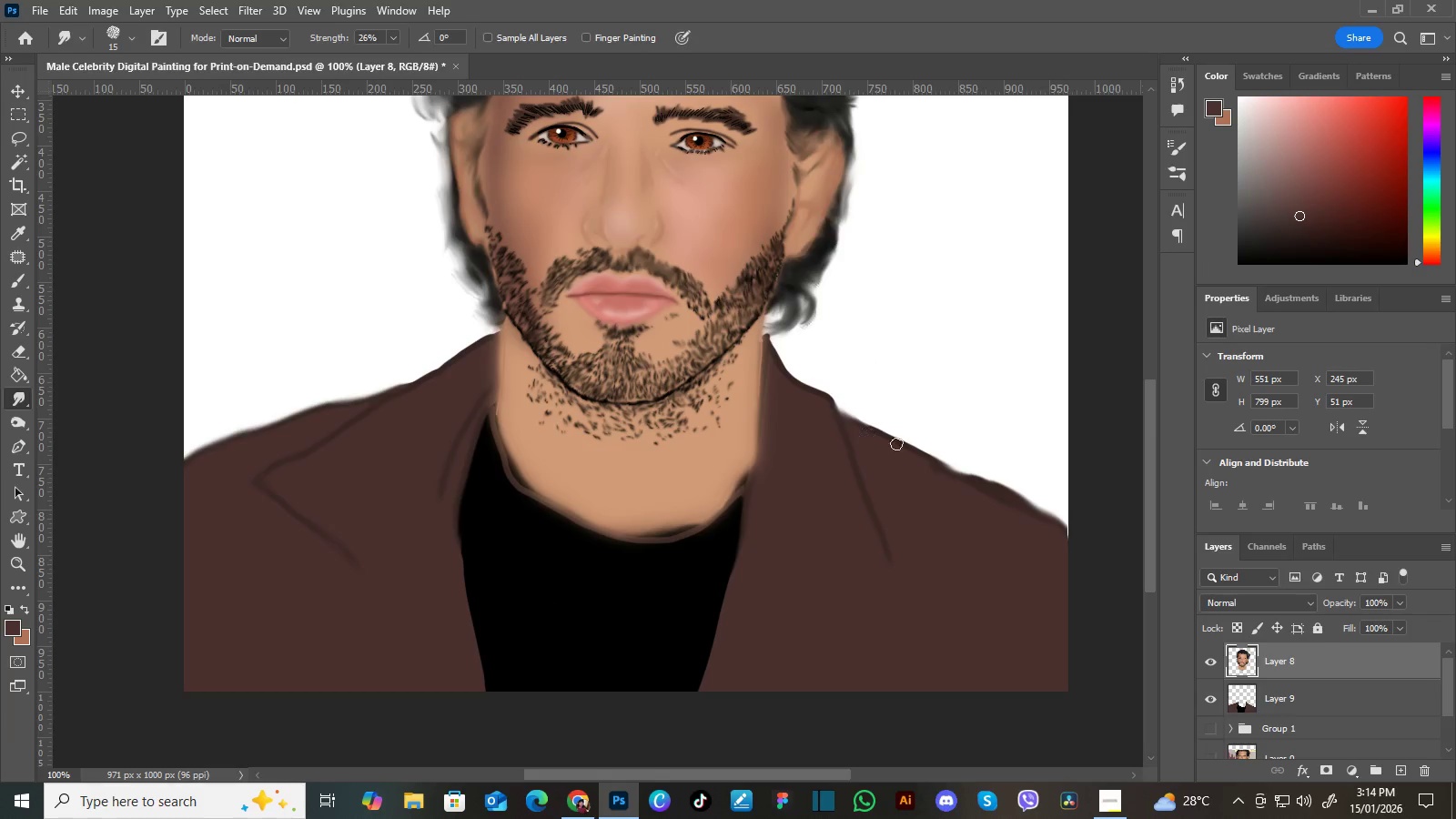 
key(Space)
 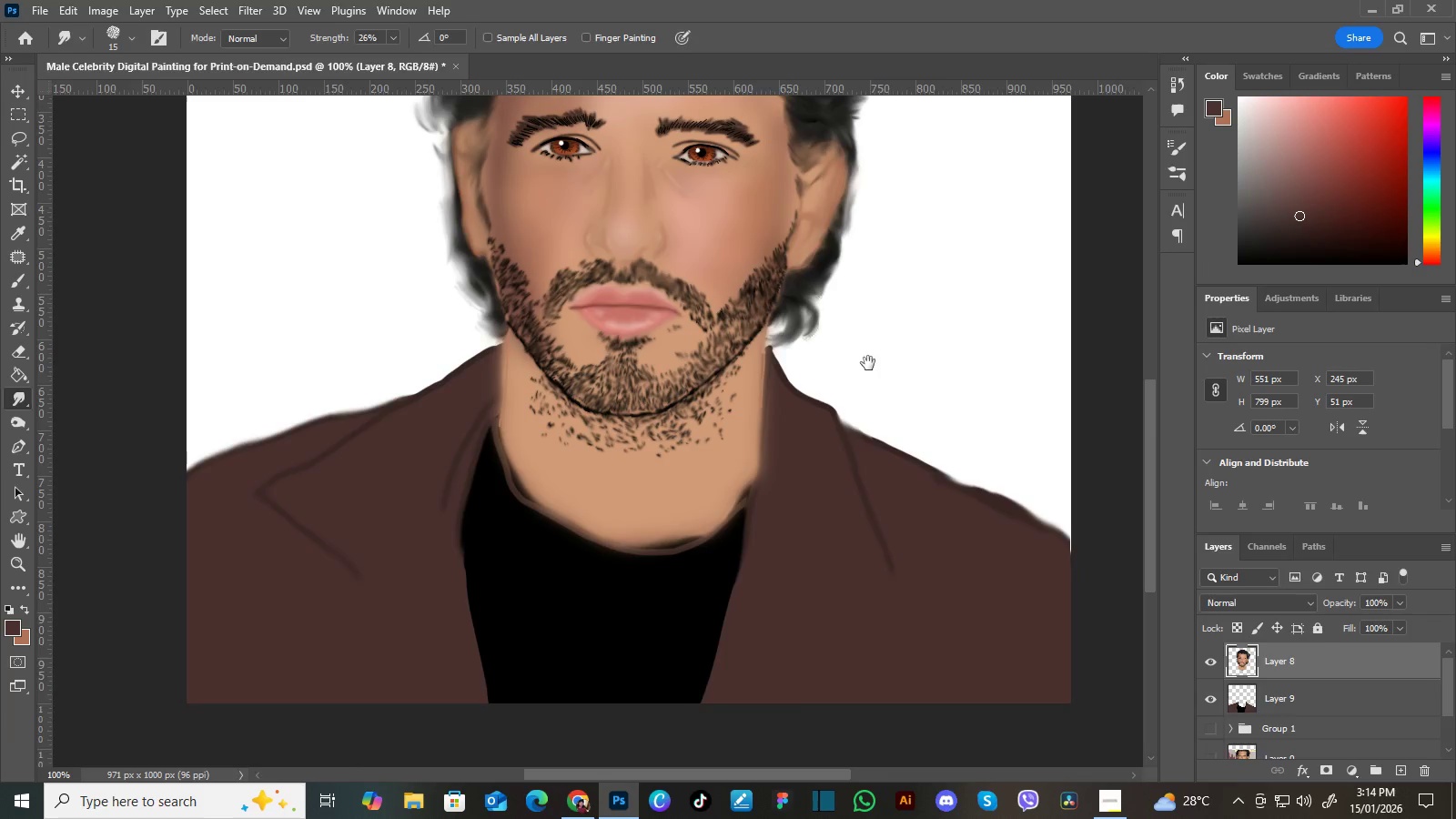 
key(Space)
 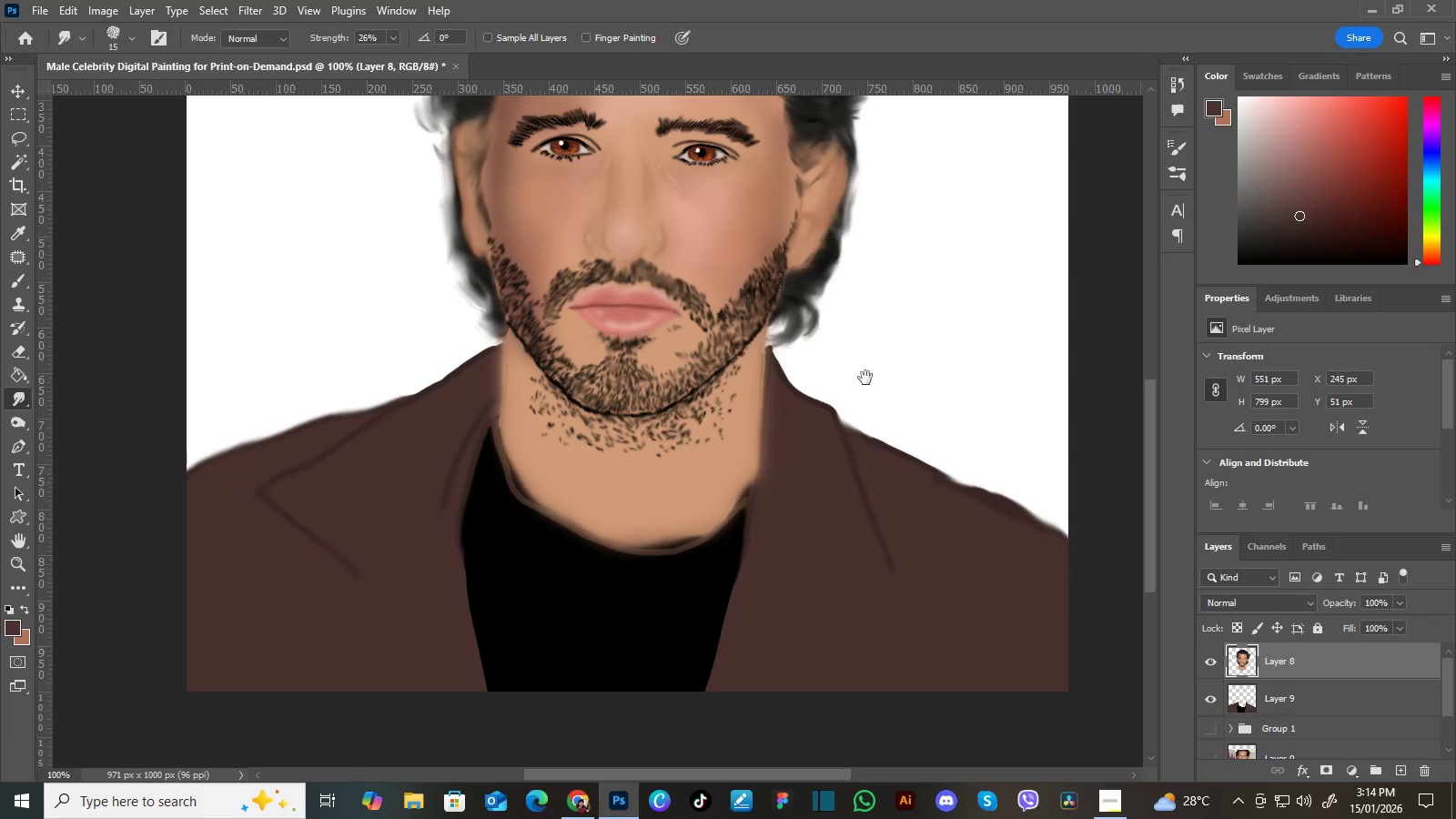 
key(Space)
 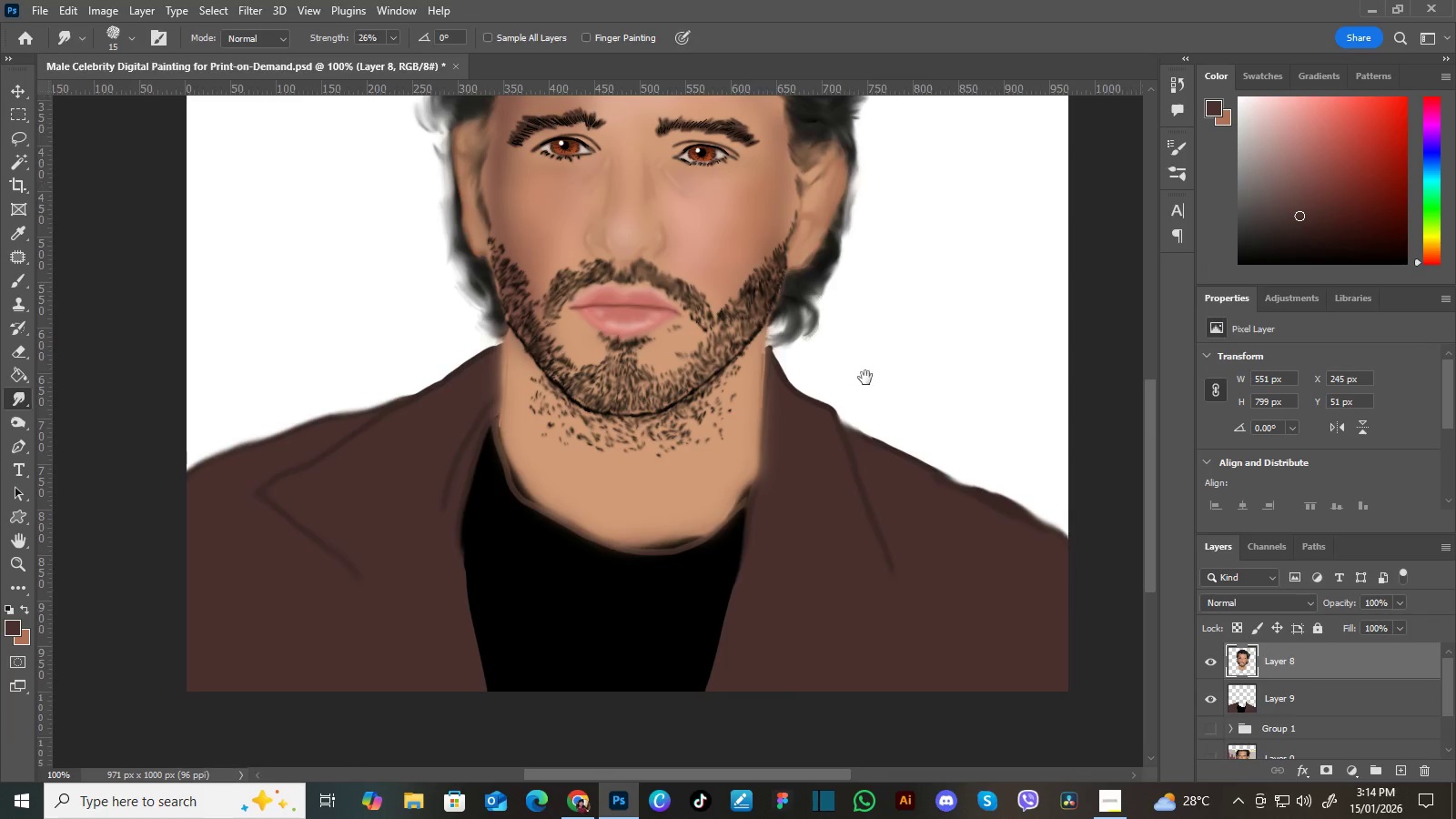 
key(Space)
 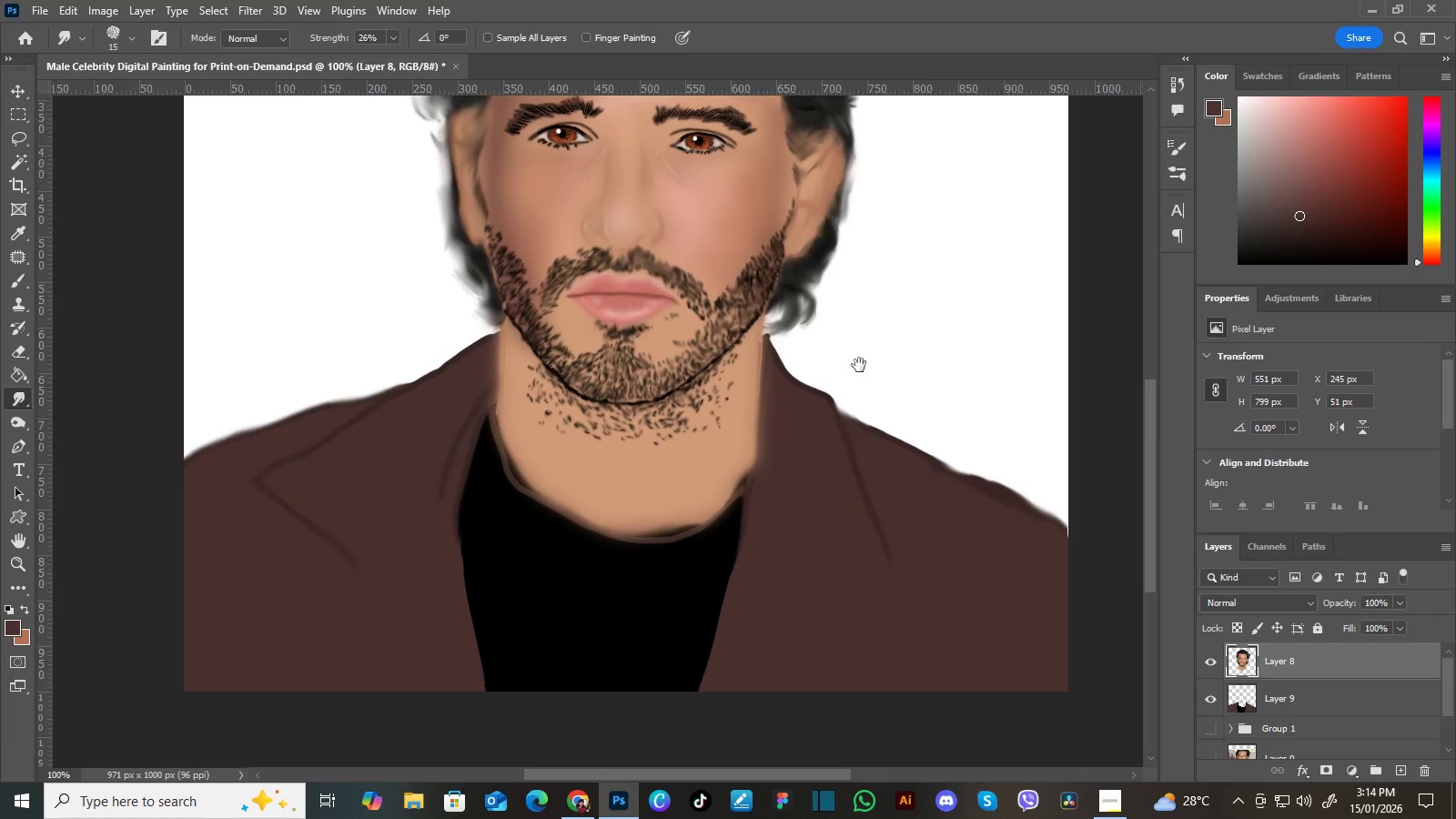 
key(Space)
 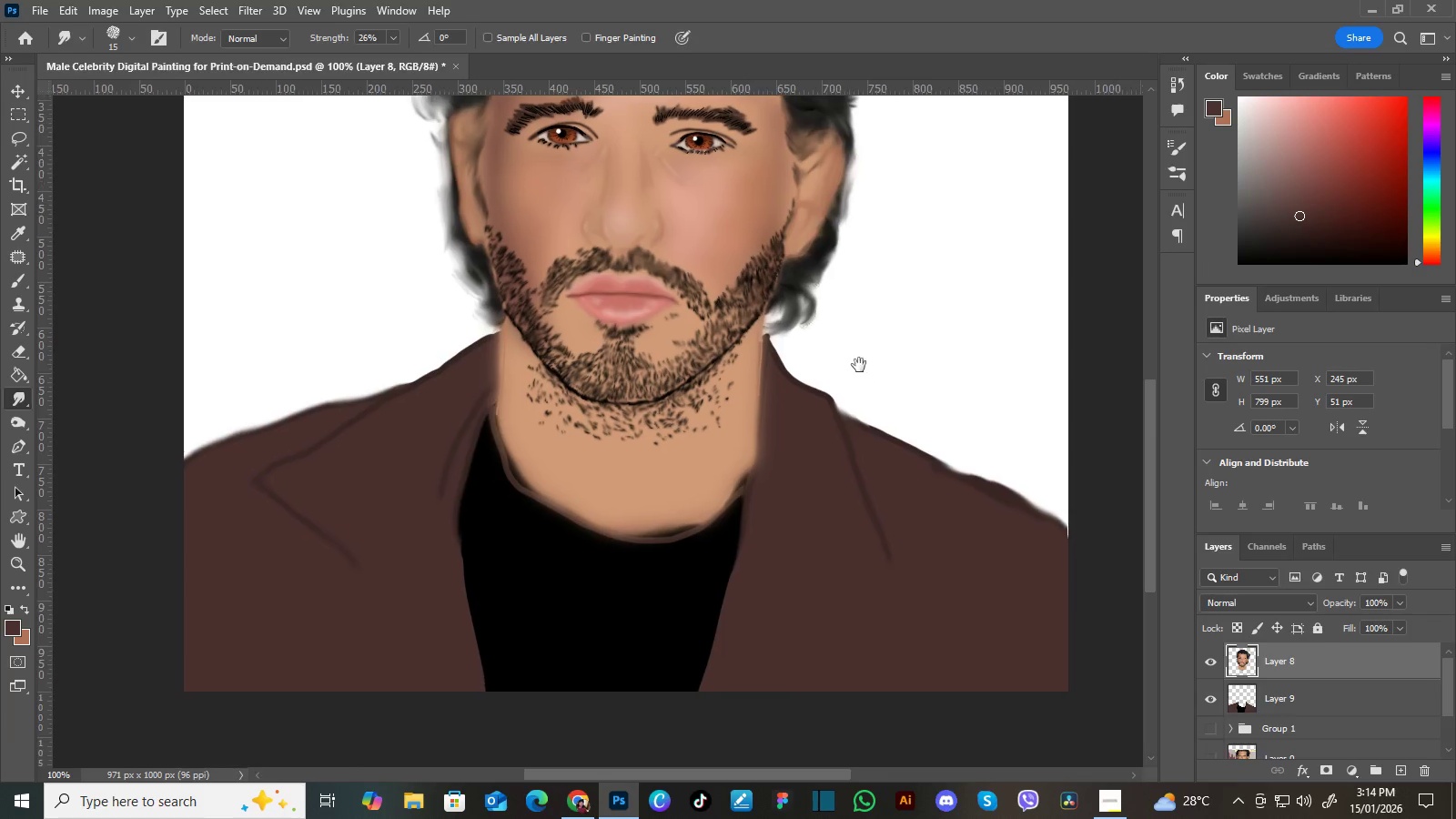 
key(Space)
 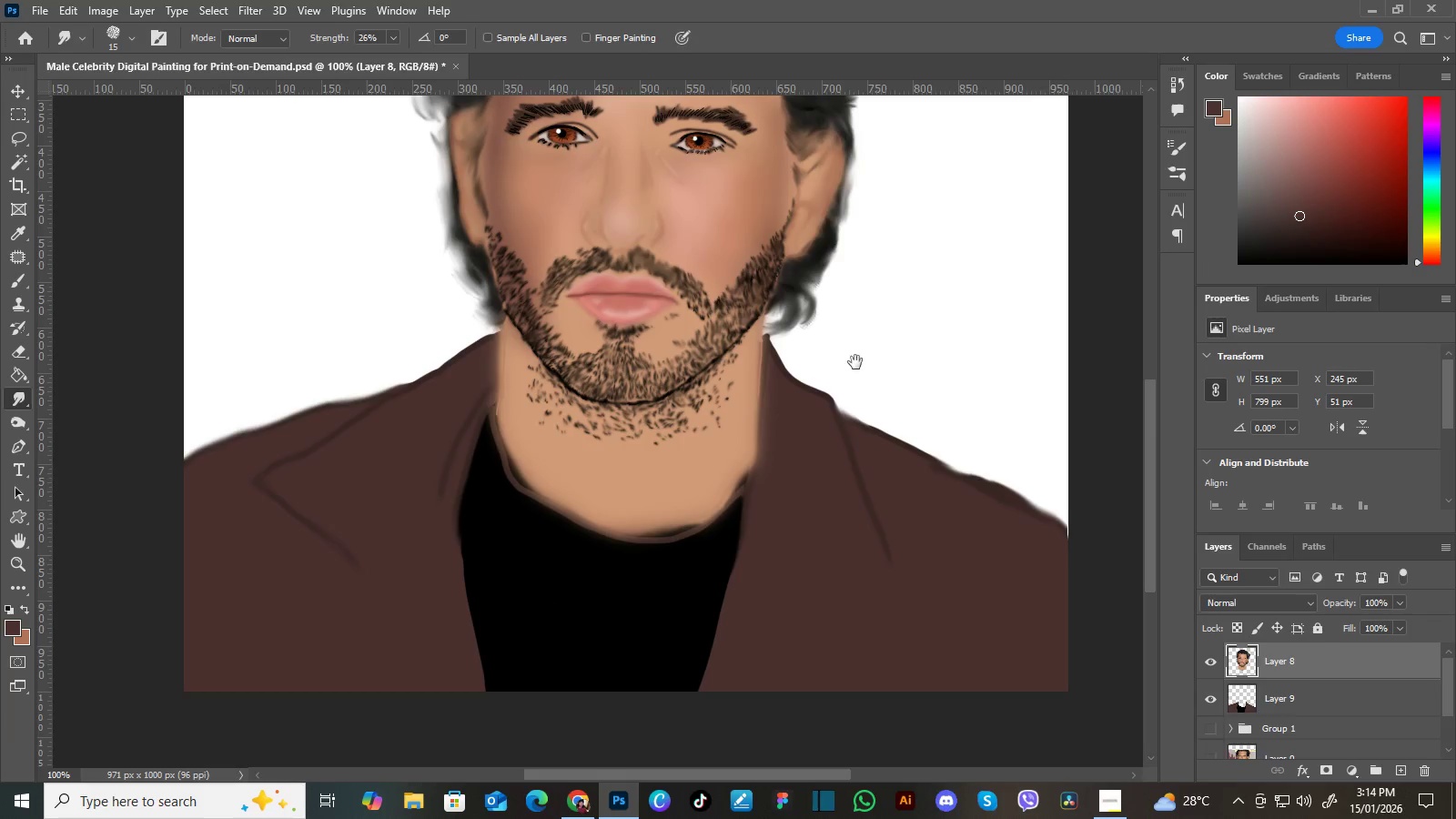 
key(Space)
 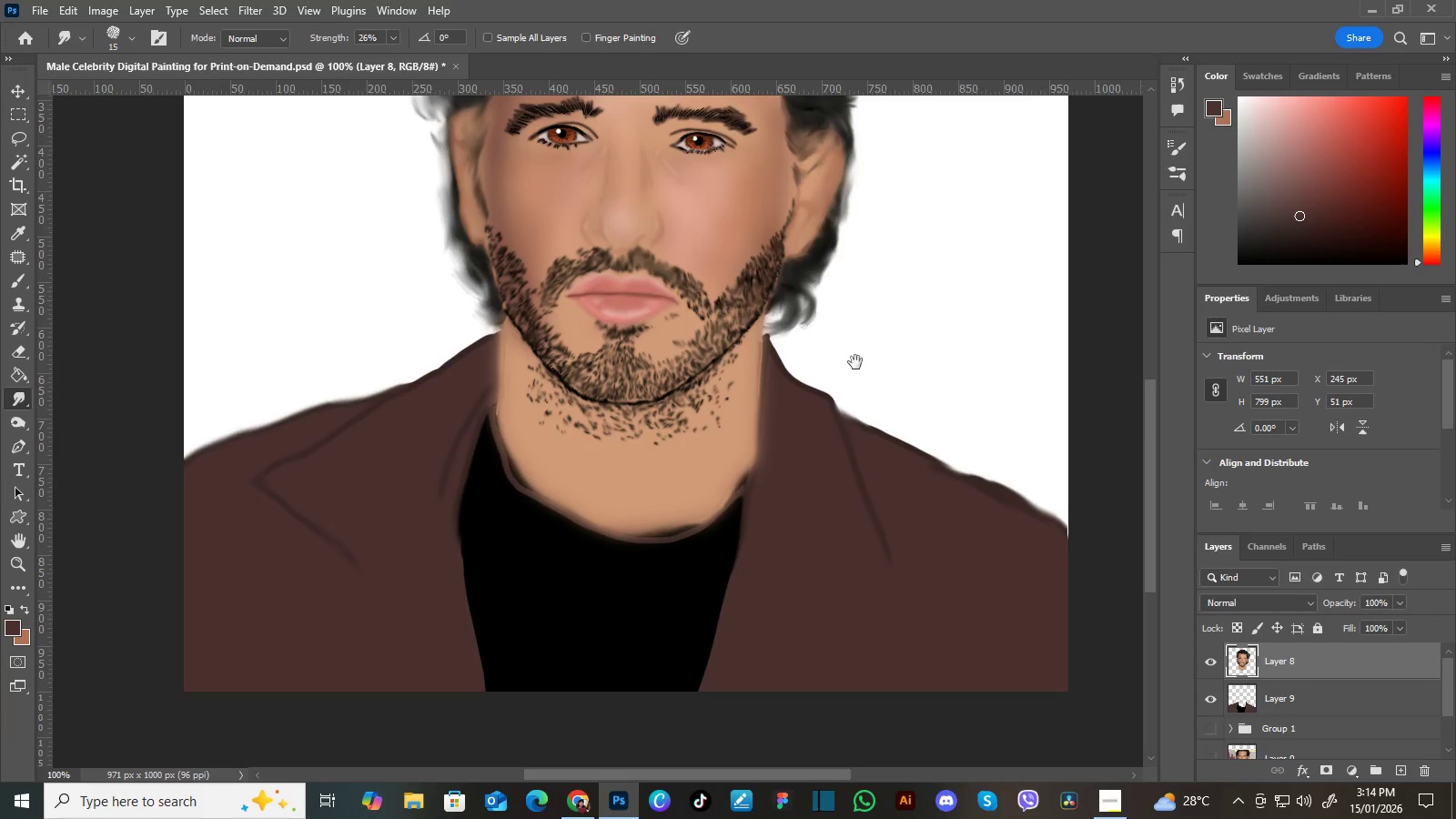 
key(Space)
 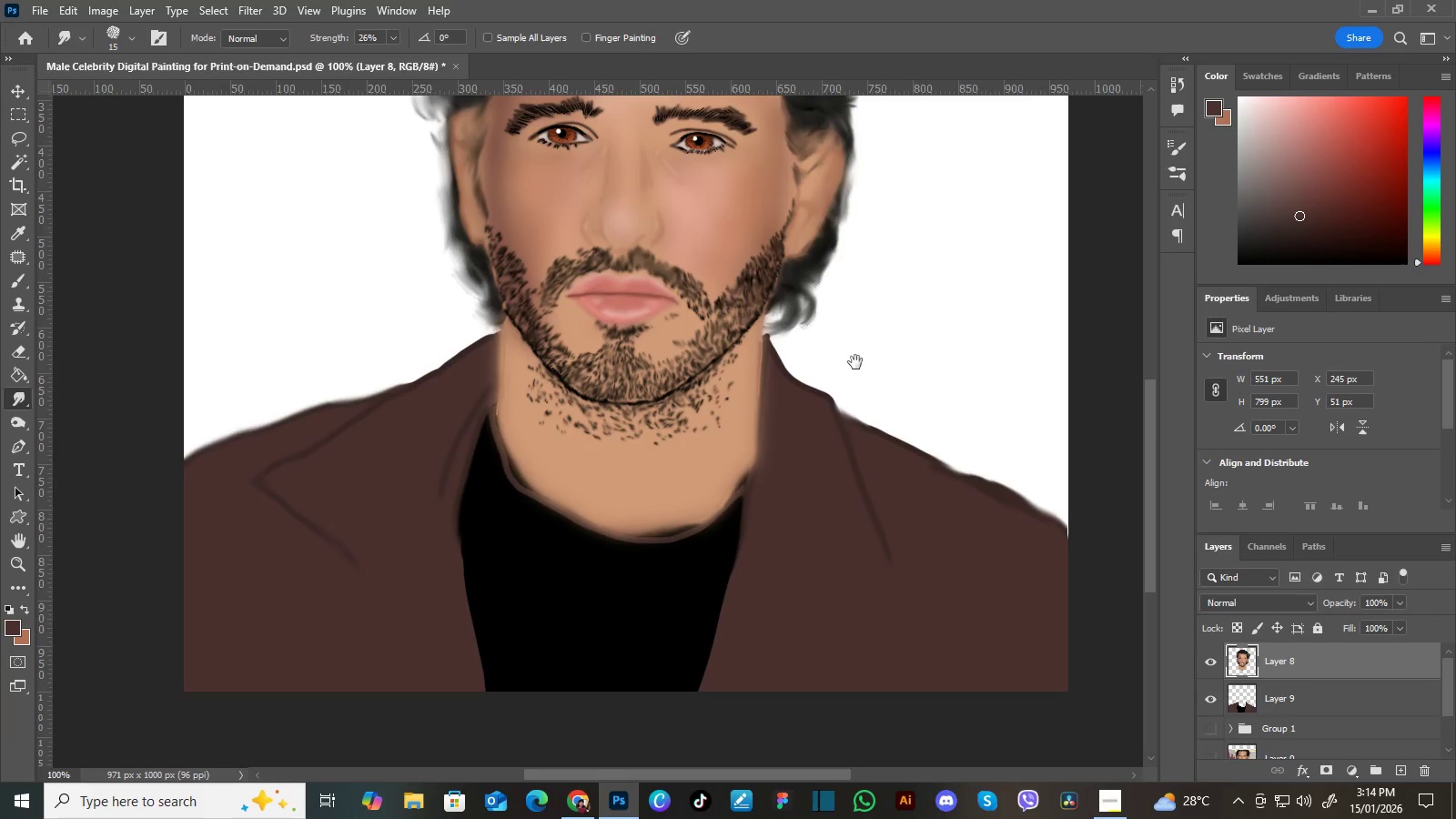 
key(Space)
 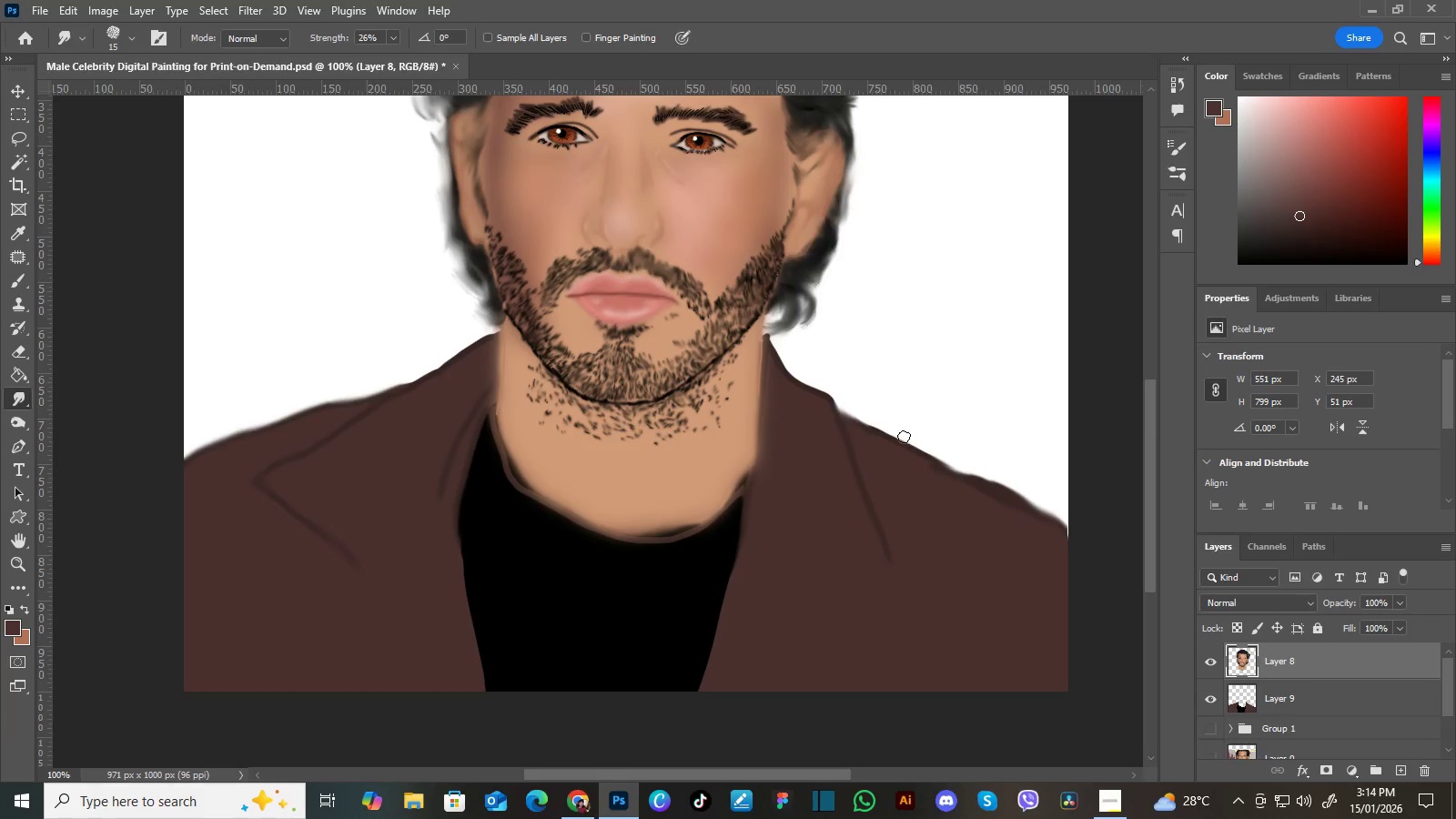 
hold_key(key=Space, duration=0.75)
 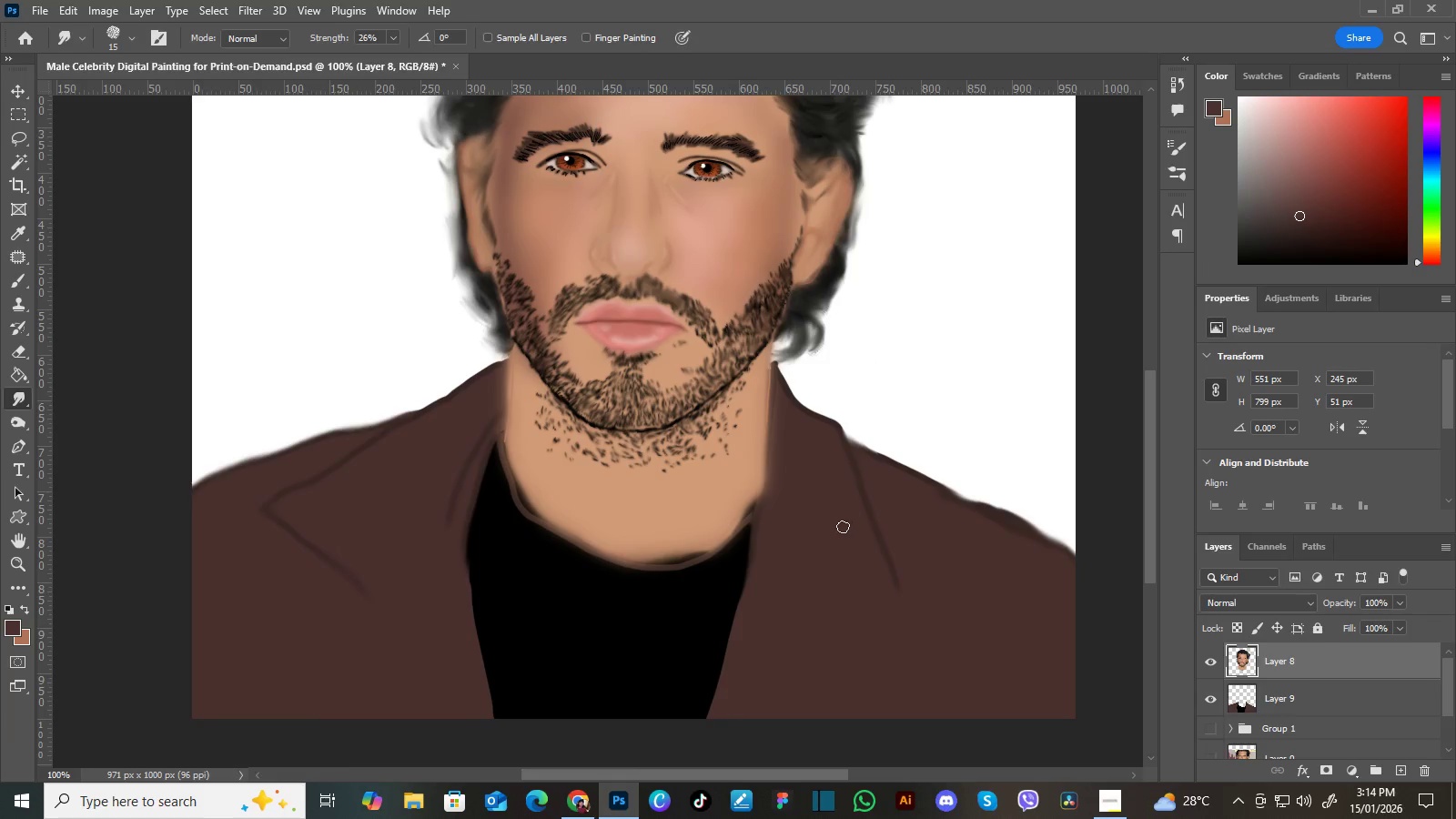 
left_click_drag(start_coordinate=[839, 477], to_coordinate=[847, 504])
 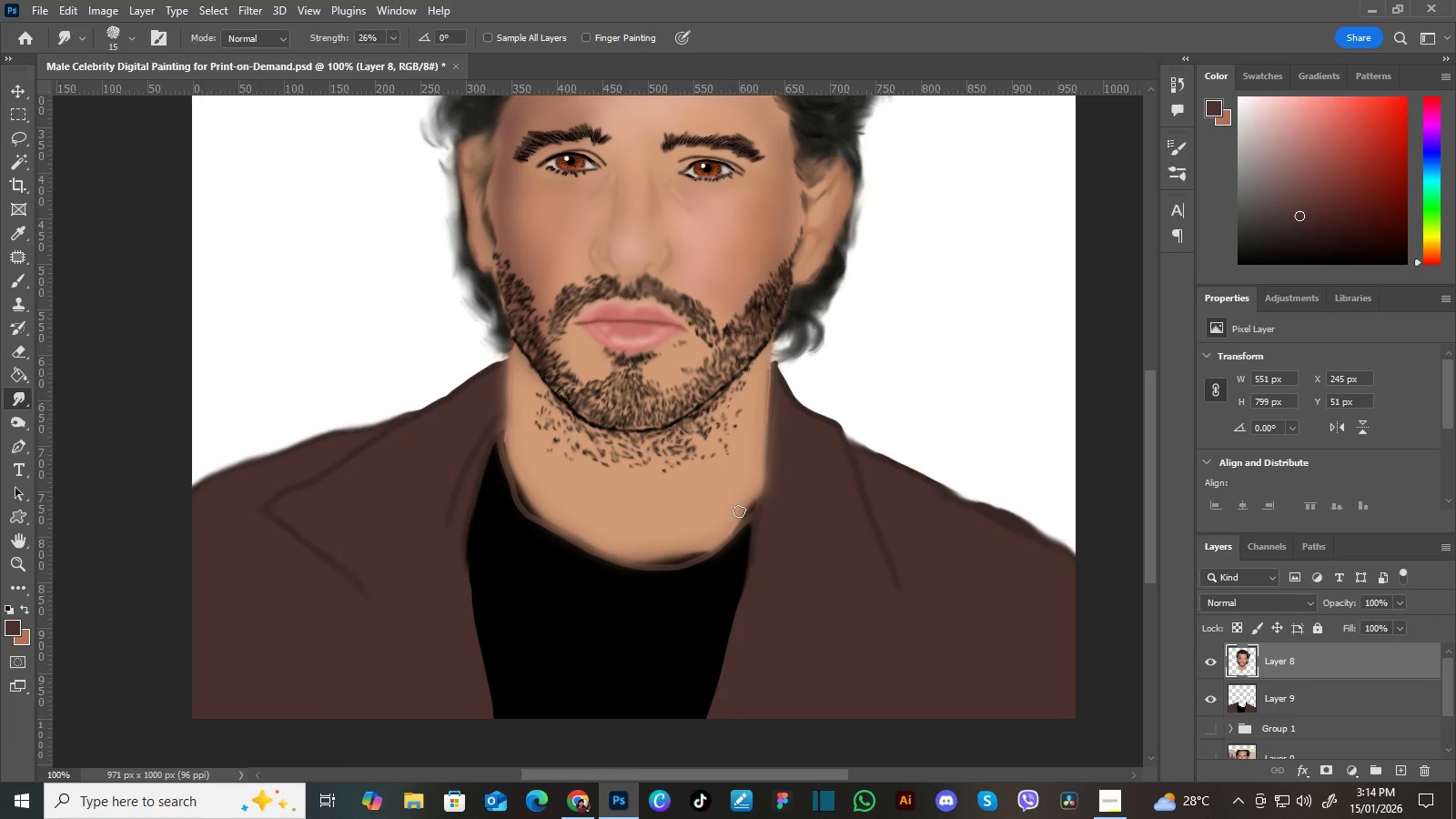 
key(I)
 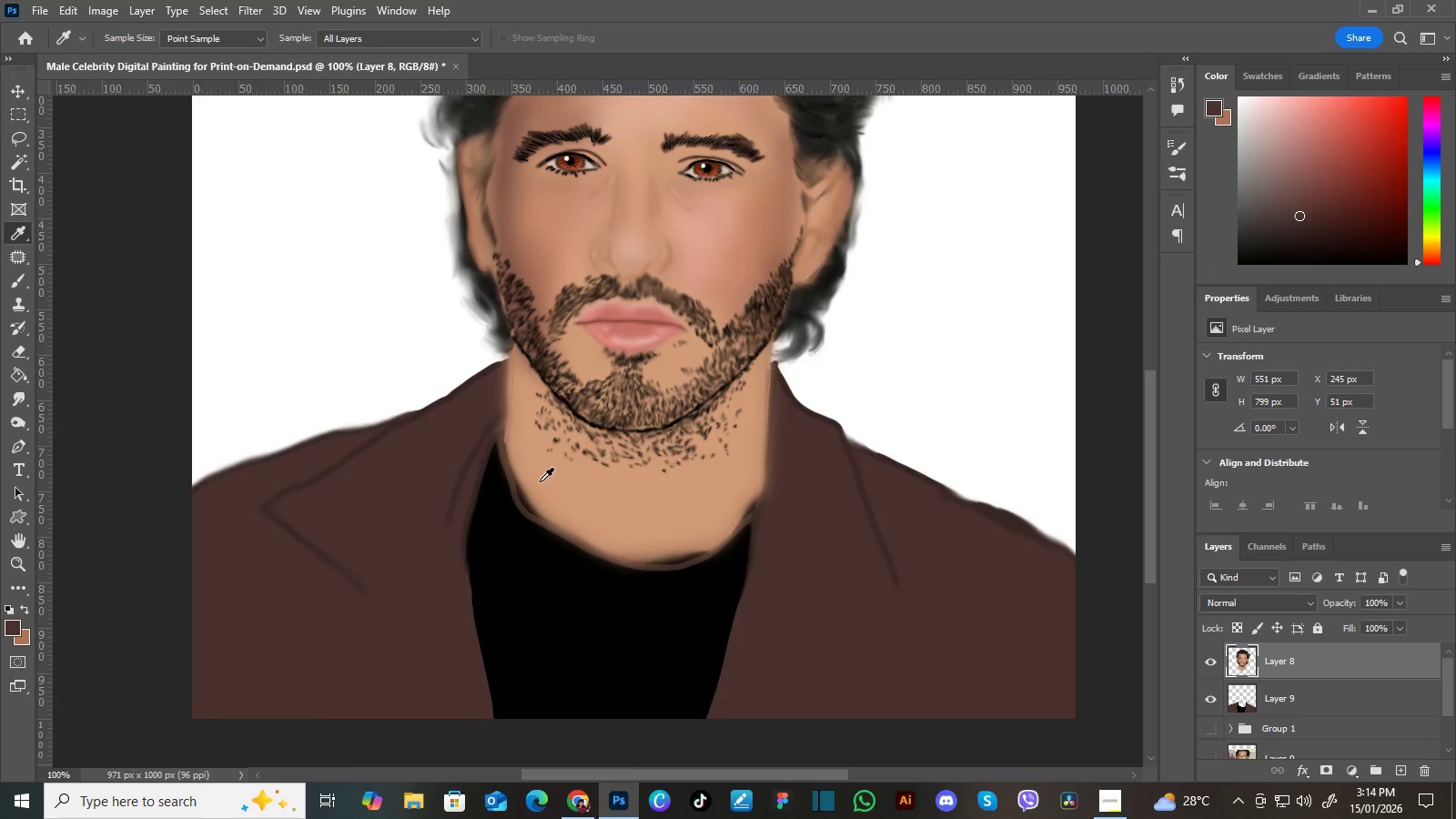 
left_click([537, 485])
 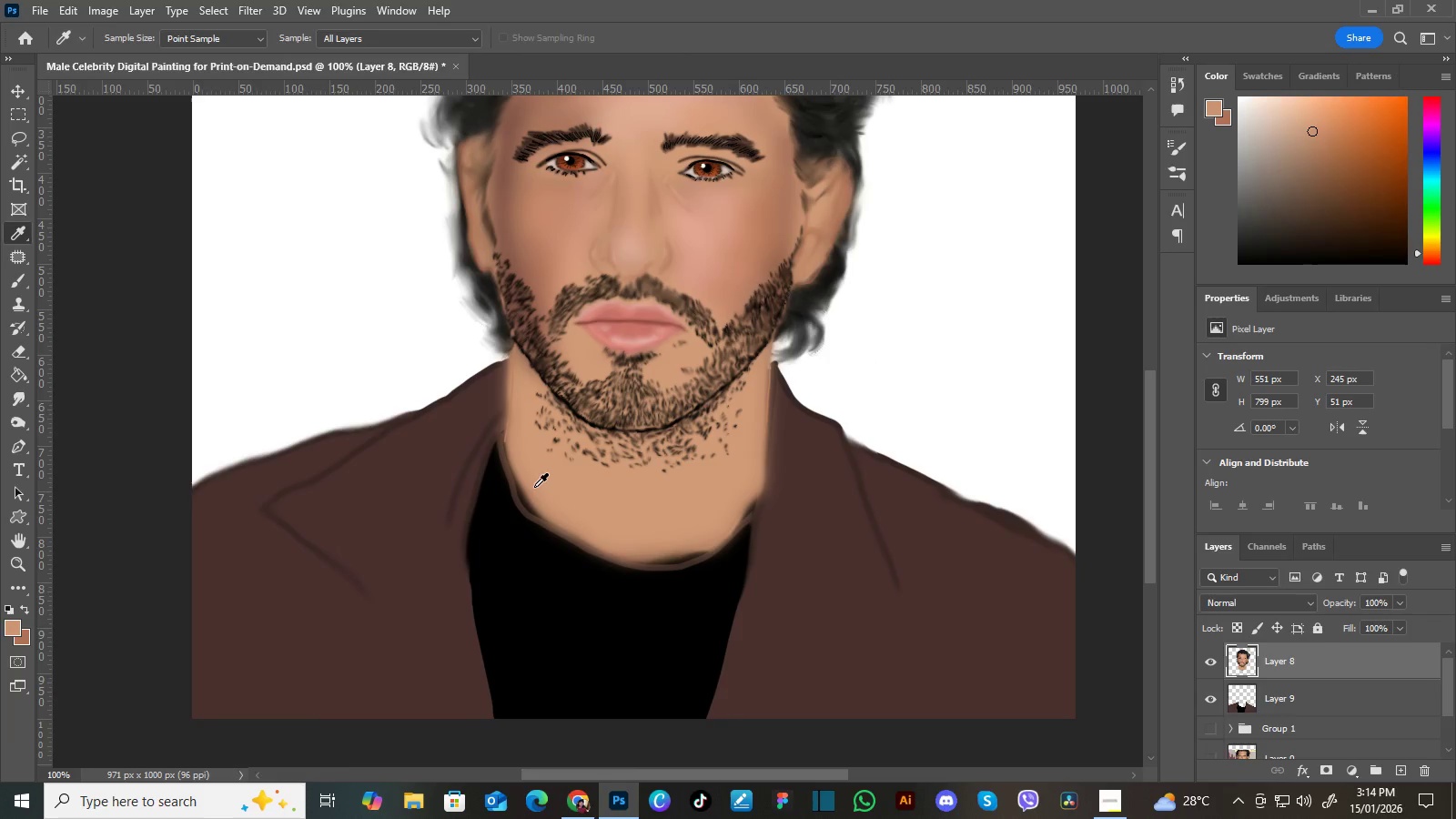 
triple_click([539, 486])
 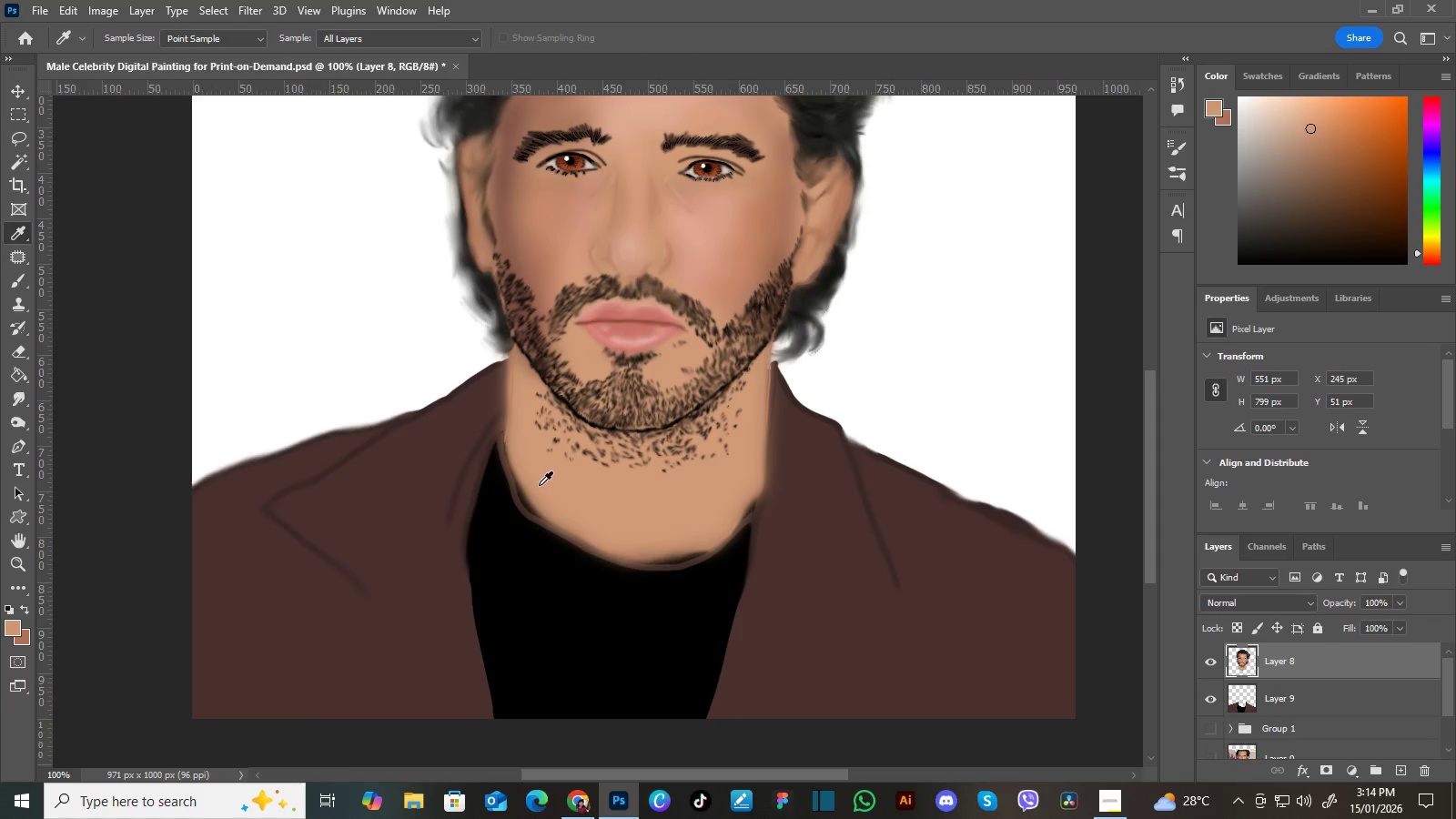 
triple_click([544, 485])
 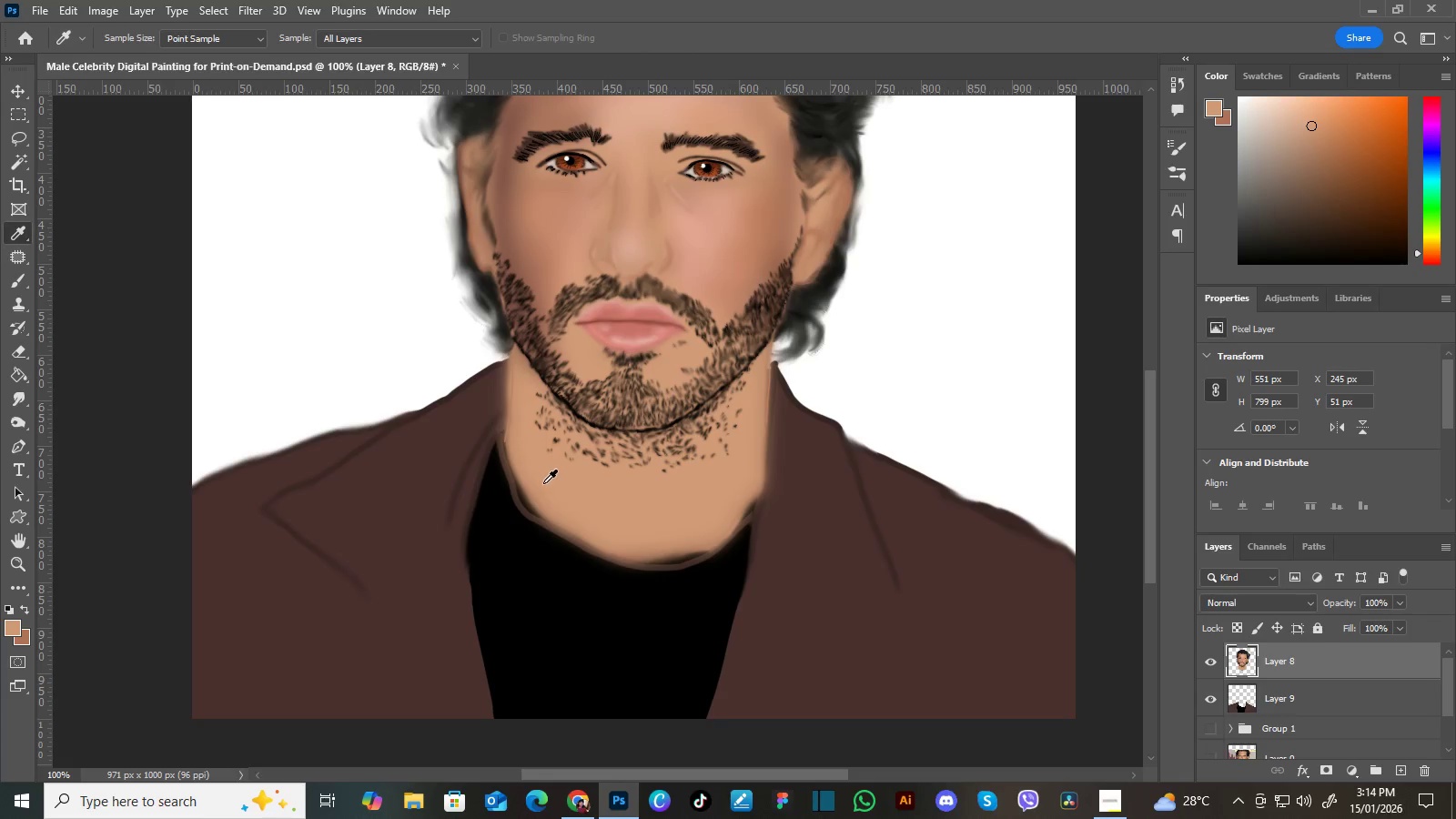 
key(B)
 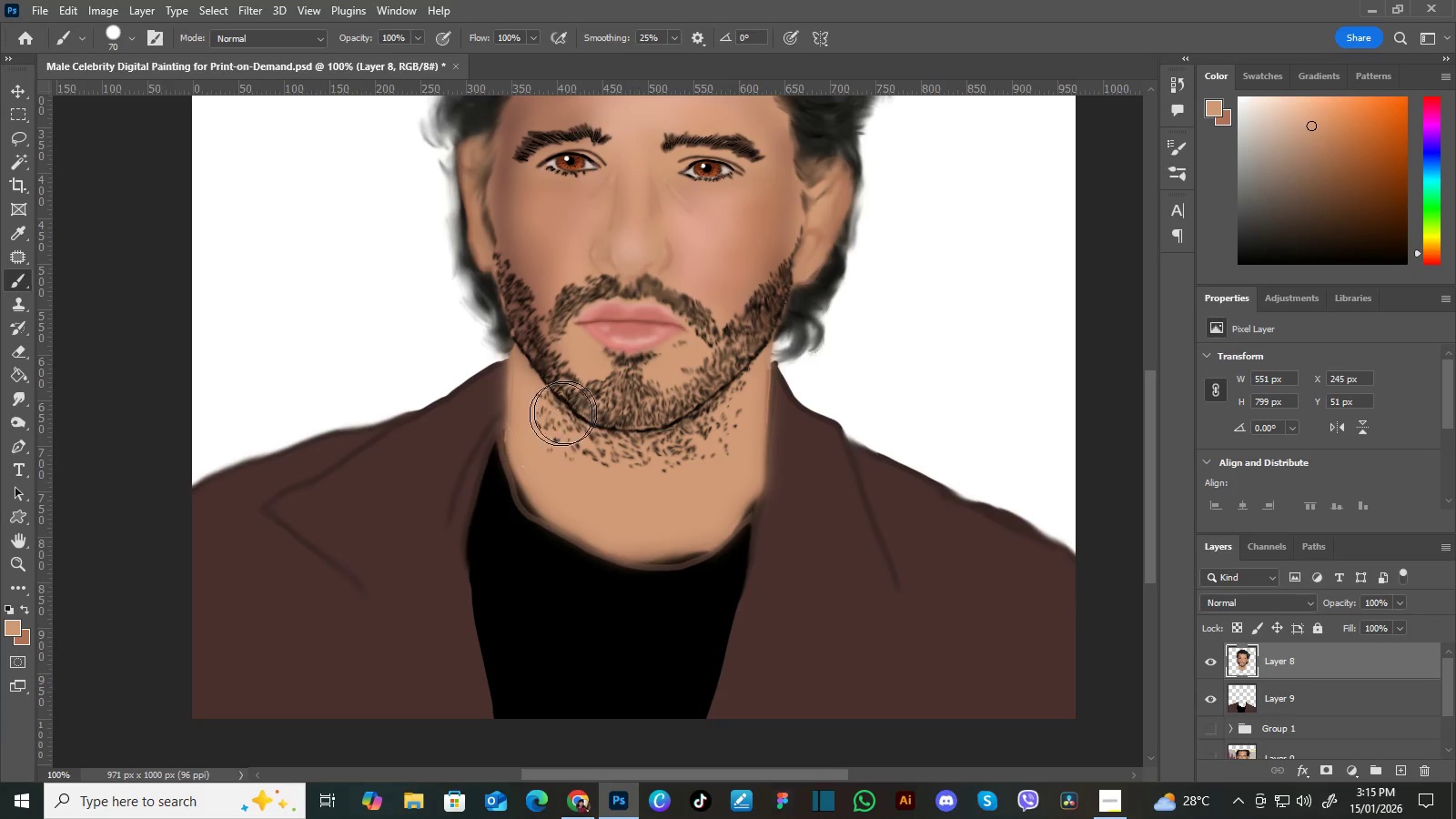 
hold_key(key=BracketLeft, duration=0.66)
 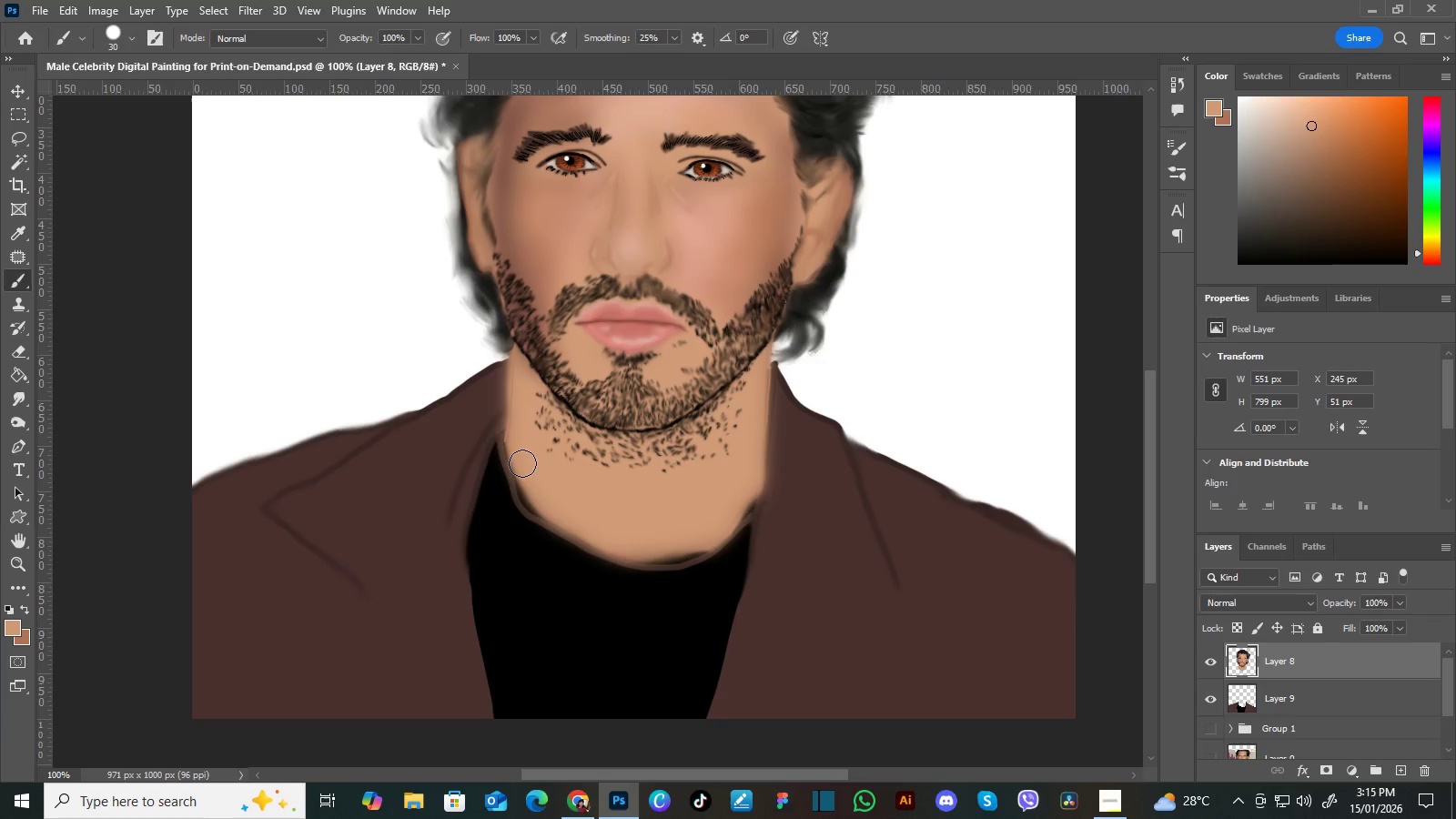 
key(BracketLeft)
 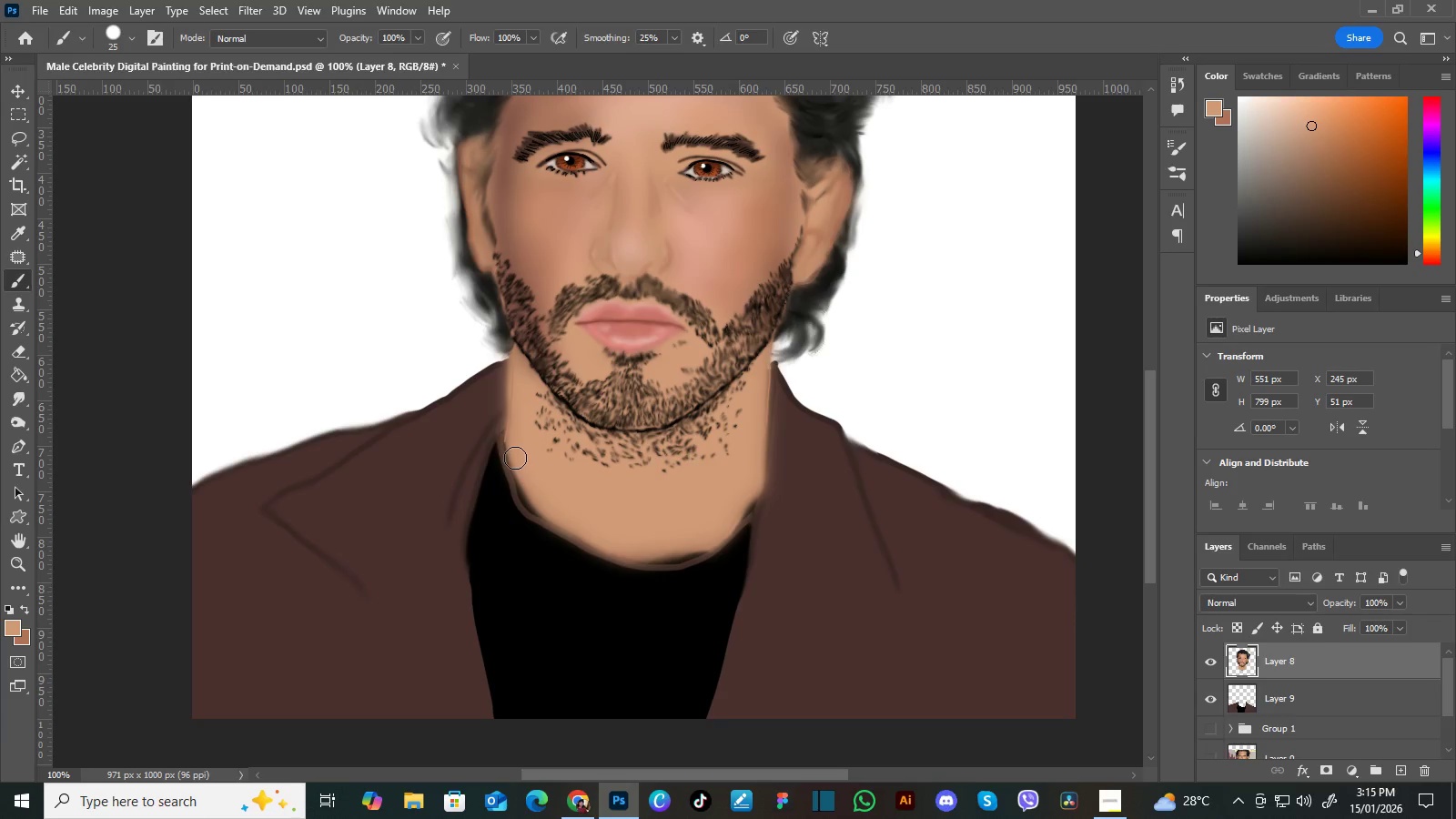 
key(BracketLeft)
 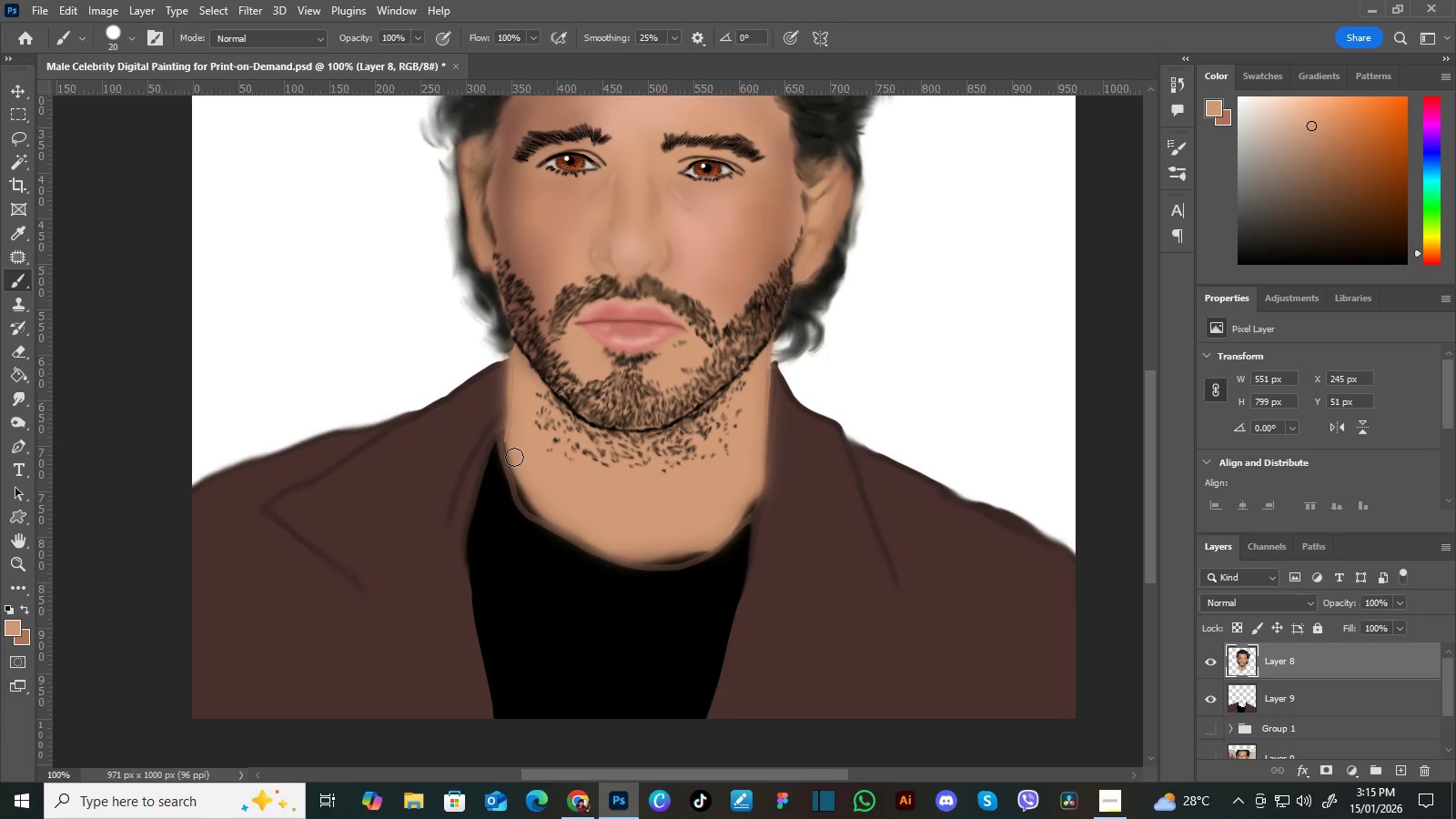 
key(BracketLeft)
 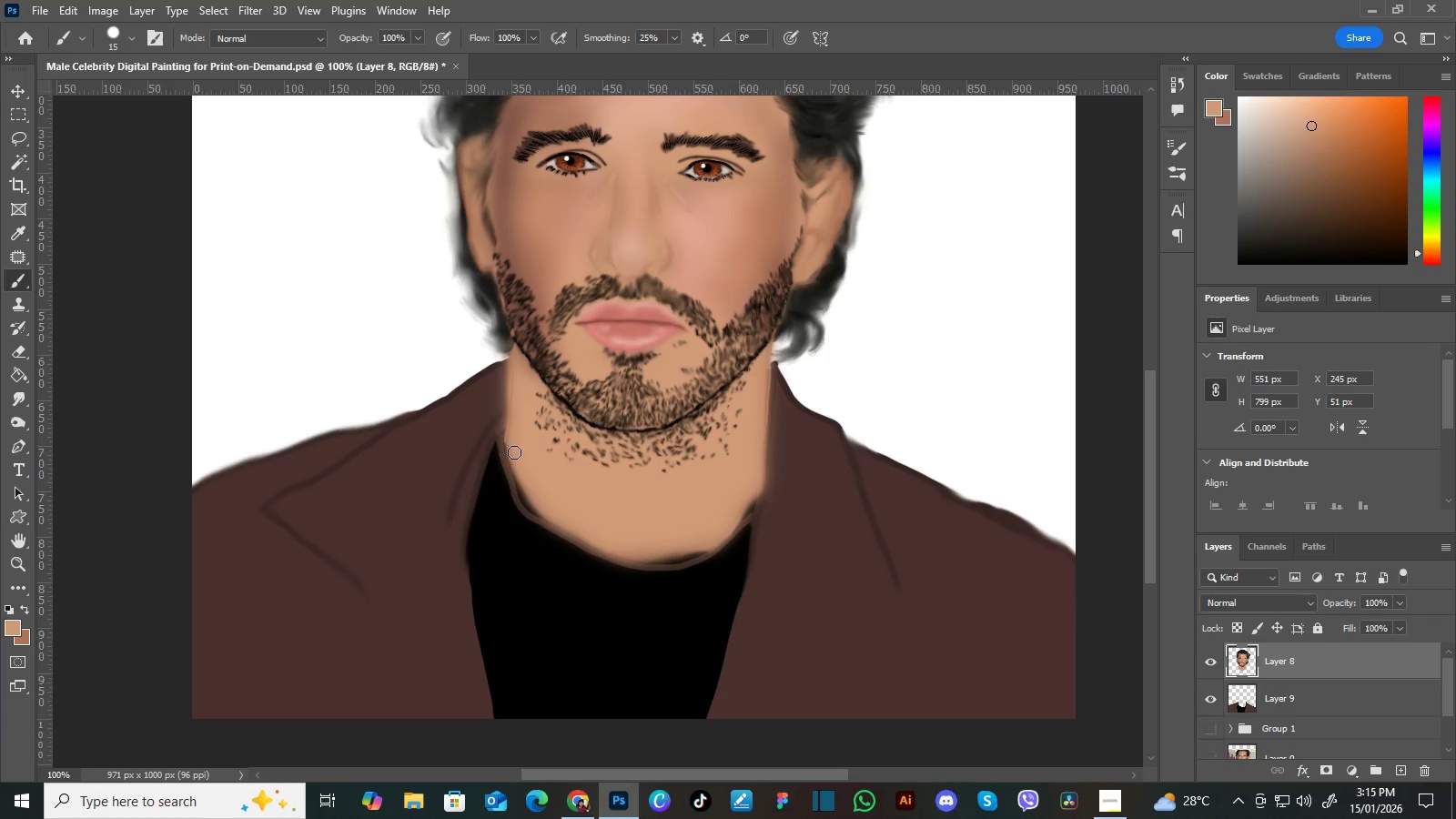 
key(BracketLeft)
 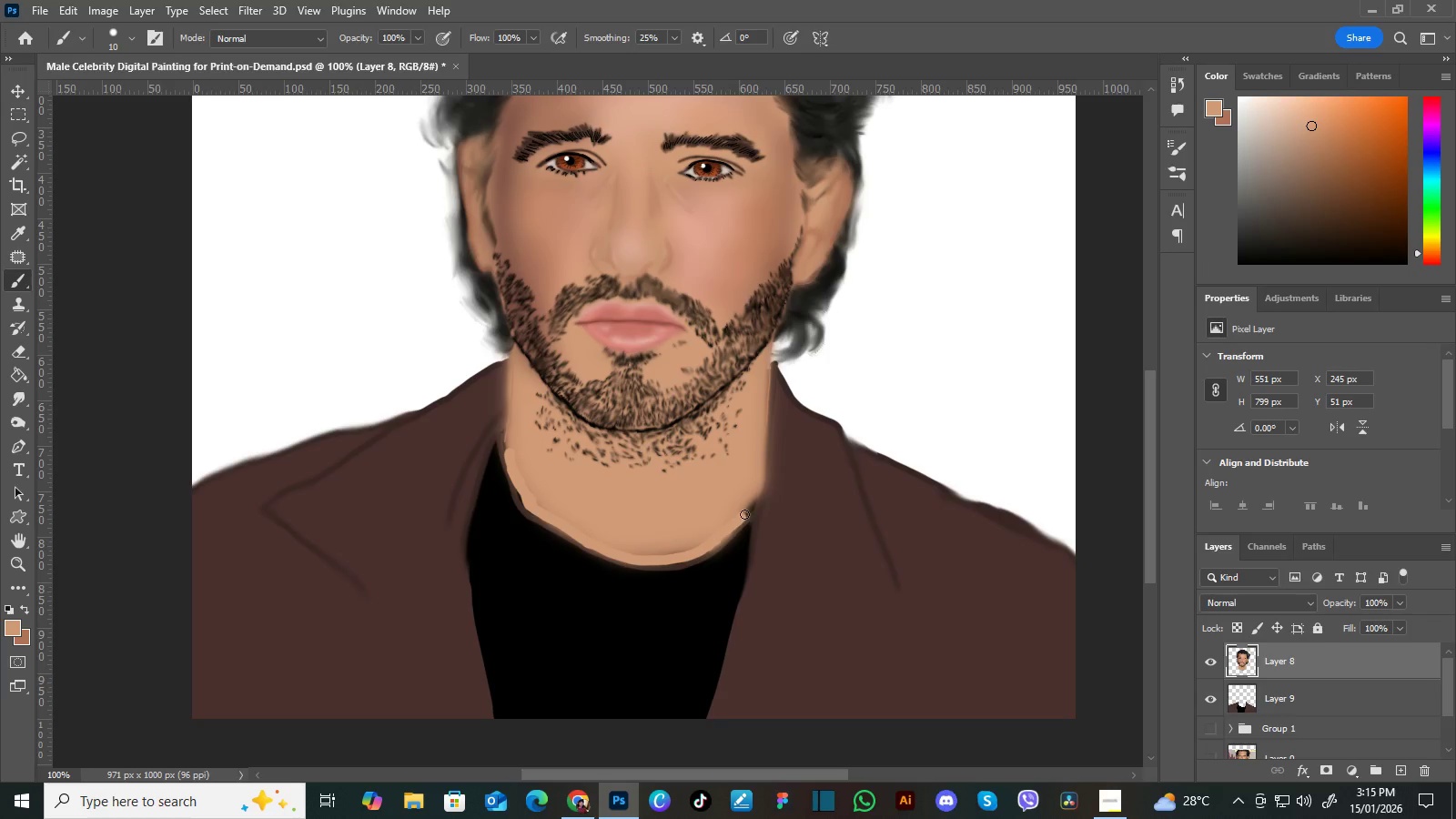 
wait(12.98)
 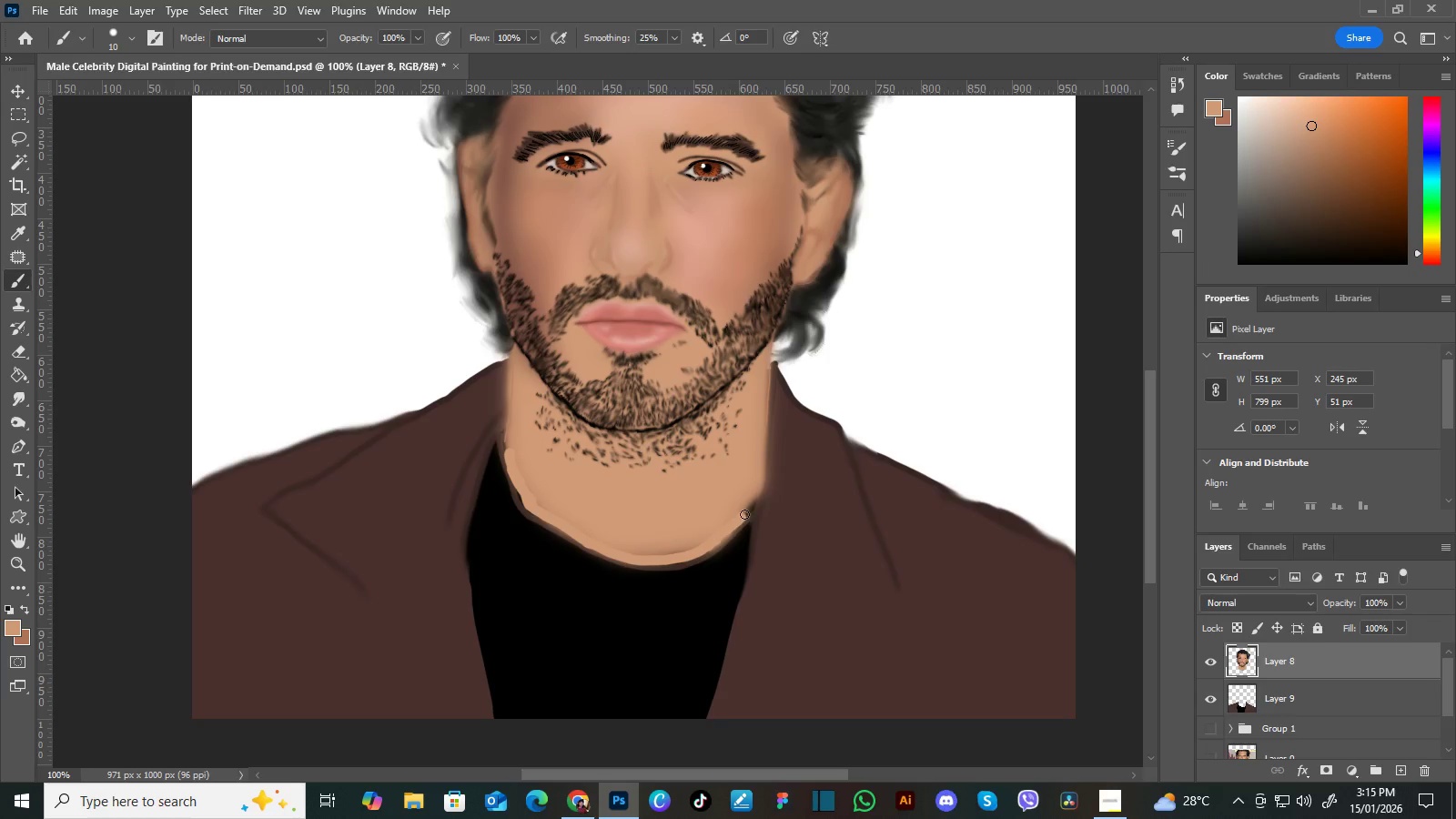 
left_click([21, 393])
 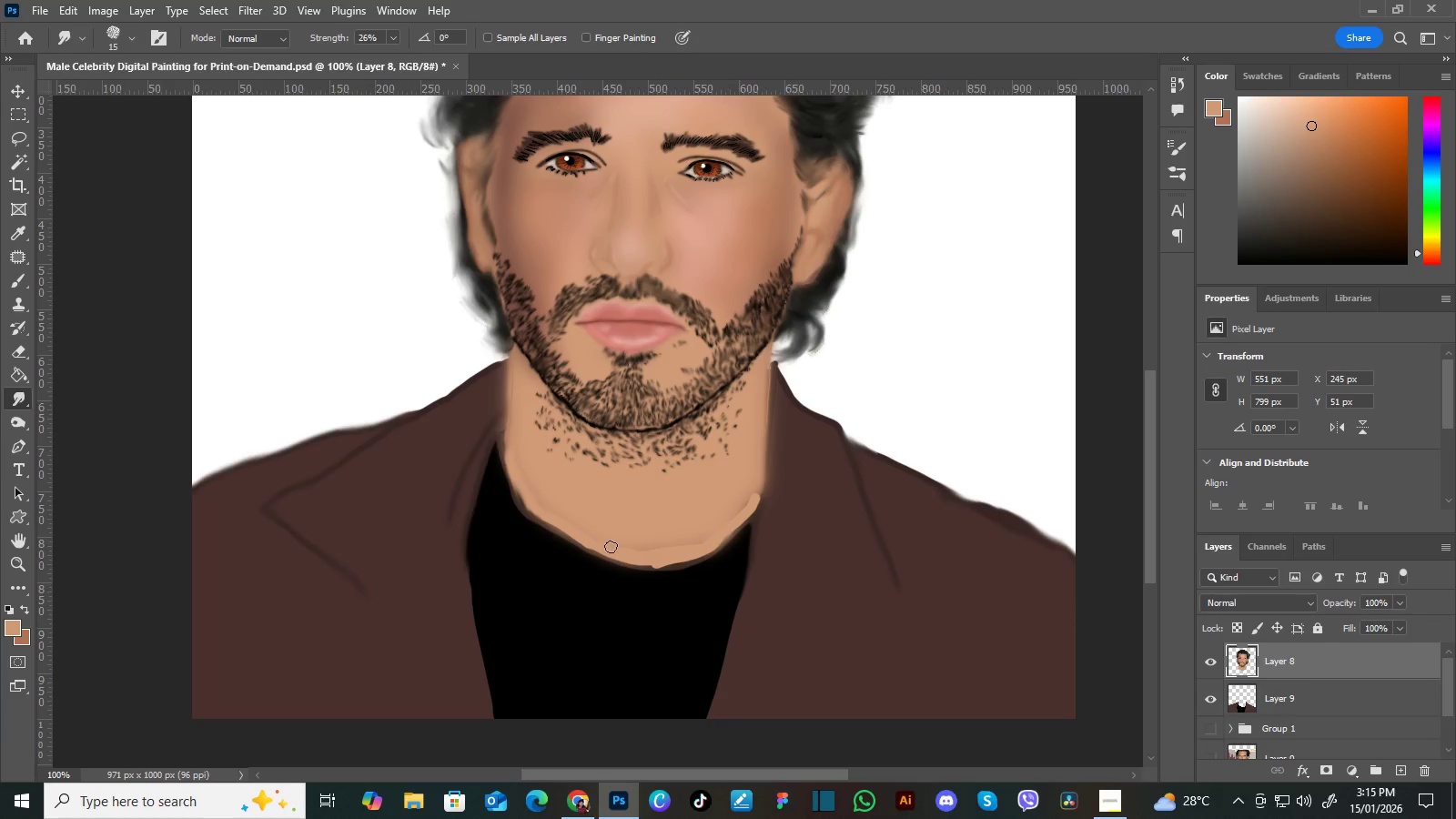 
wait(6.67)
 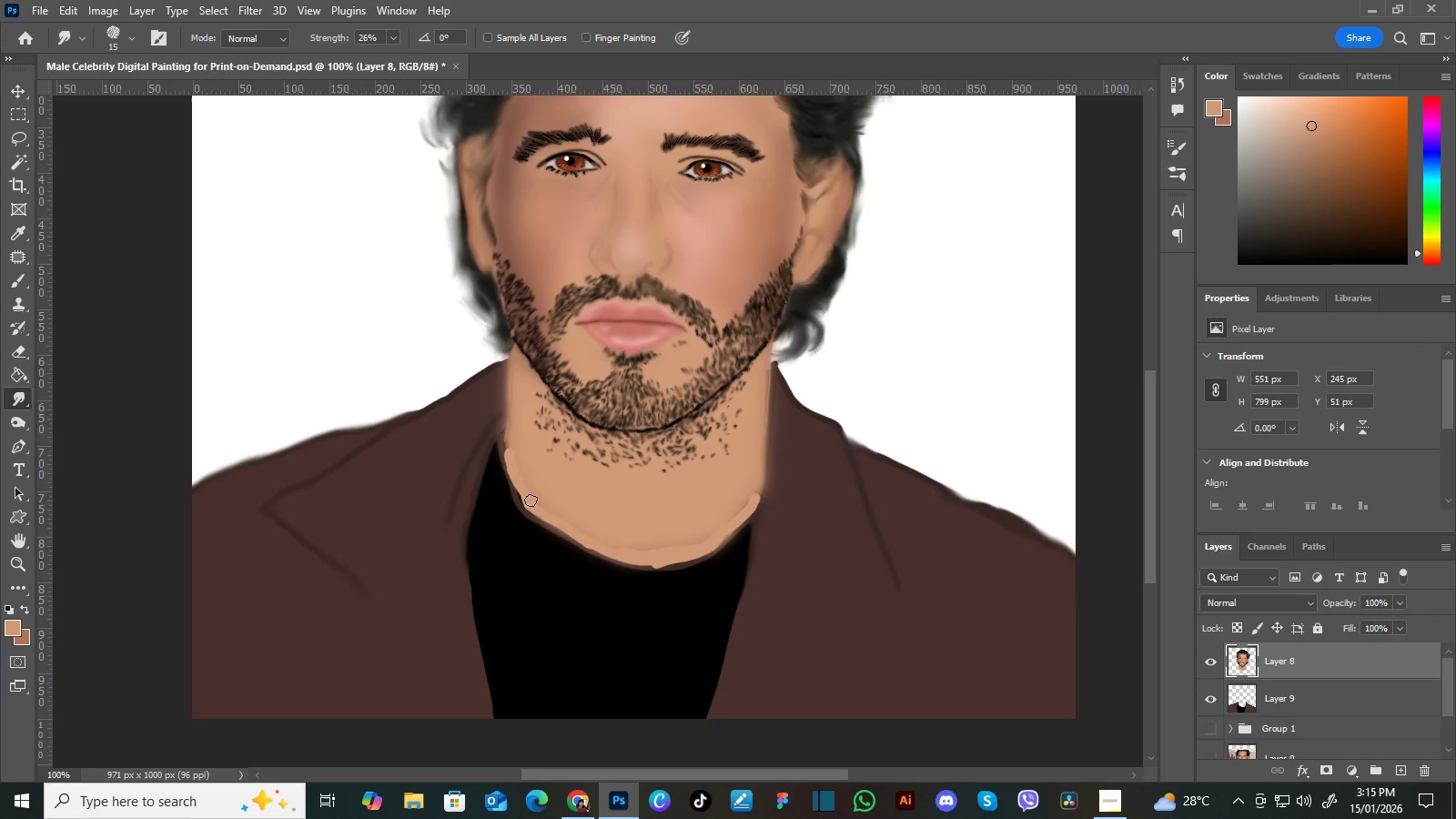 
key(BracketRight)
 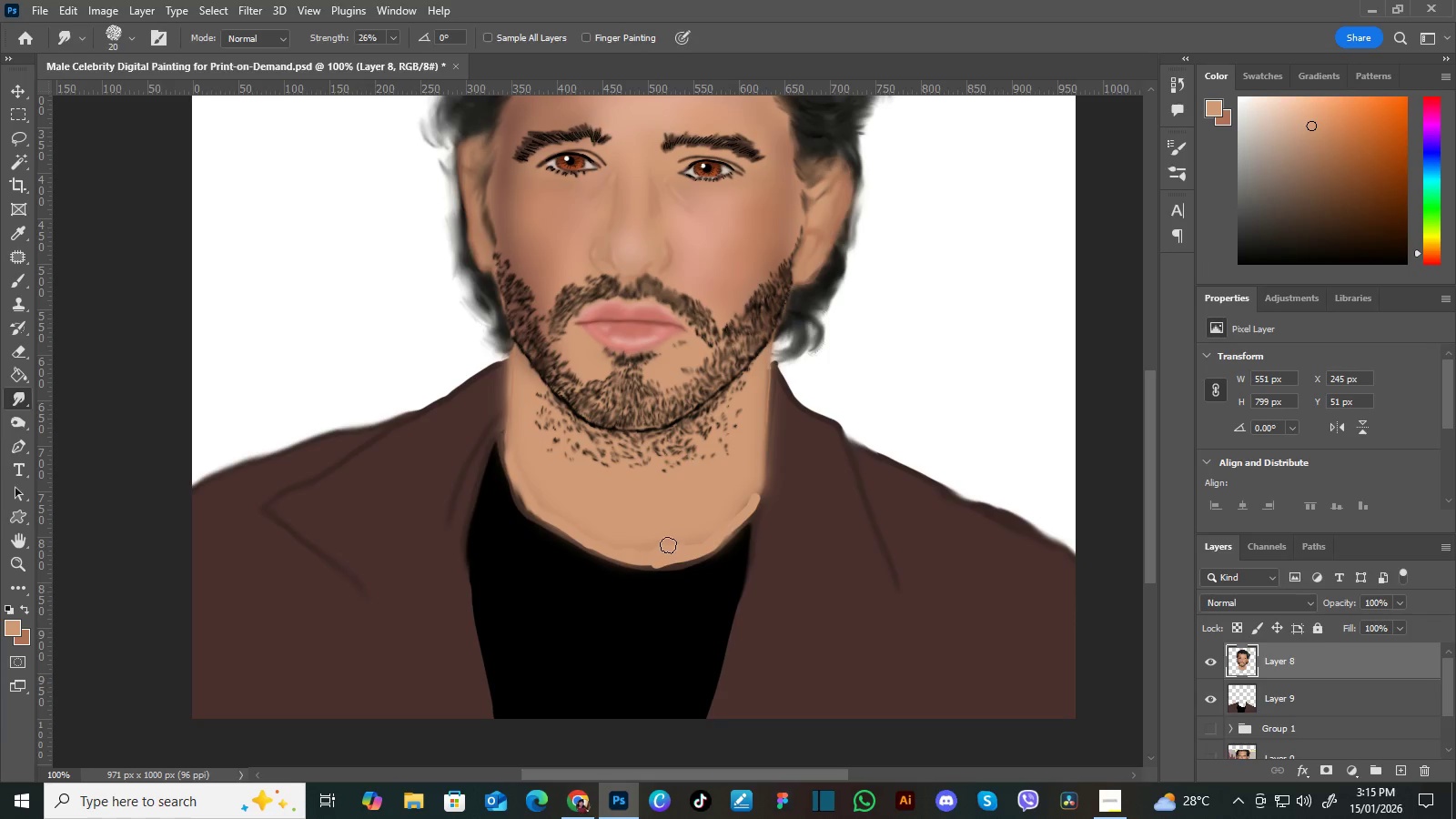 
key(BracketRight)
 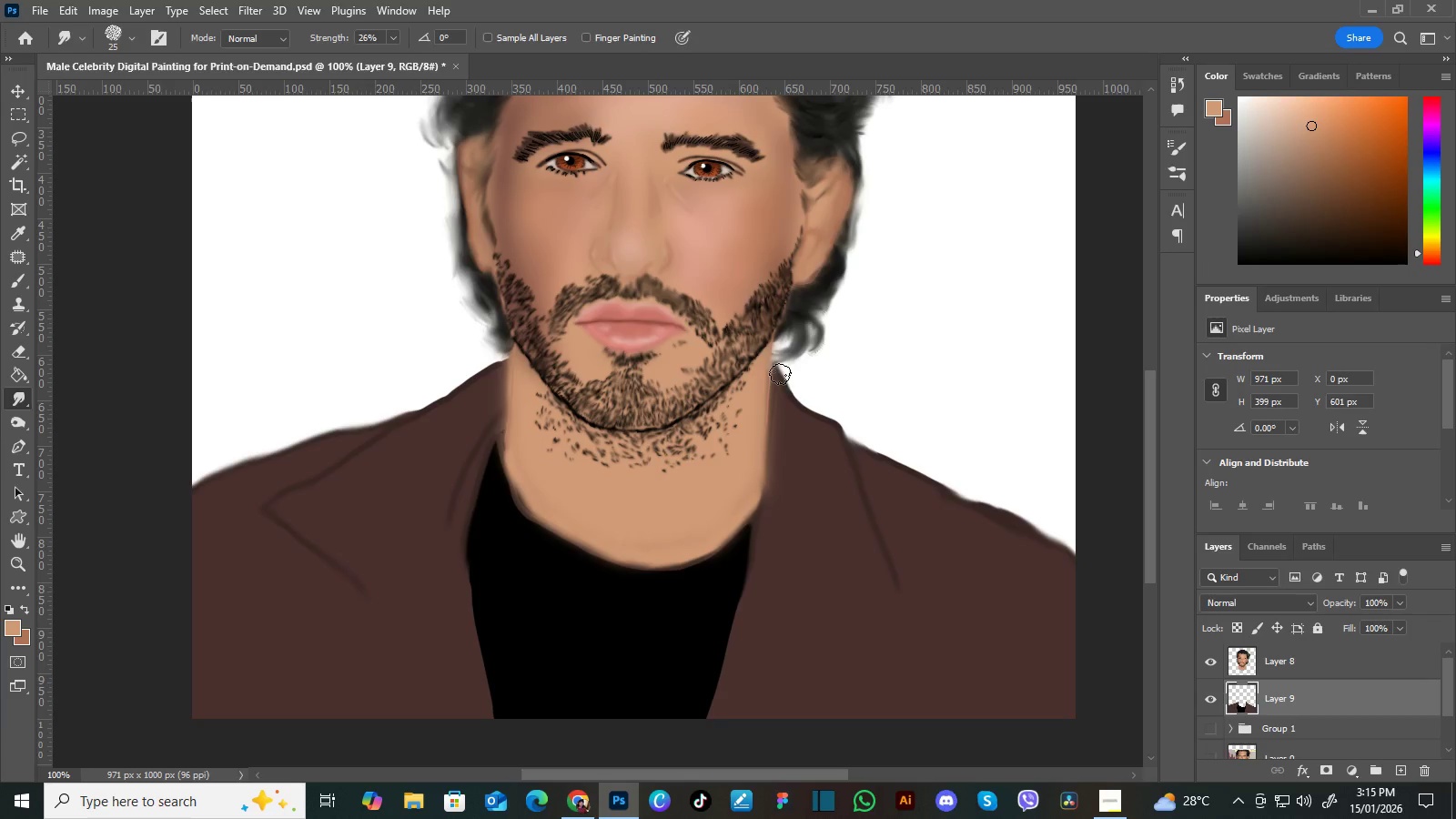 
wait(34.12)
 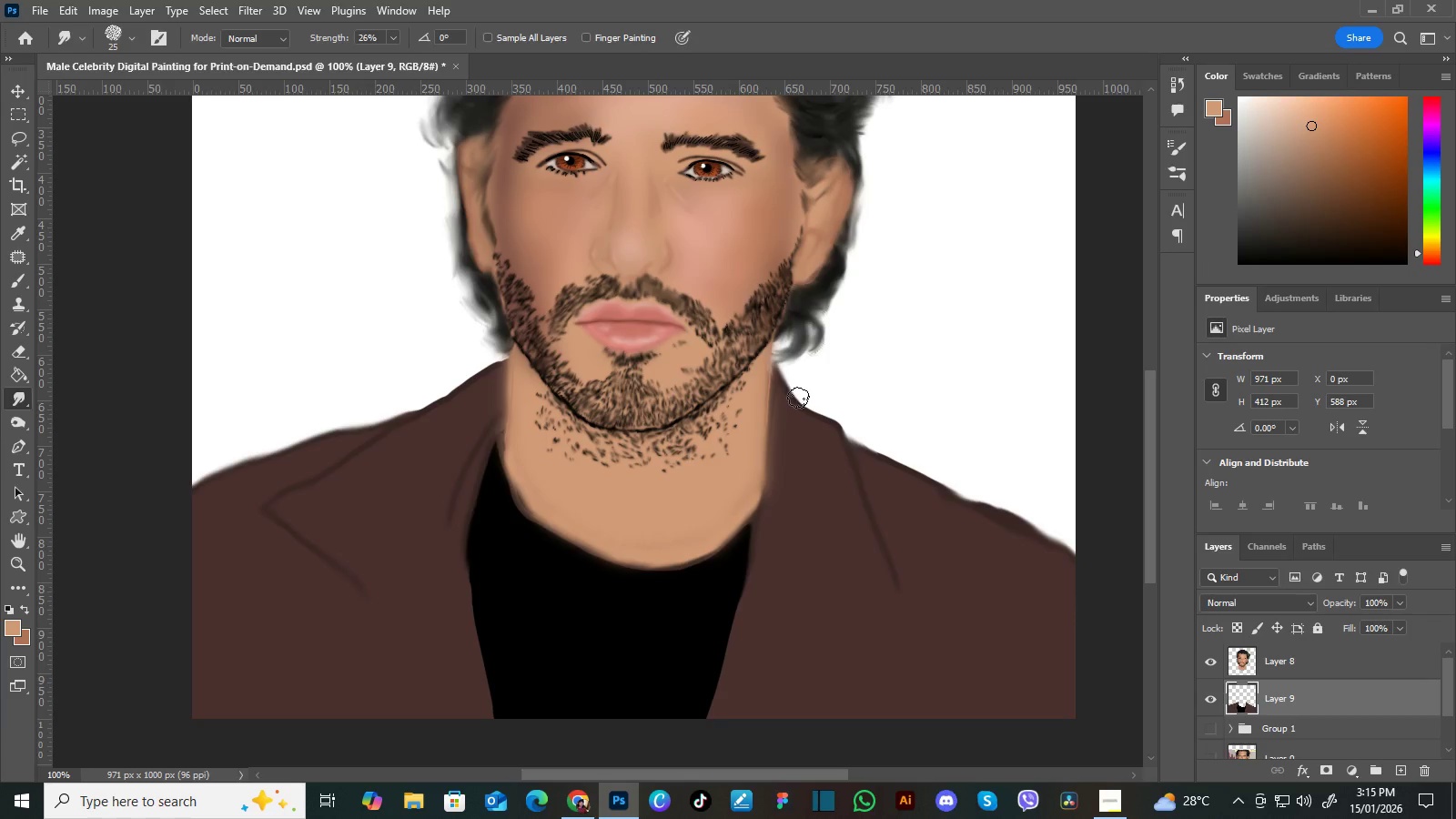 
key(Control+Minus)
 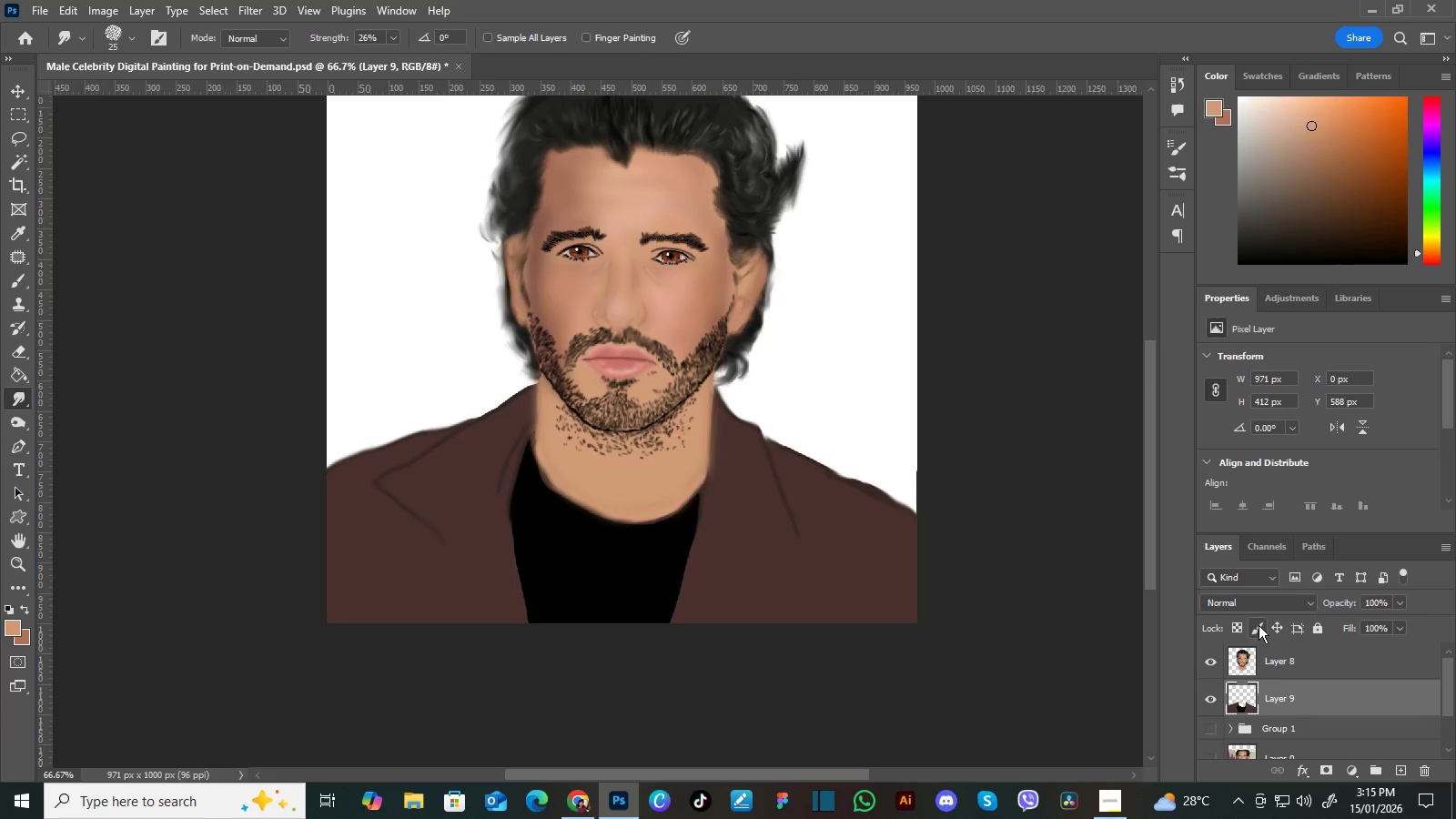 
hold_key(key=ControlLeft, duration=0.58)
left_click([1327, 660])
 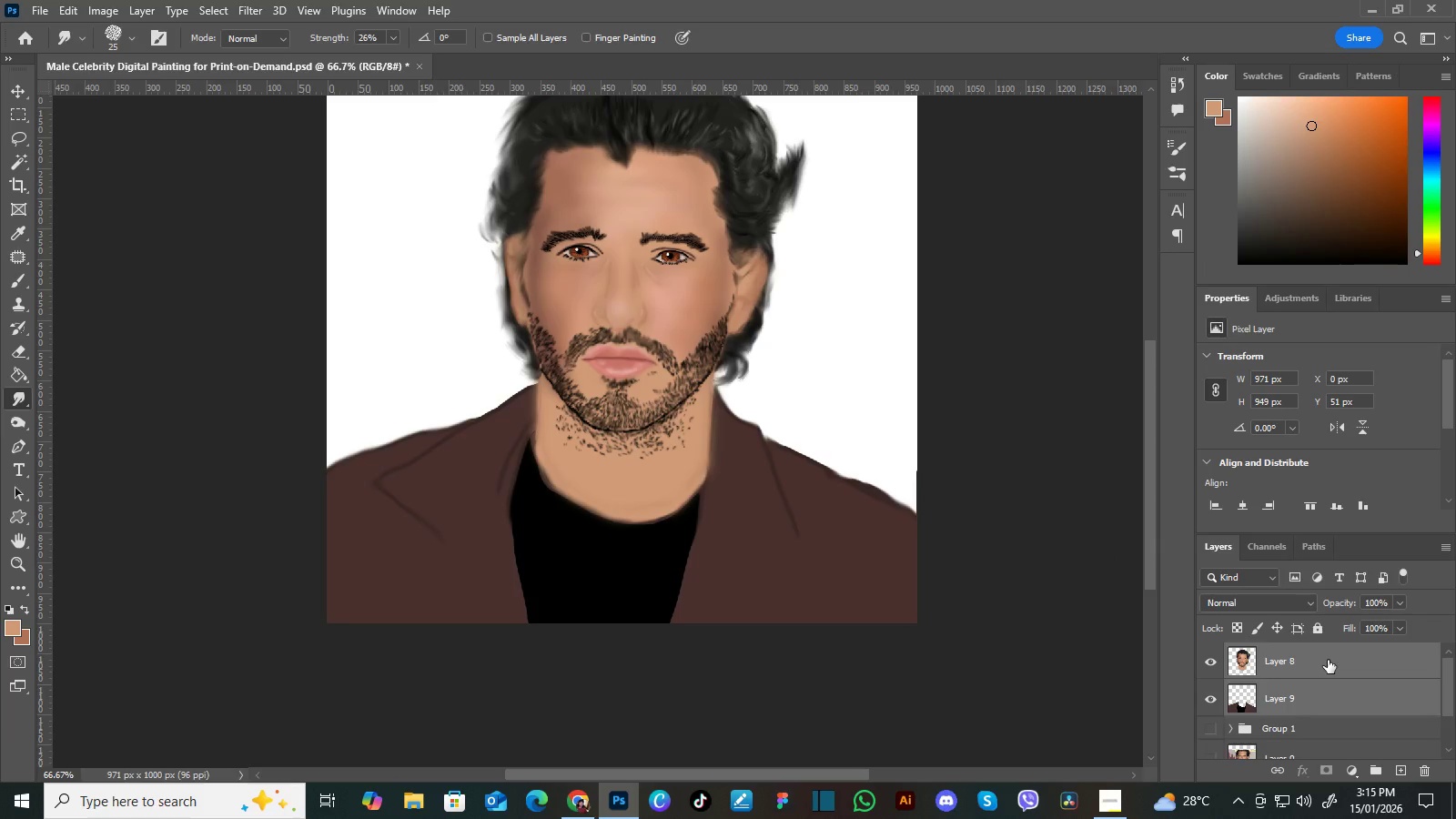 
hold_key(key=ControlLeft, duration=1.5)
 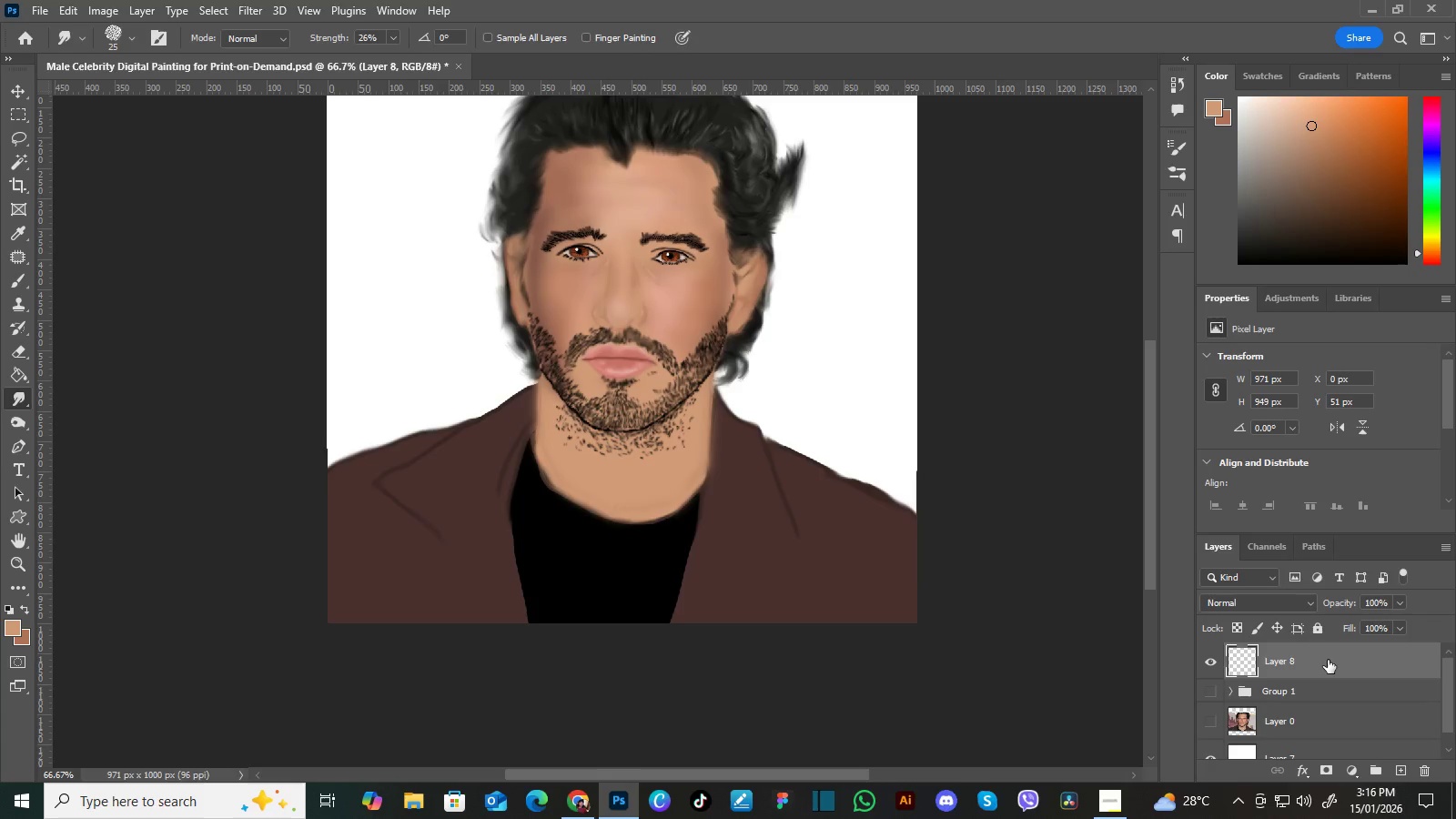 
key(Control+E)
 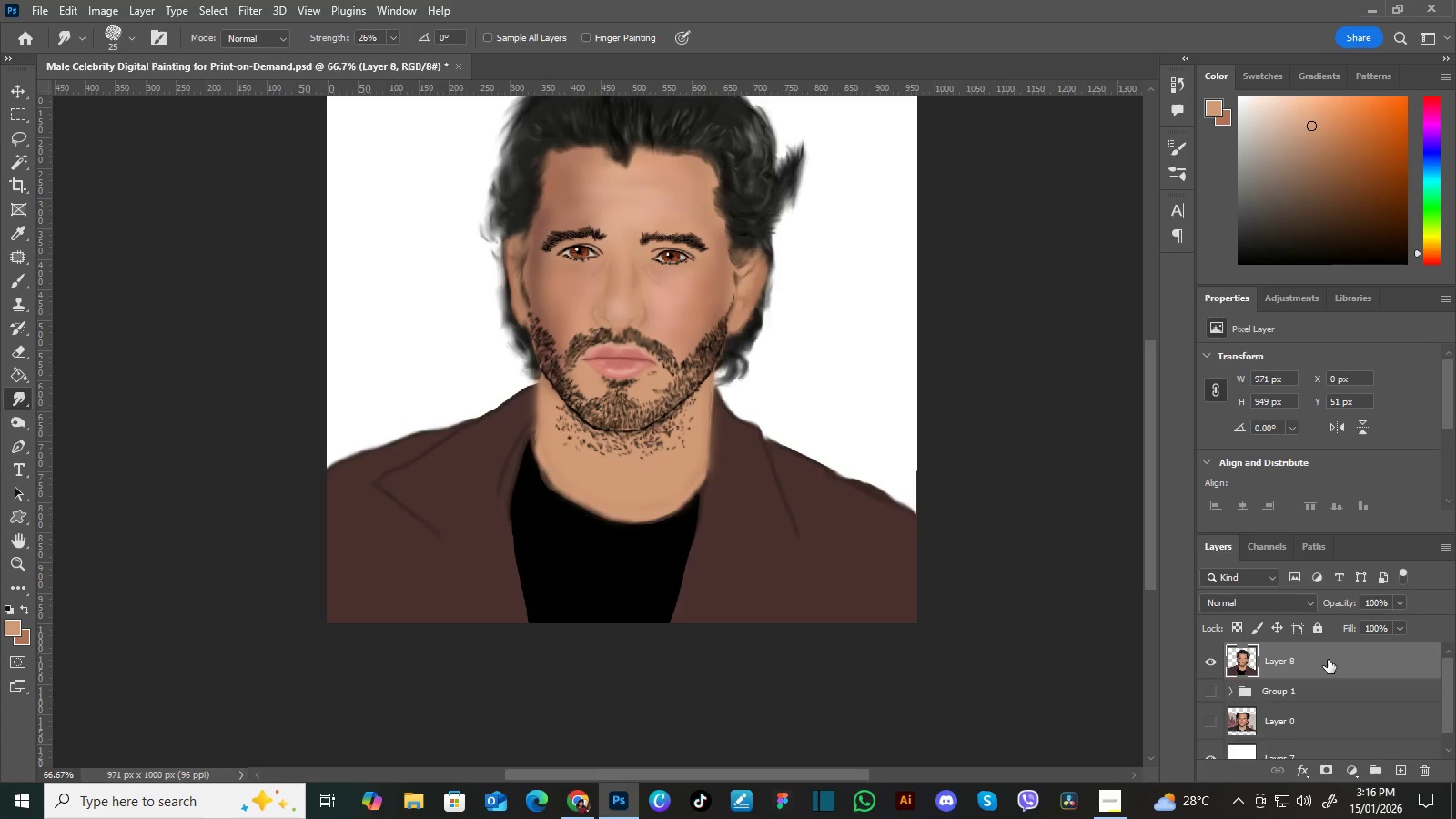 
key(P)
 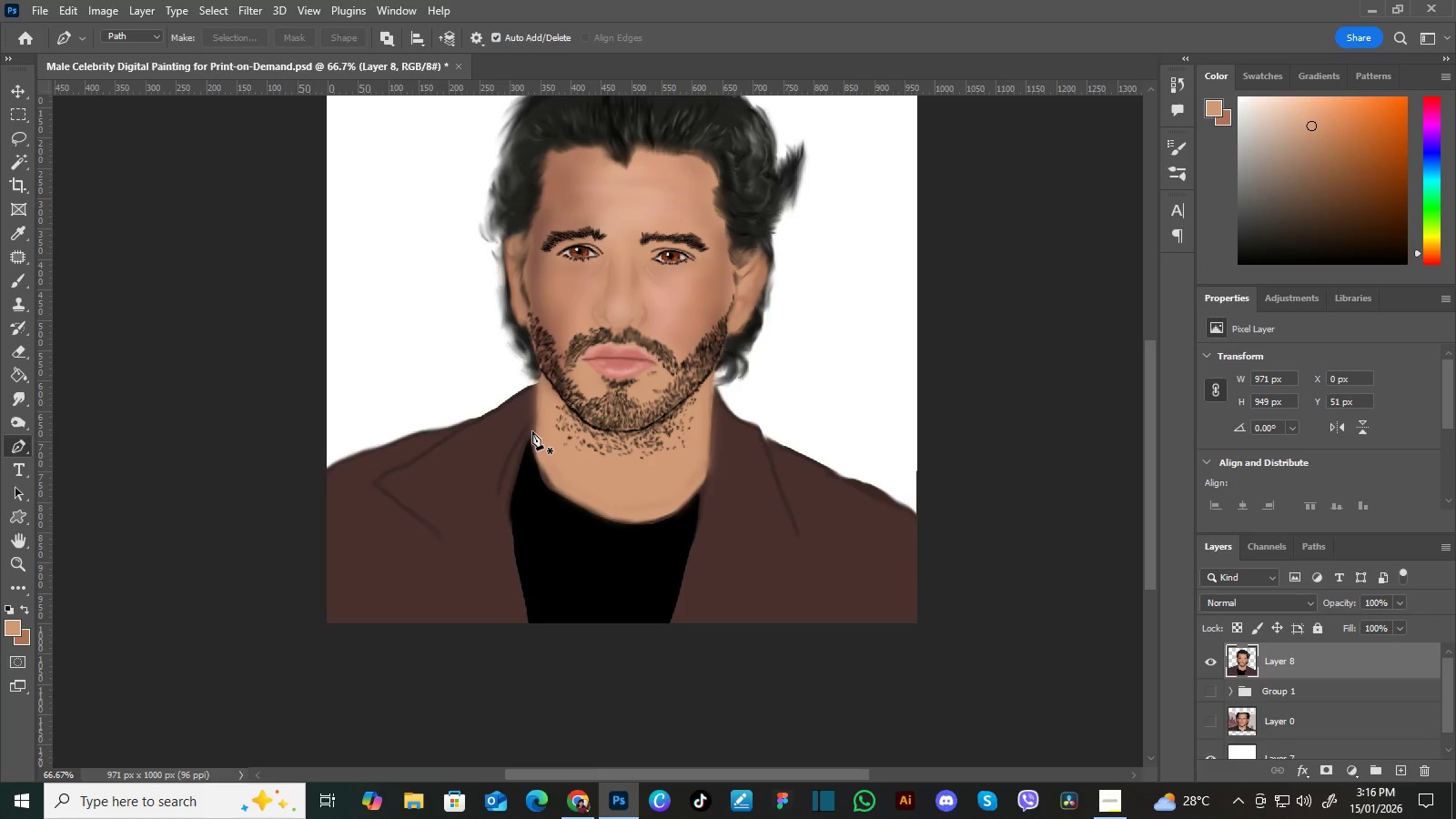 
left_click([531, 432])
 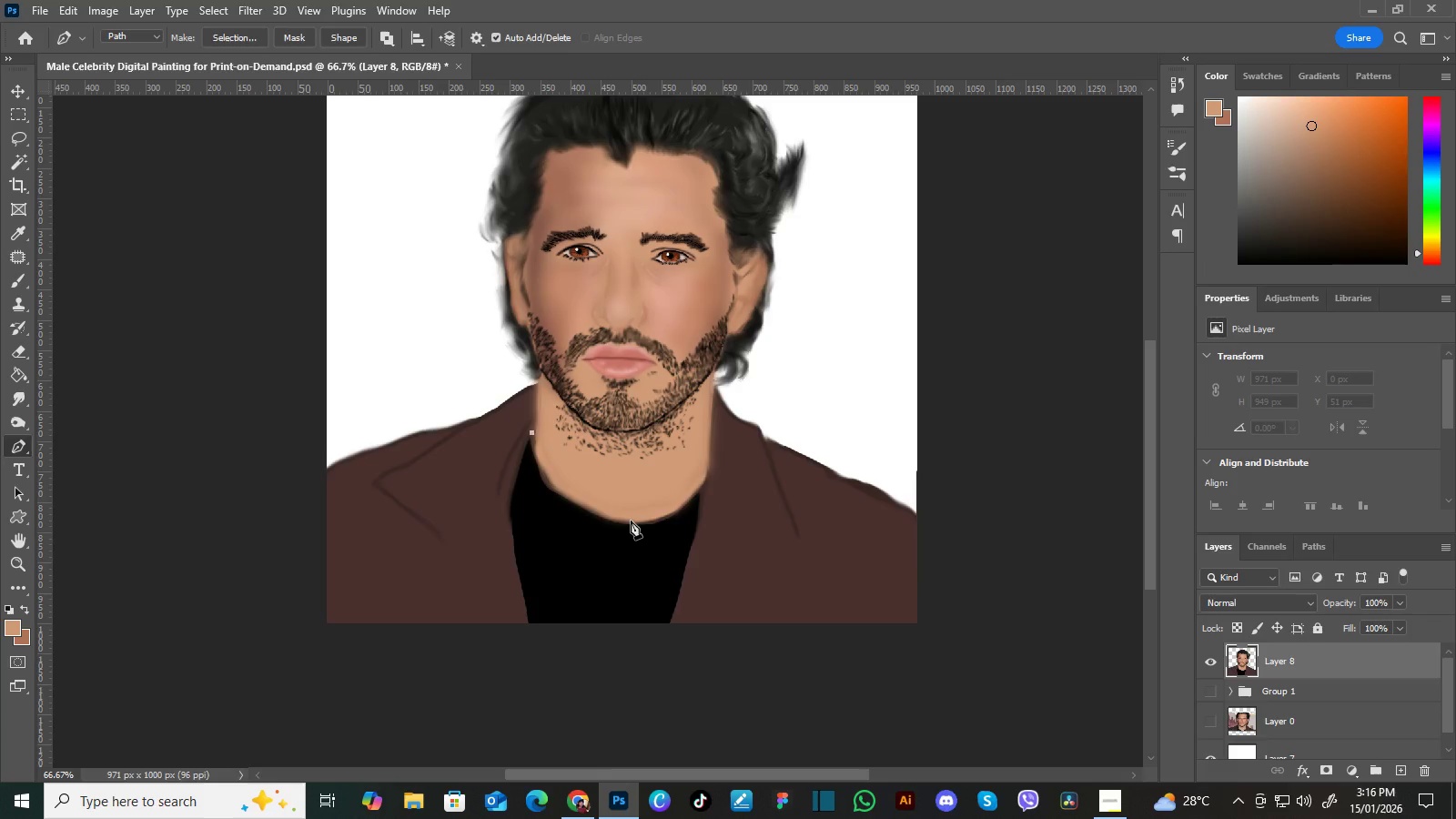 
left_click_drag(start_coordinate=[631, 521], to_coordinate=[724, 532])
 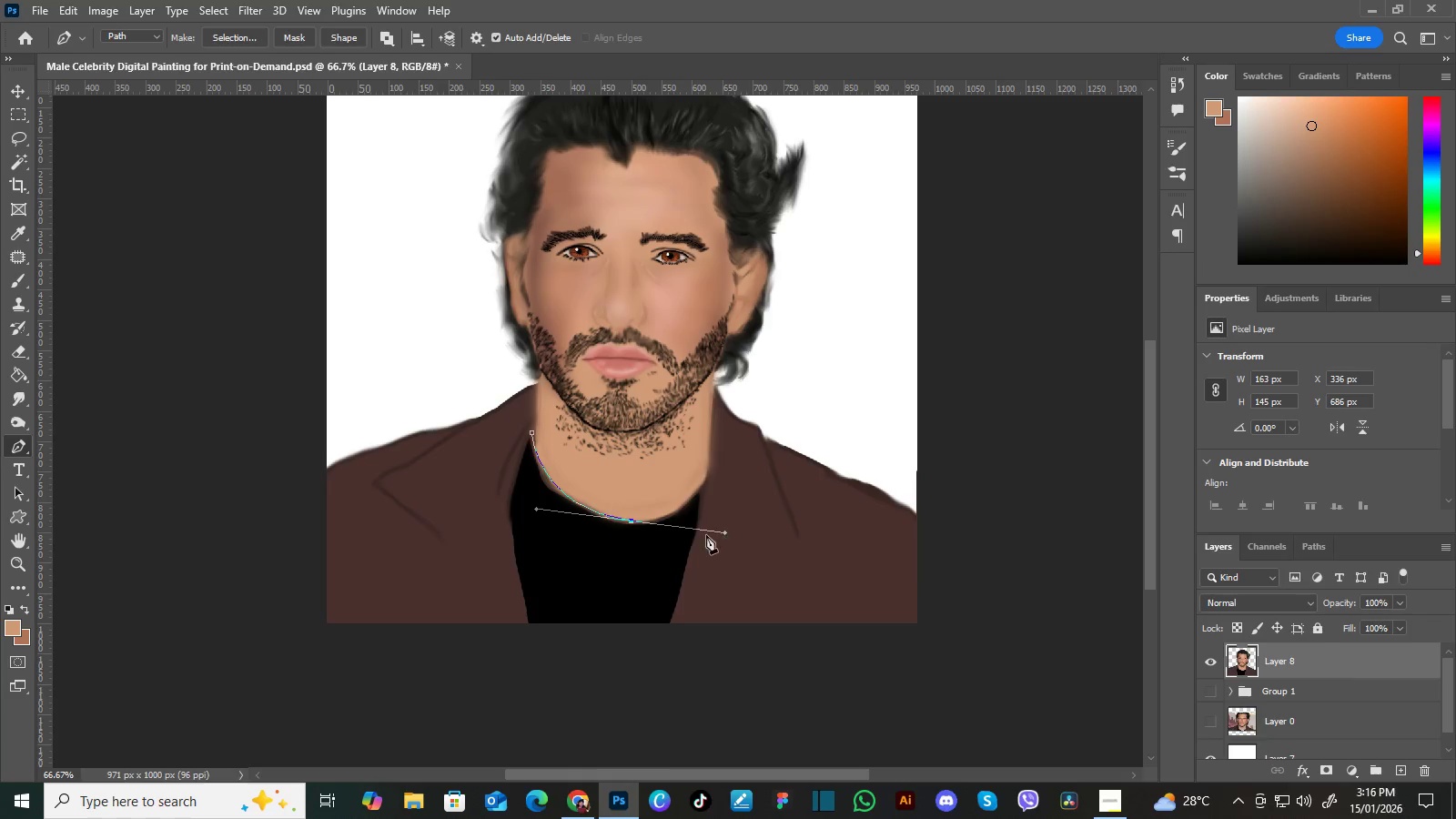 
hold_key(key=AltLeft, duration=1.5)
left_click([632, 522])
 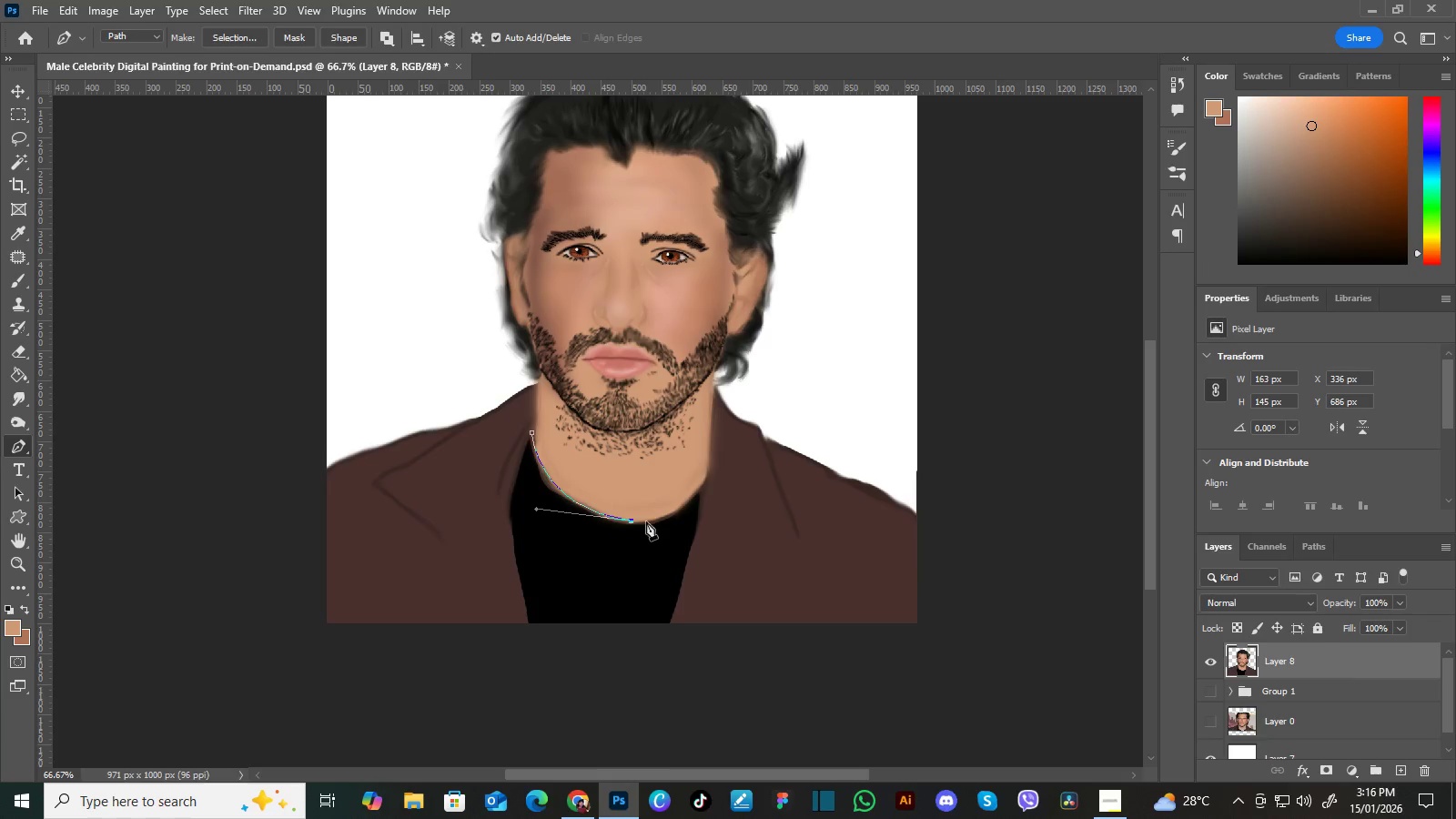 
key(Alt+AltLeft)
 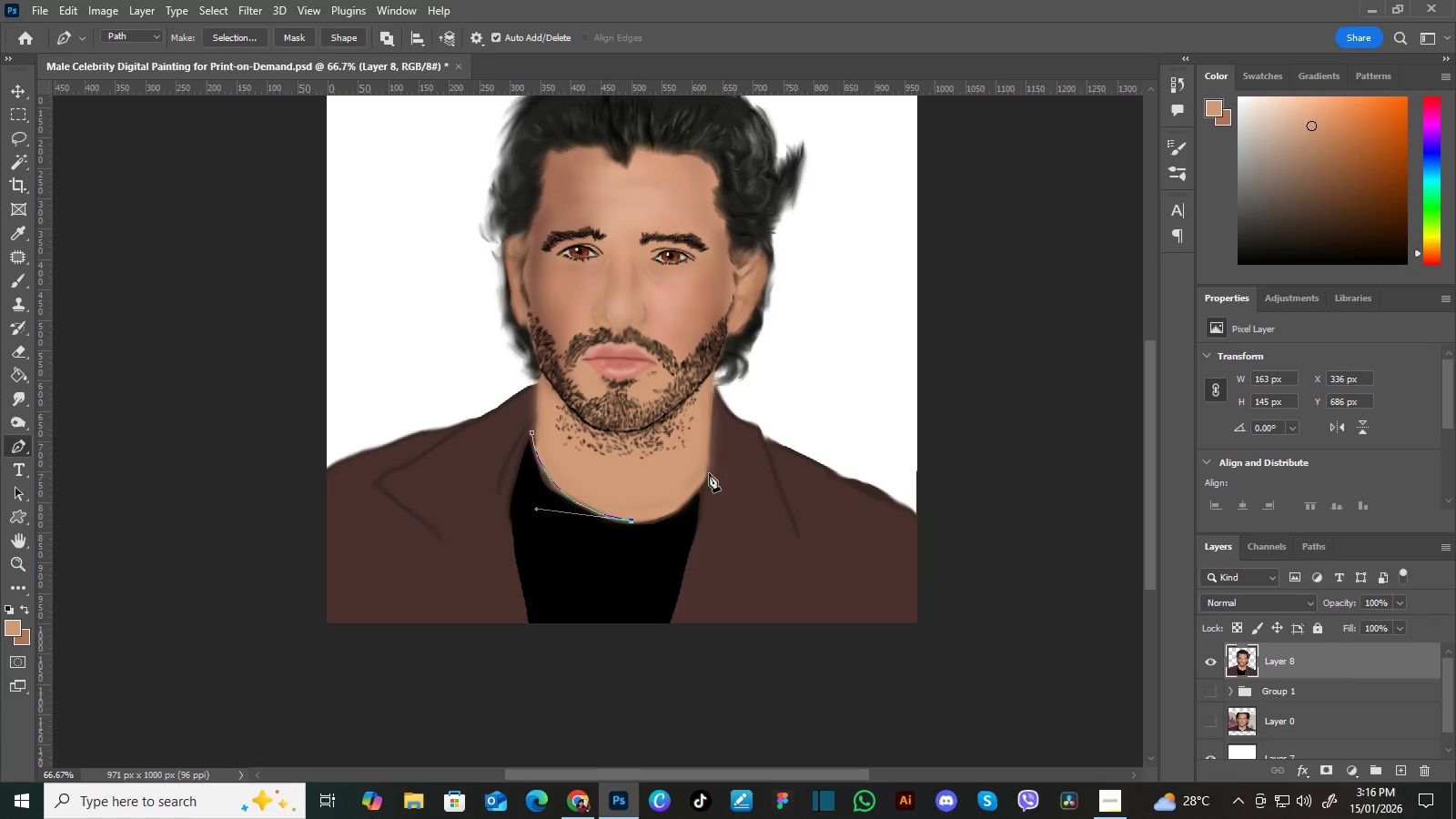 
left_click_drag(start_coordinate=[709, 473], to_coordinate=[733, 420])
 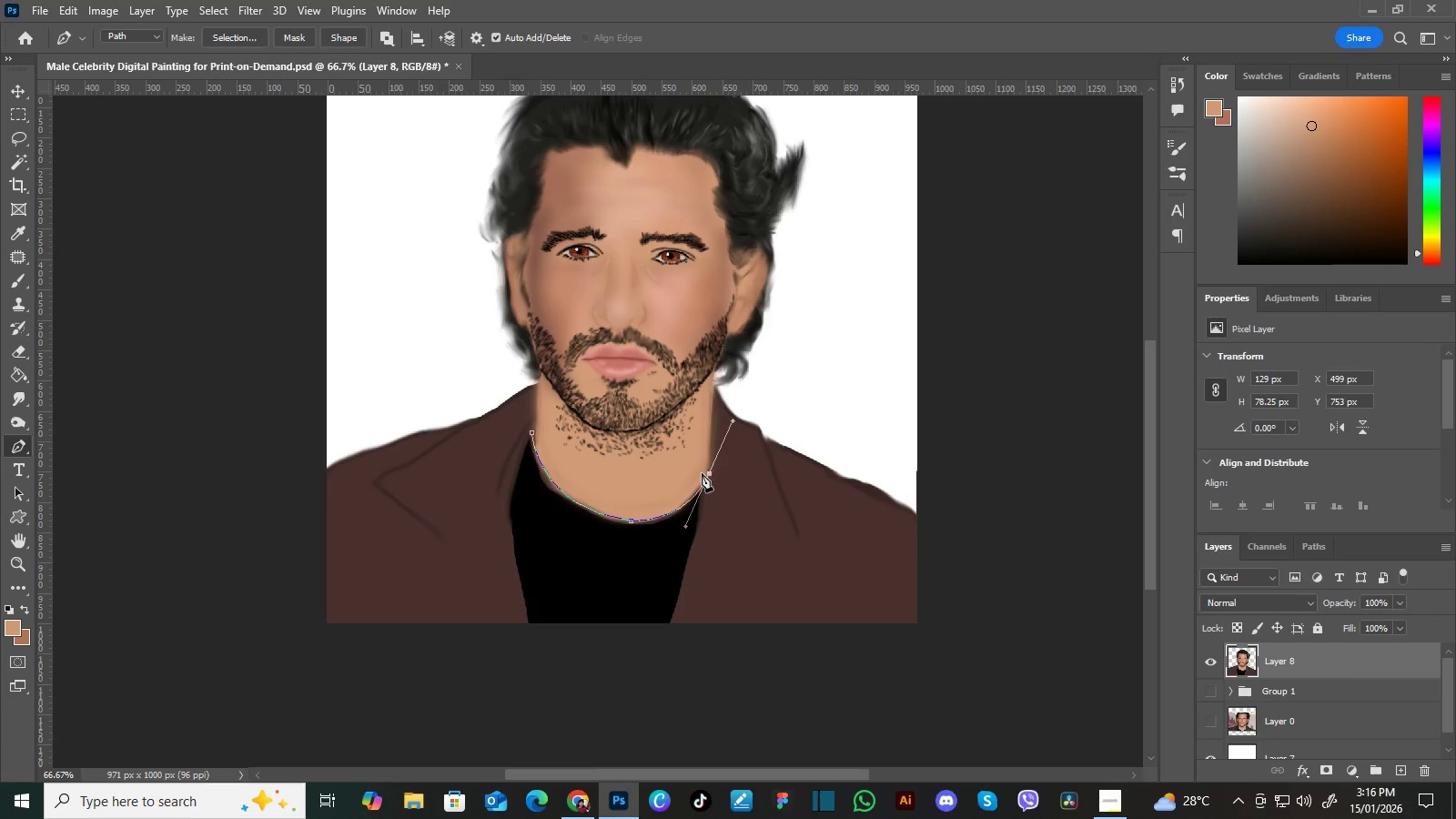 
hold_key(key=AltLeft, duration=1.5)
left_click([710, 472])
 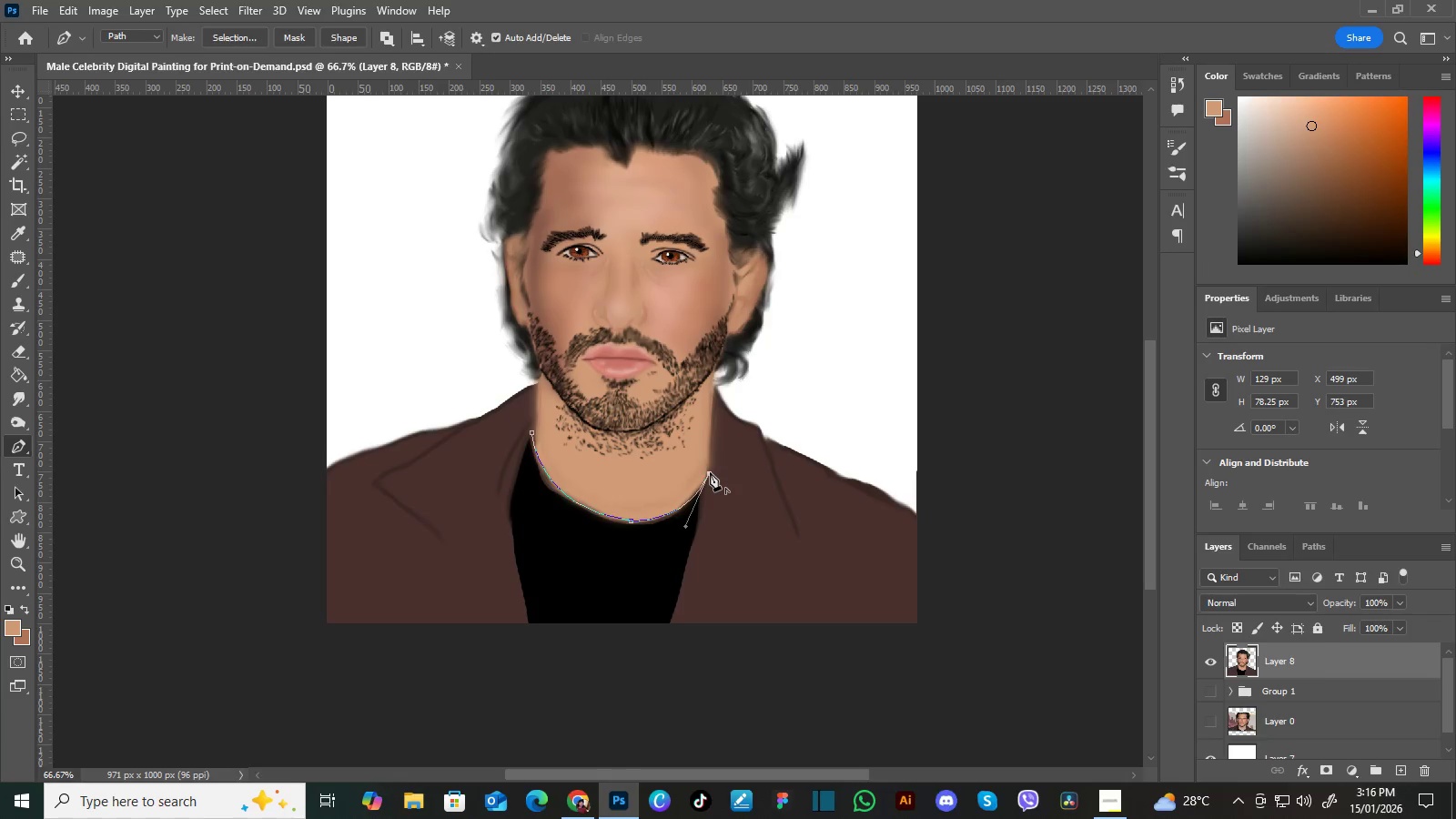 
key(Alt+AltLeft)
 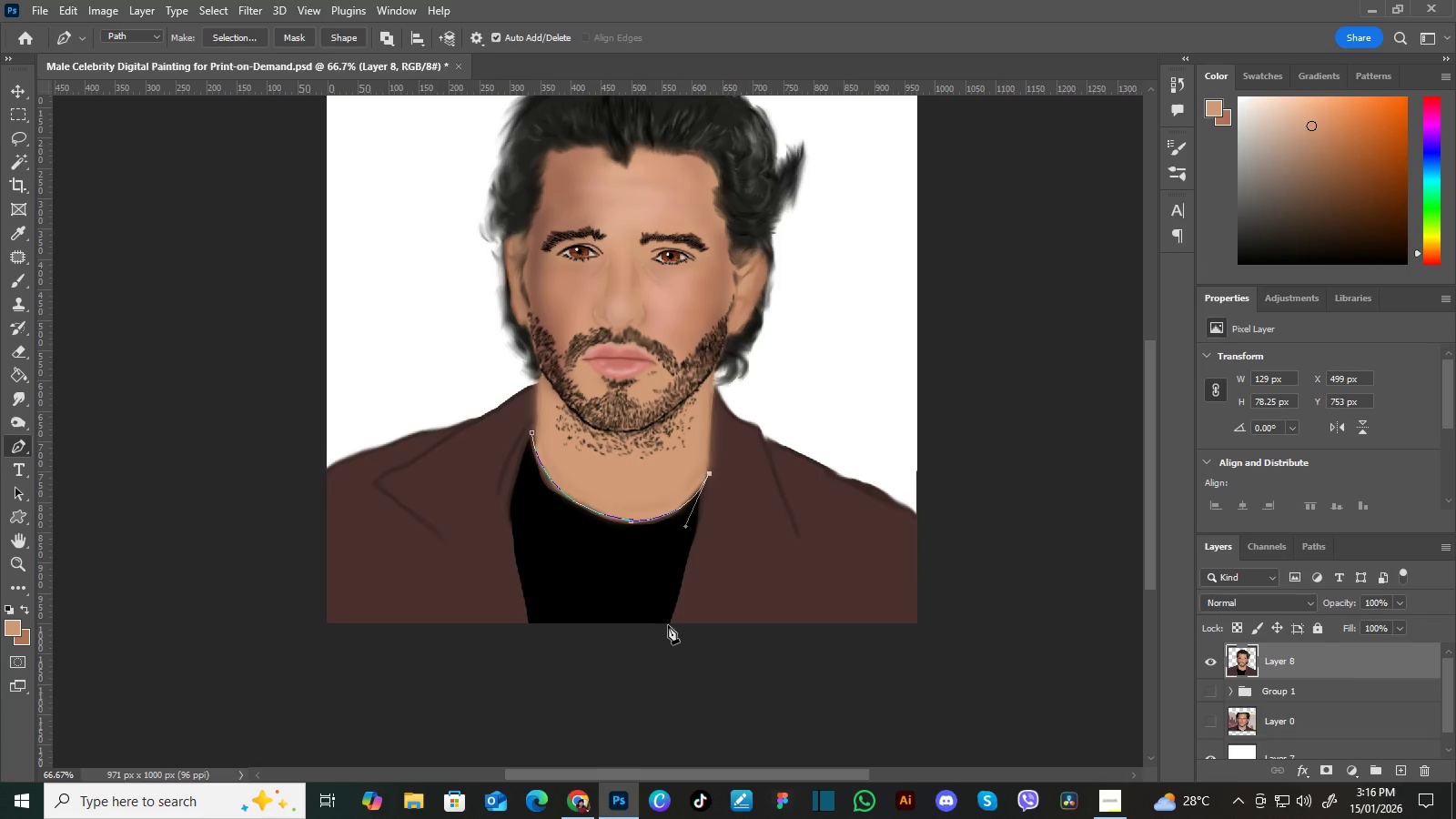 
left_click([668, 625])
 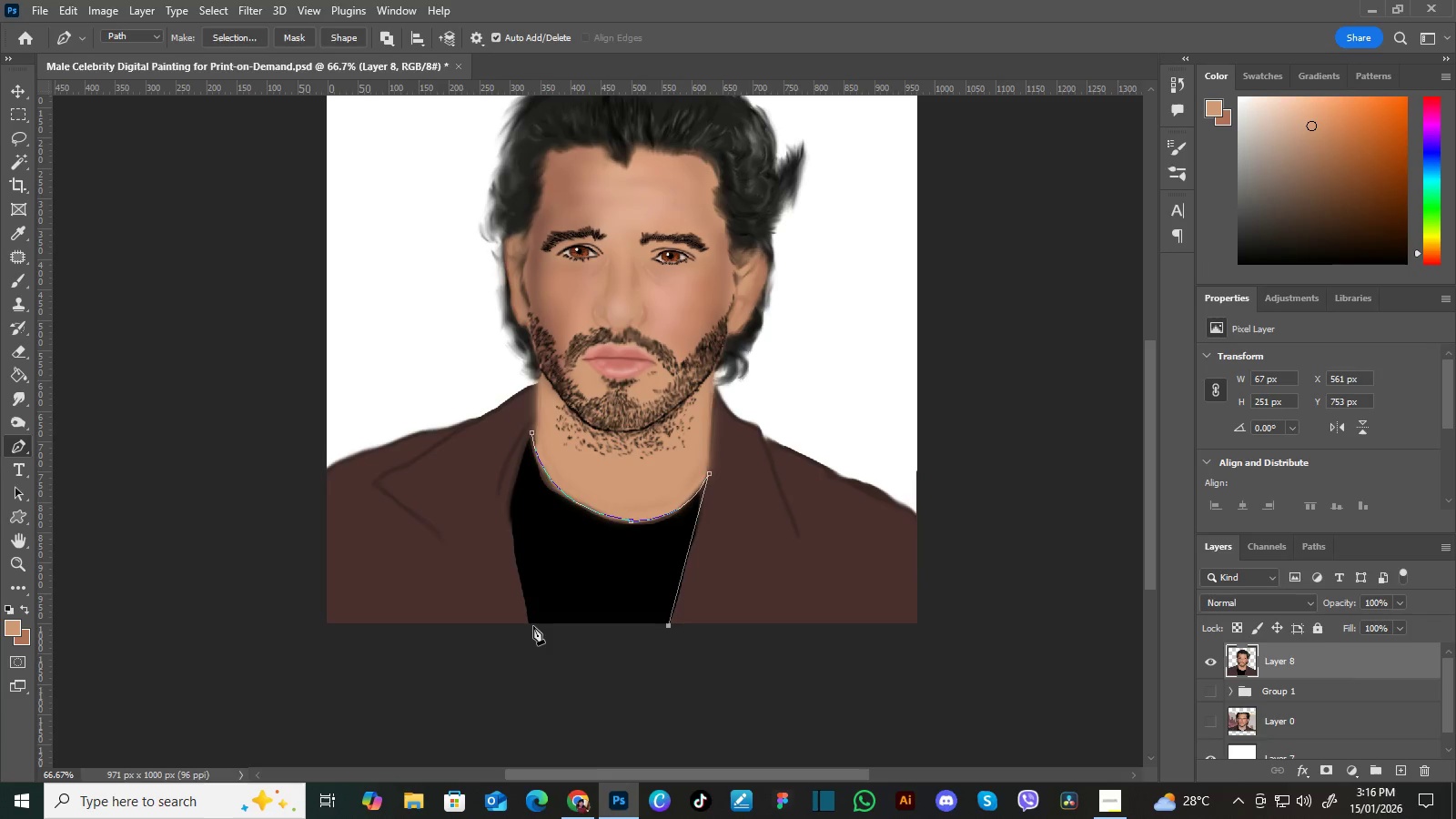 
left_click([533, 626])
 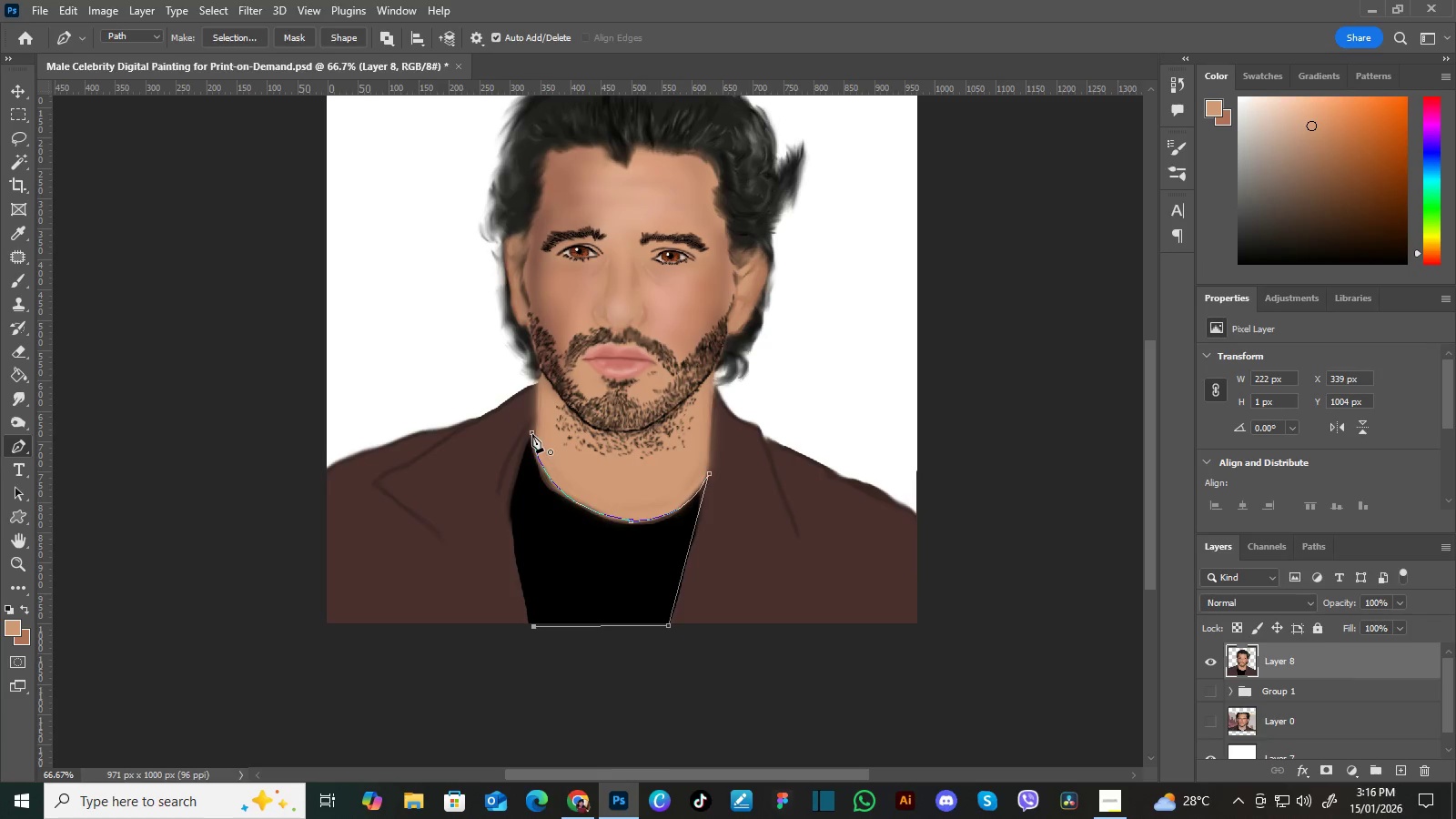 
left_click([531, 434])
 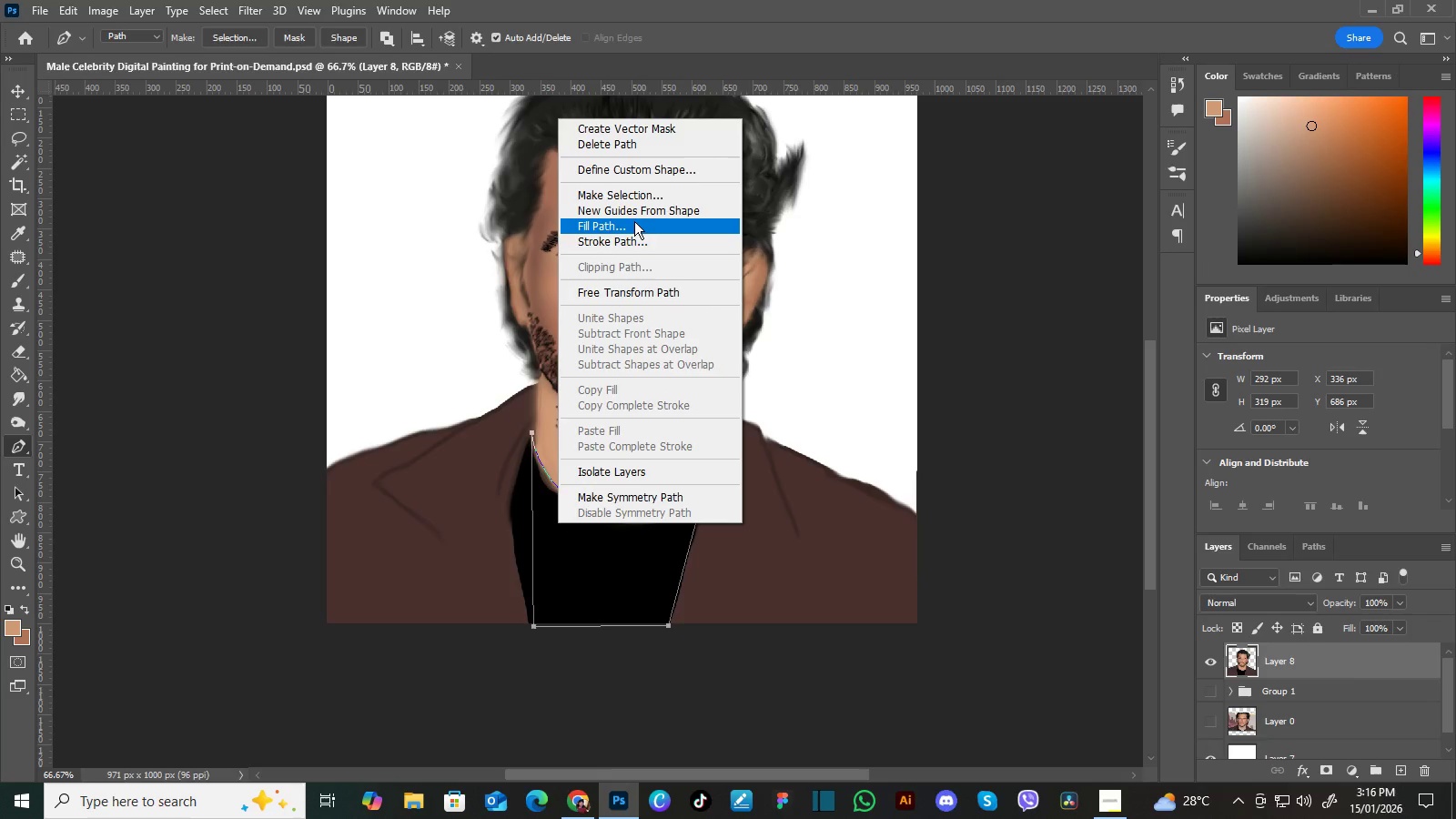 
left_click([626, 198])
 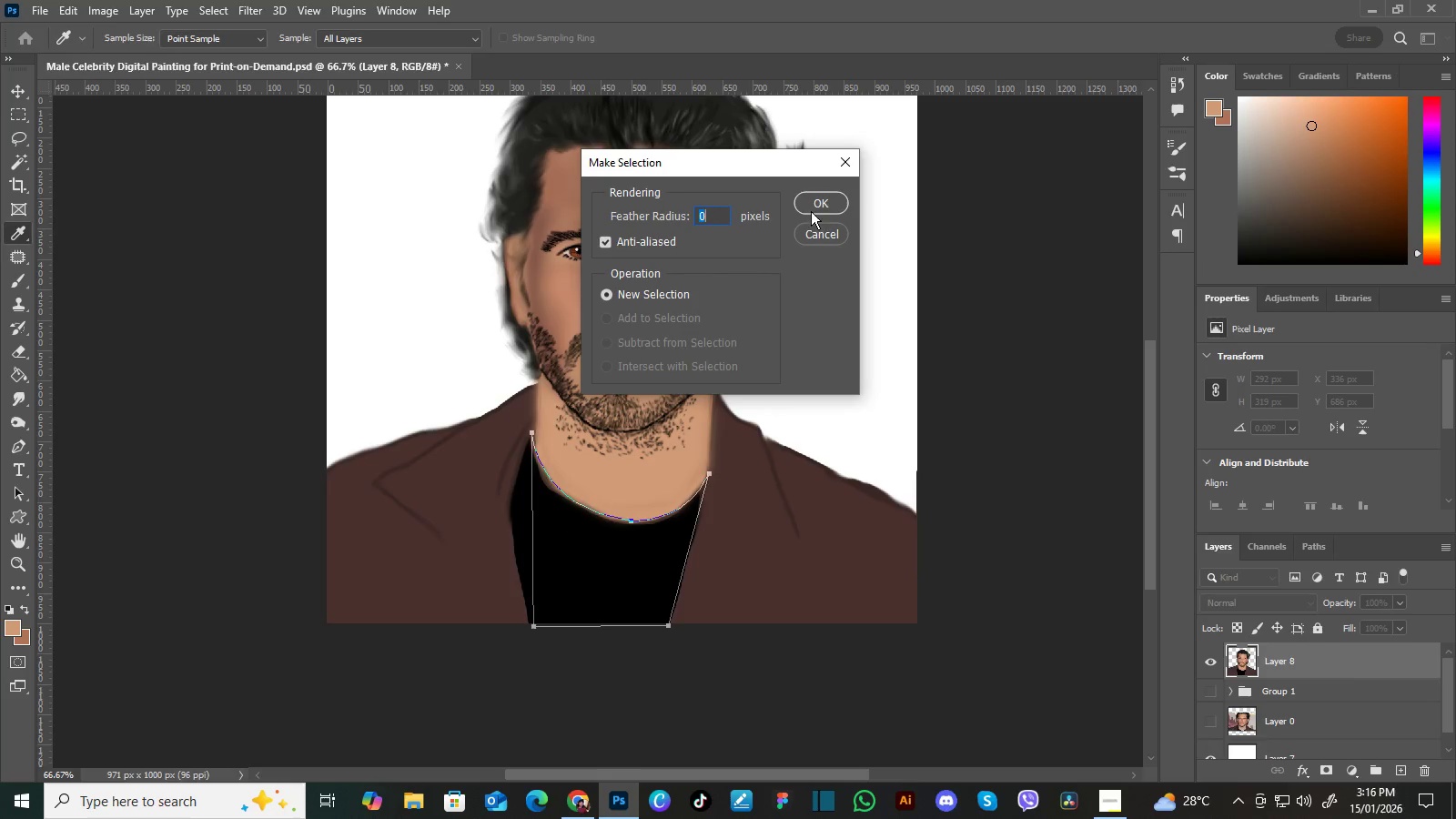 
left_click([824, 202])
 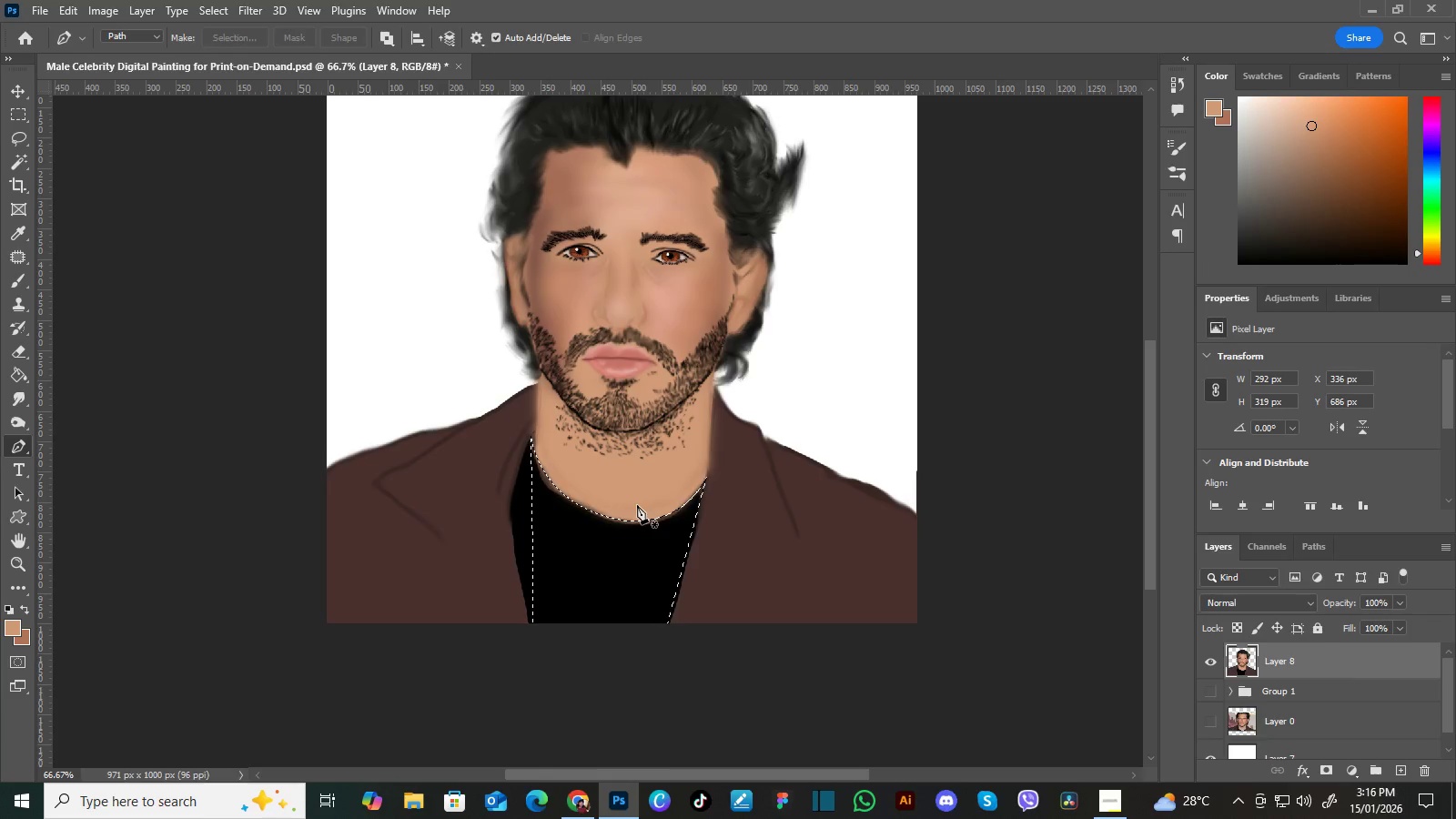 
key(B)
 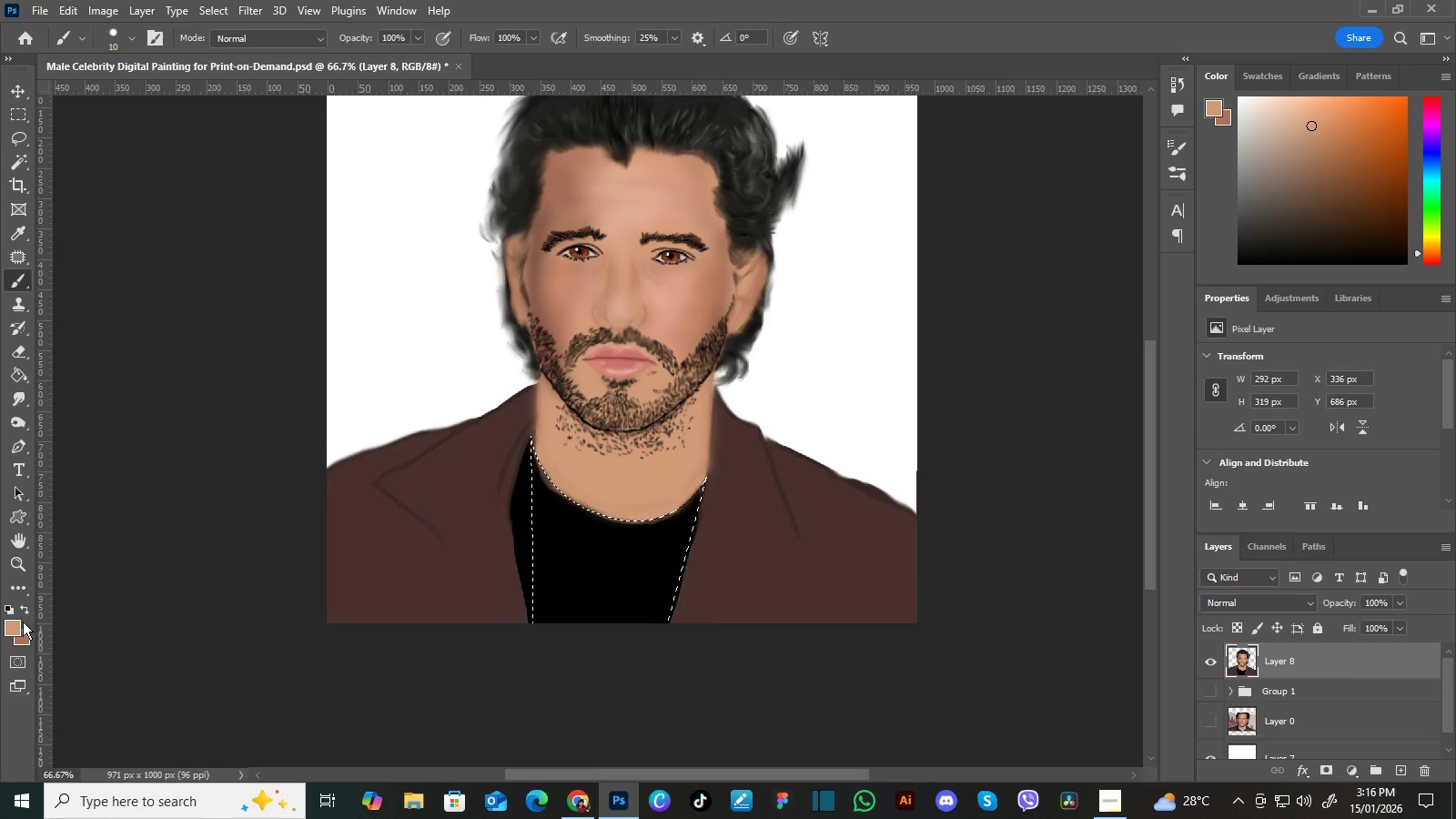 
left_click([18, 624])
 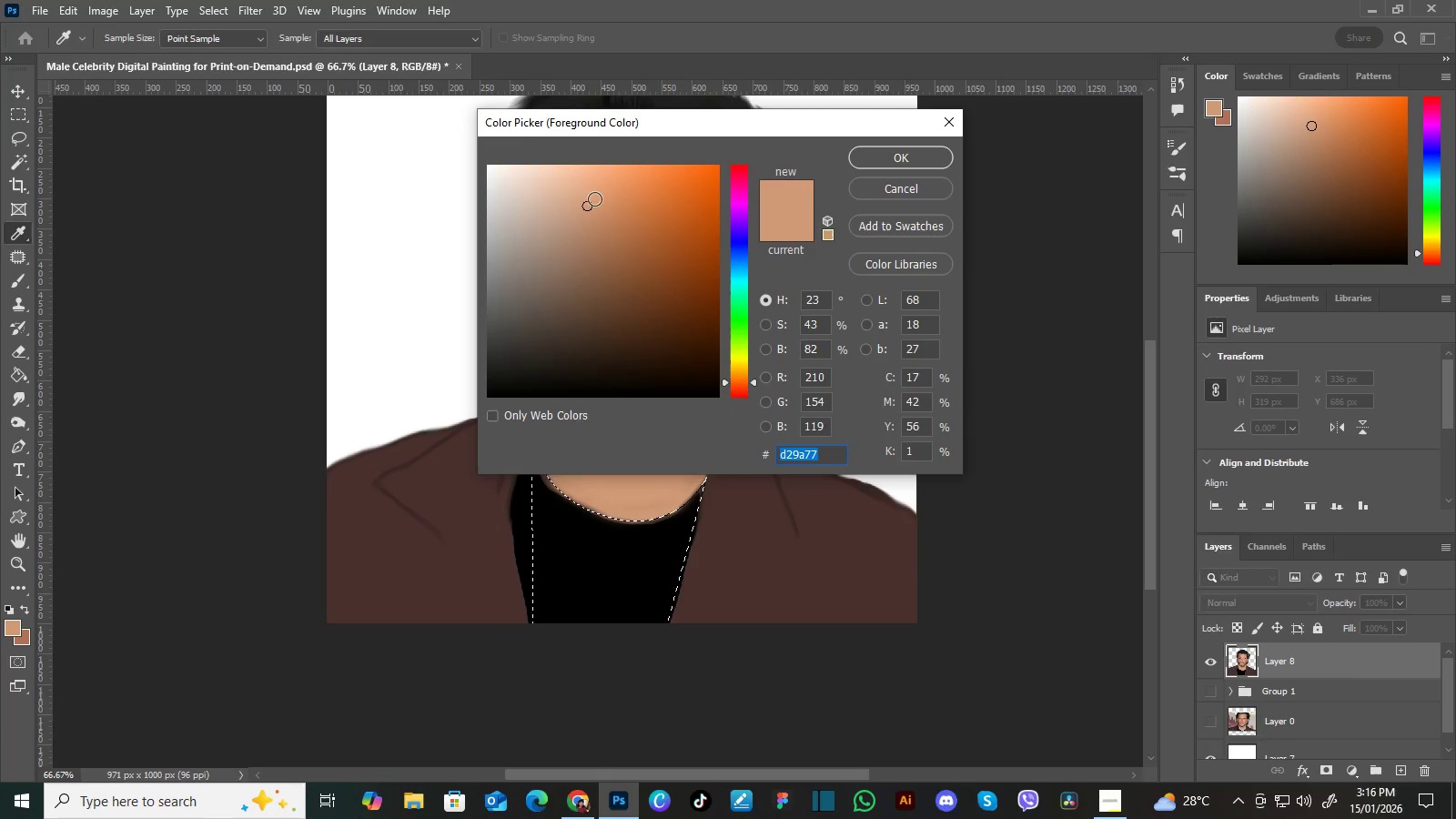 
left_click_drag(start_coordinate=[593, 201], to_coordinate=[742, 455])
 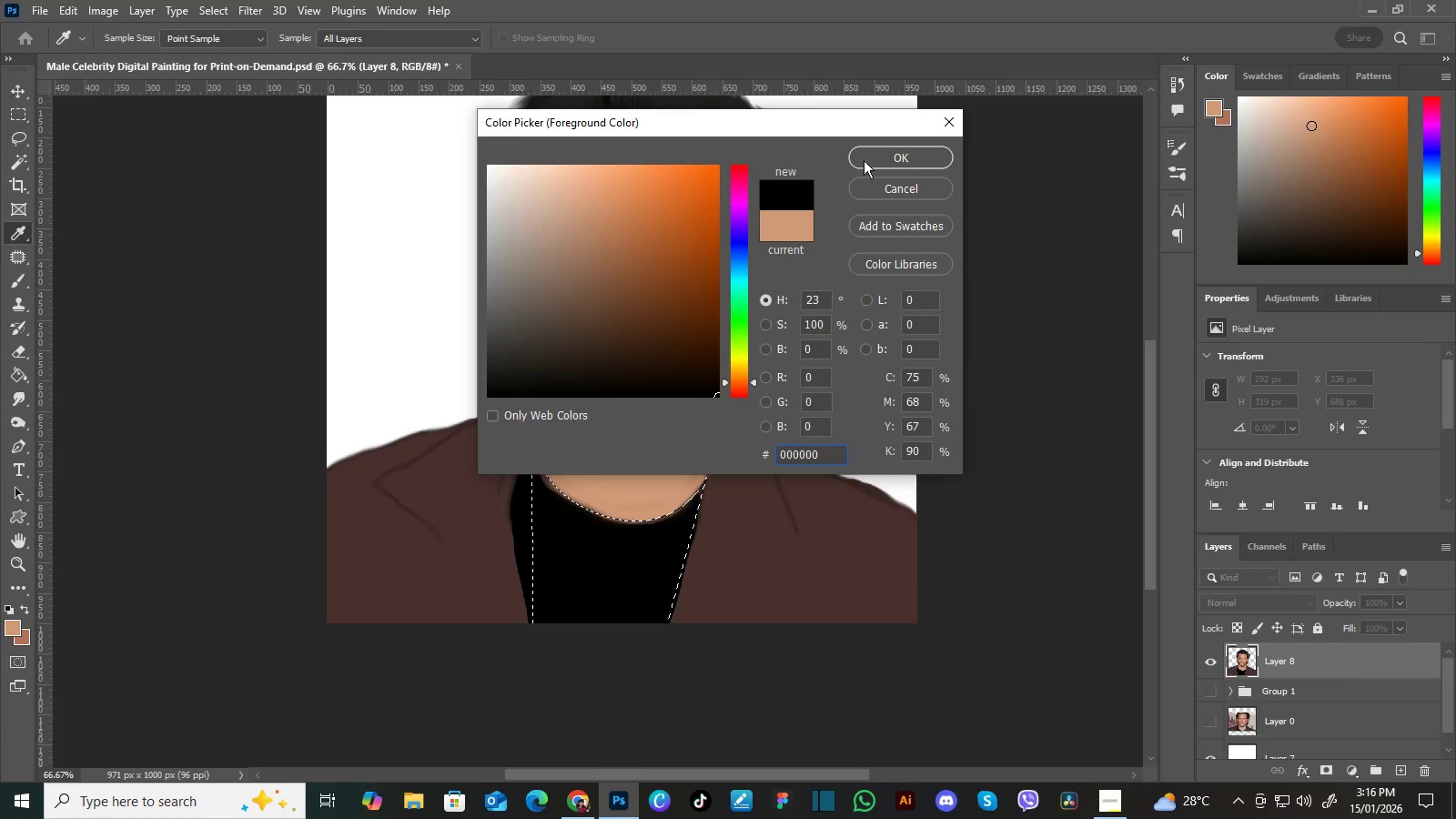 
left_click([864, 156])
 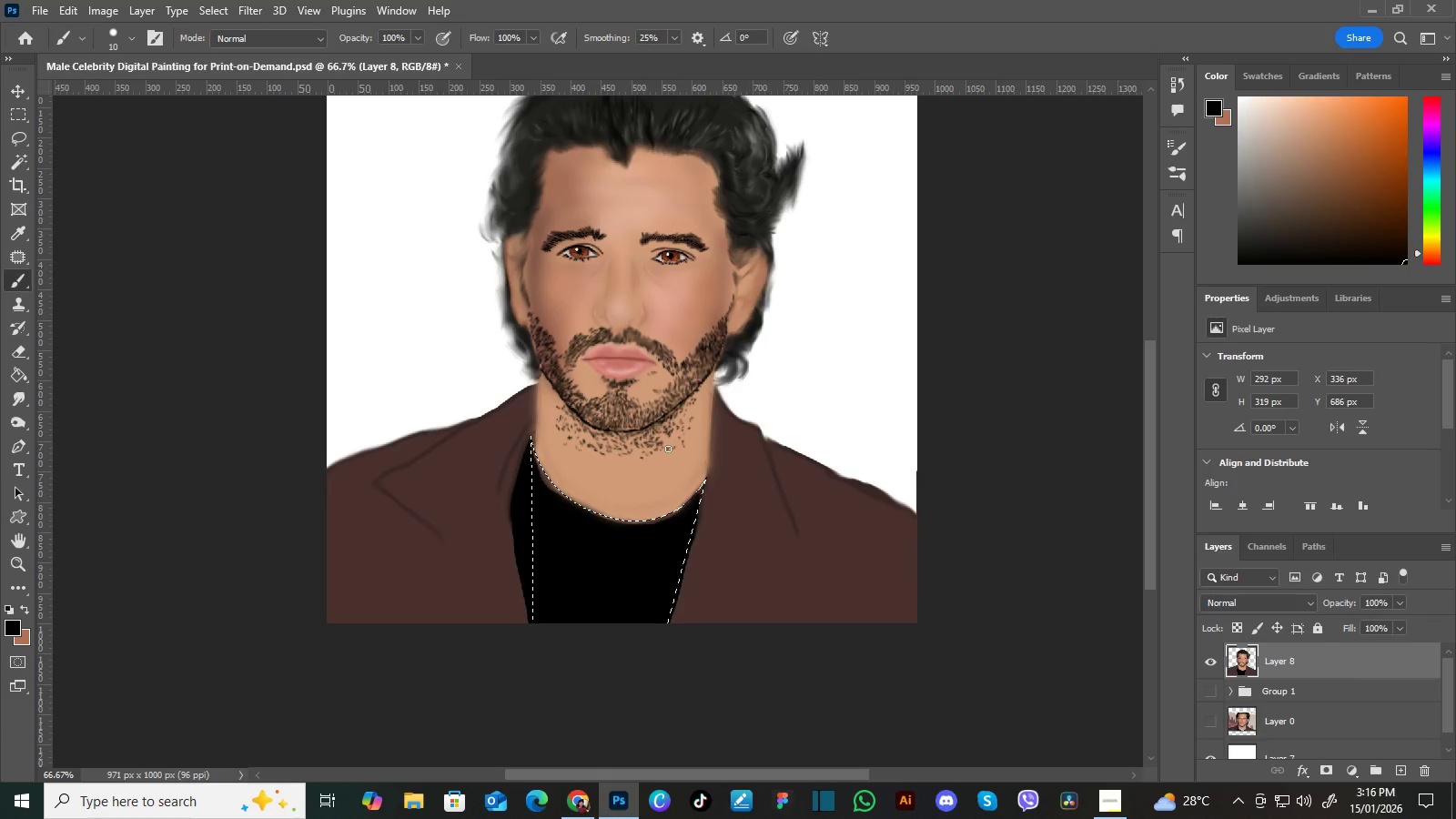 
hold_key(key=BracketRight, duration=0.84)
 